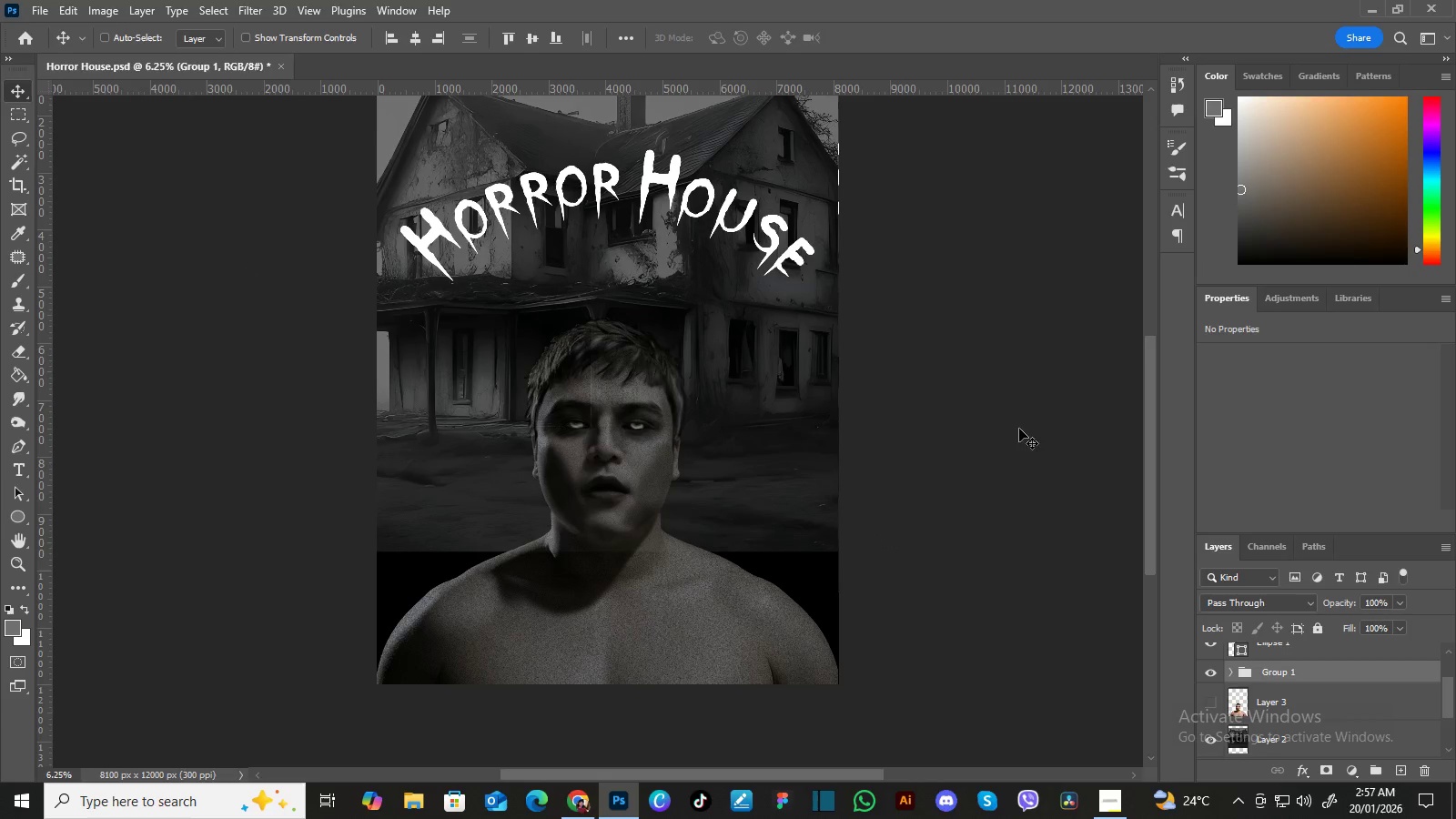 
key(Control+Equal)
 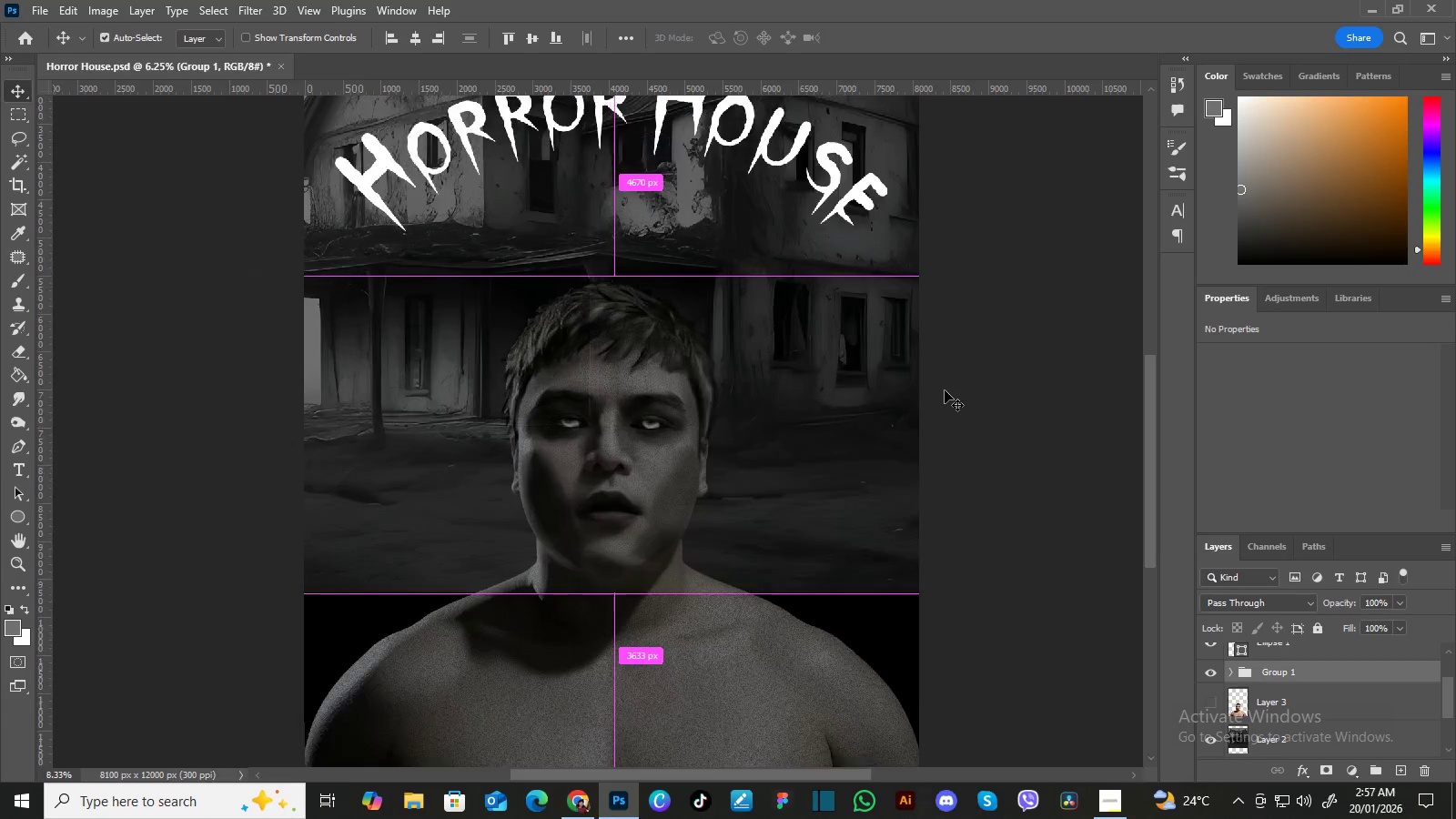 
key(Control+Equal)
 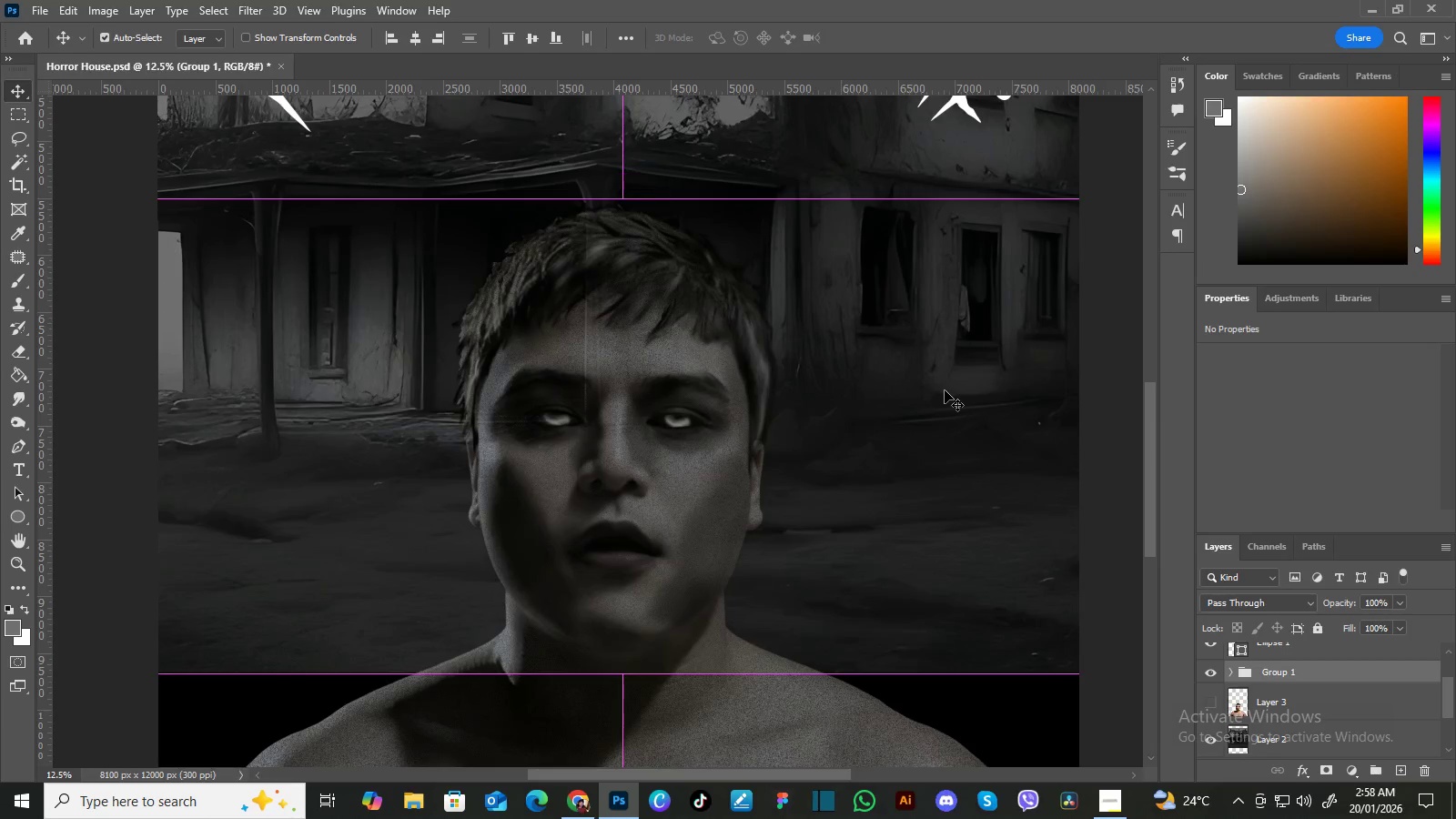 
key(Control+Equal)
 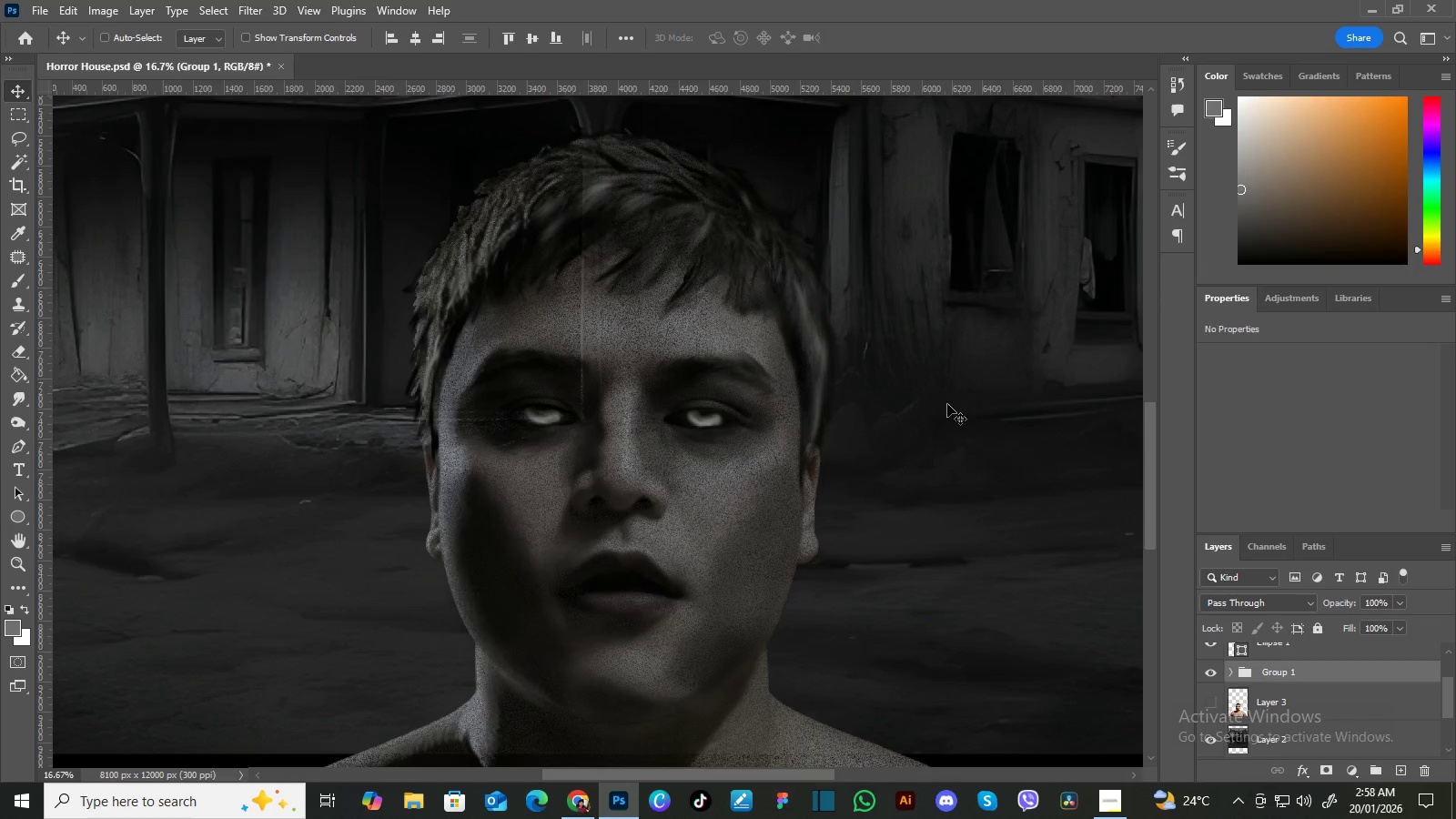 
hold_key(key=Space, duration=1.5)
 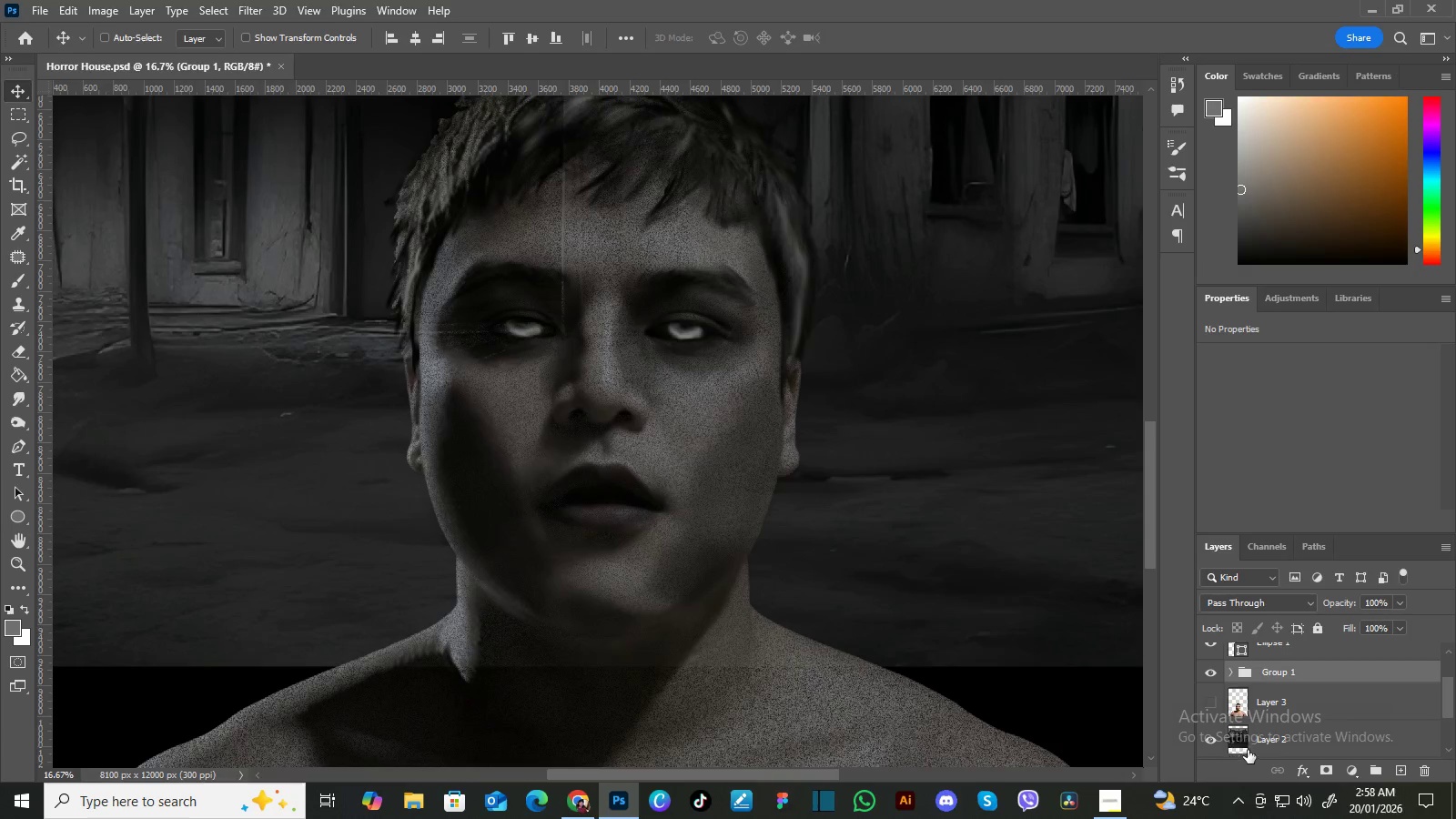 
left_click_drag(start_coordinate=[947, 497], to_coordinate=[931, 420])
 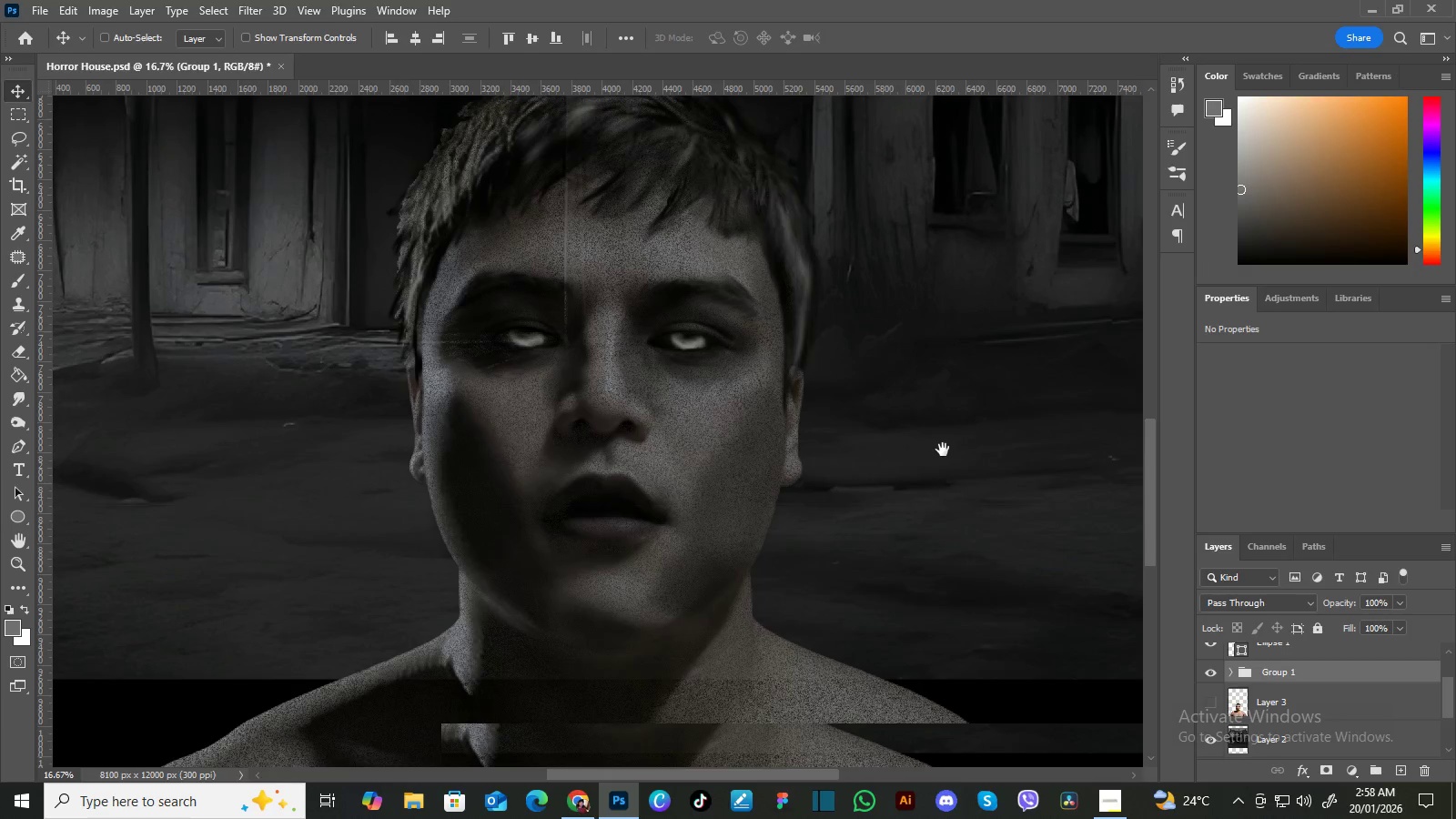 
left_click_drag(start_coordinate=[943, 450], to_coordinate=[940, 440])
 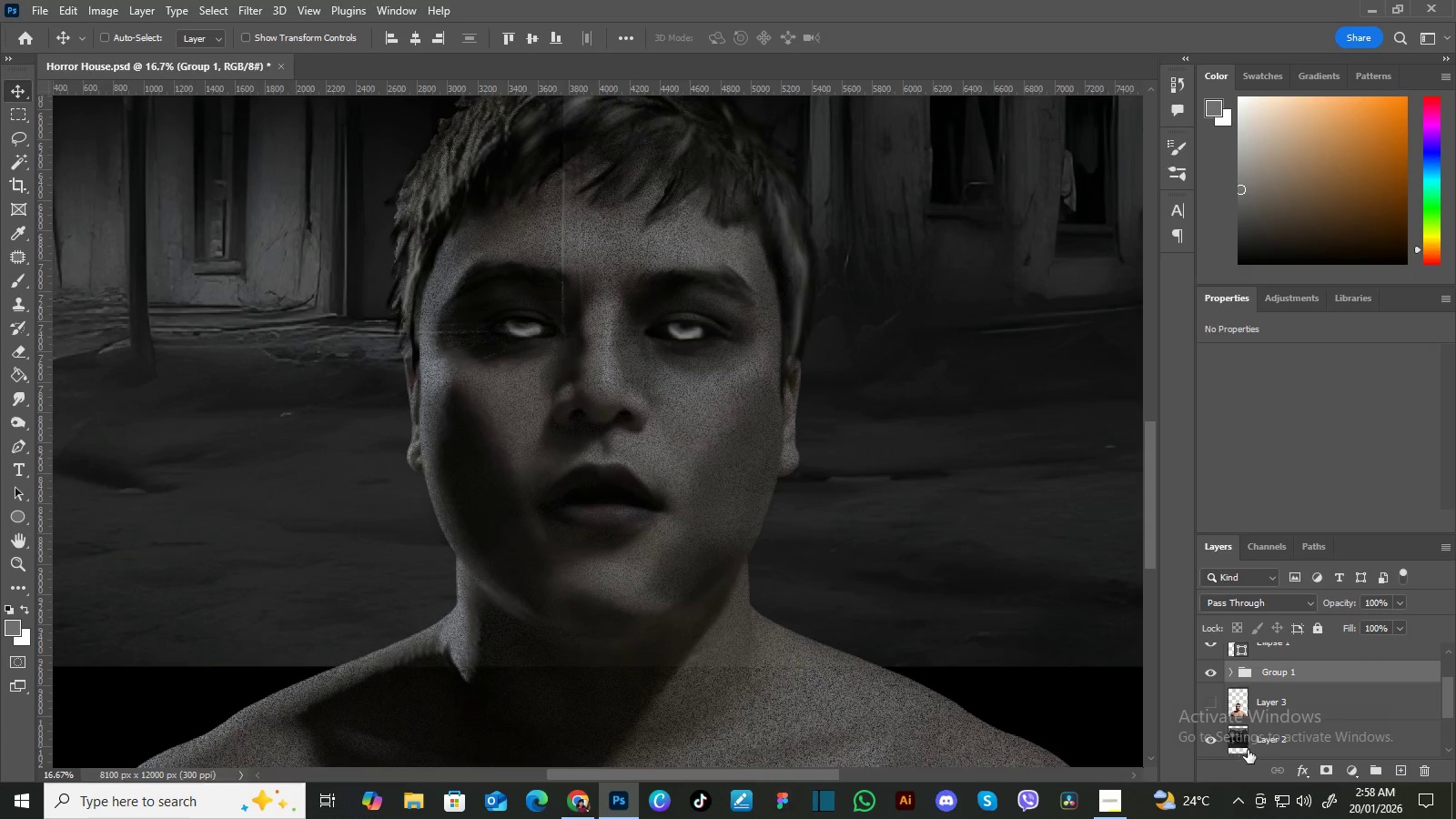 
key(Space)
 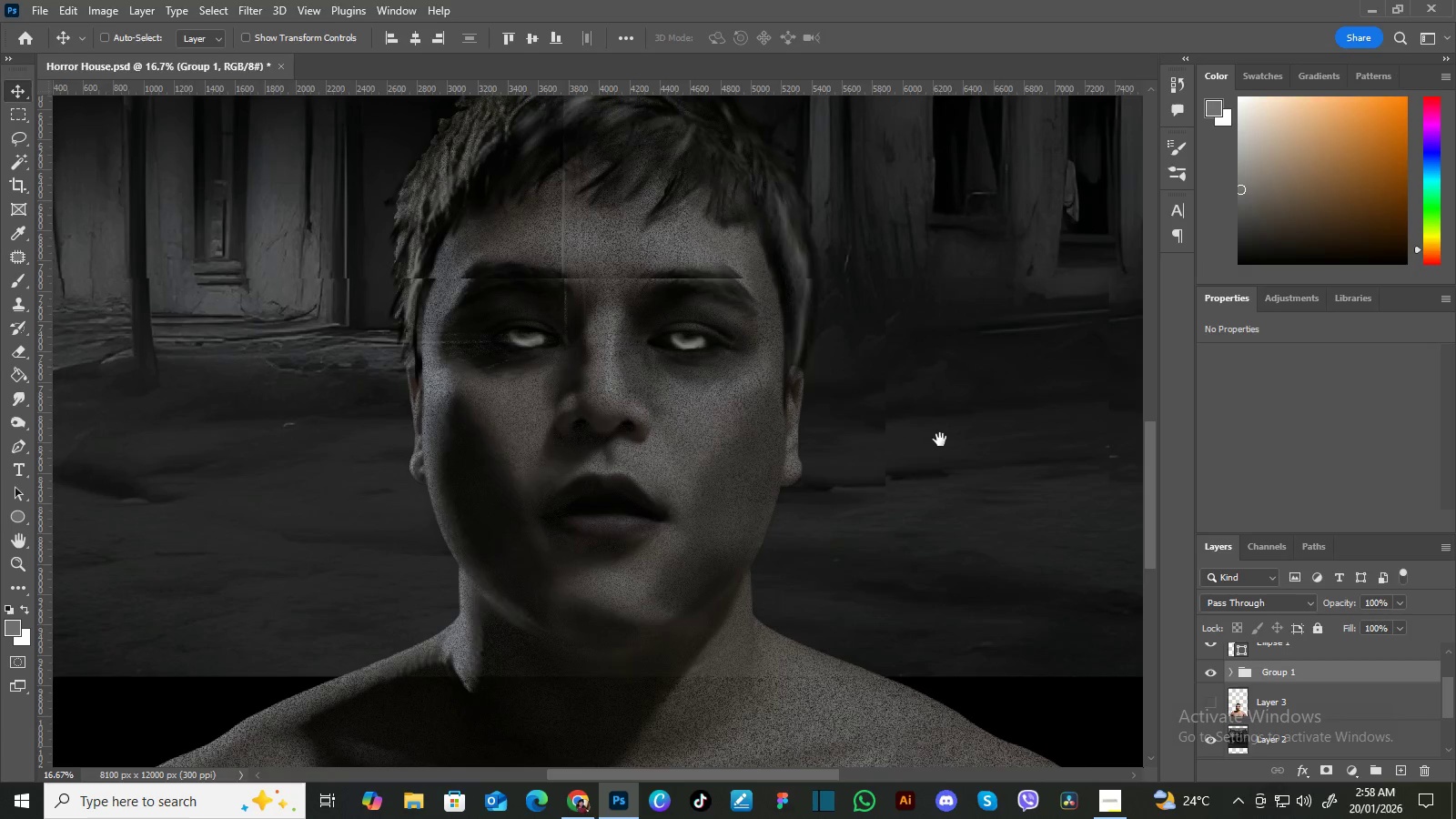 
key(Space)
 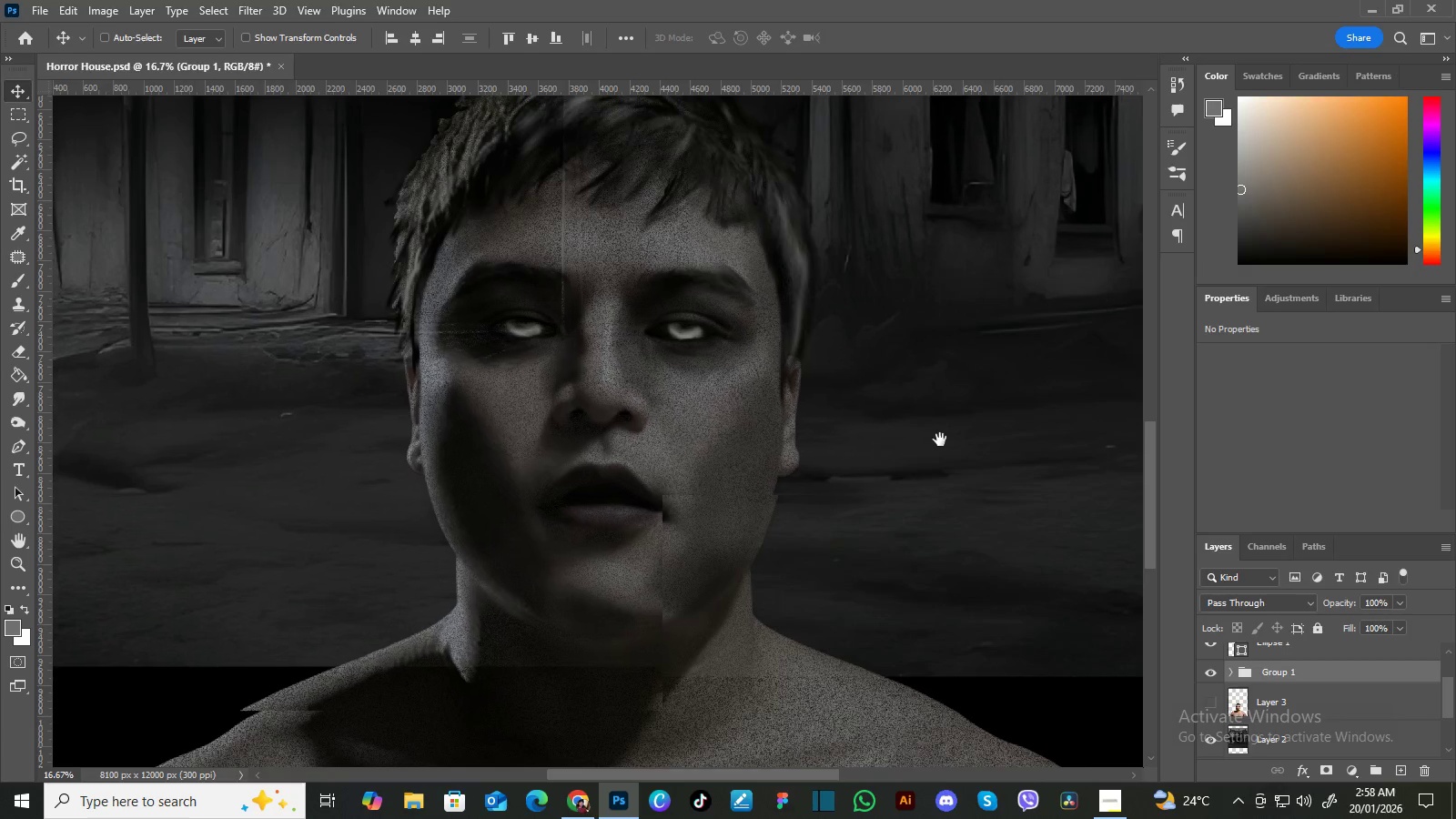 
key(Space)
 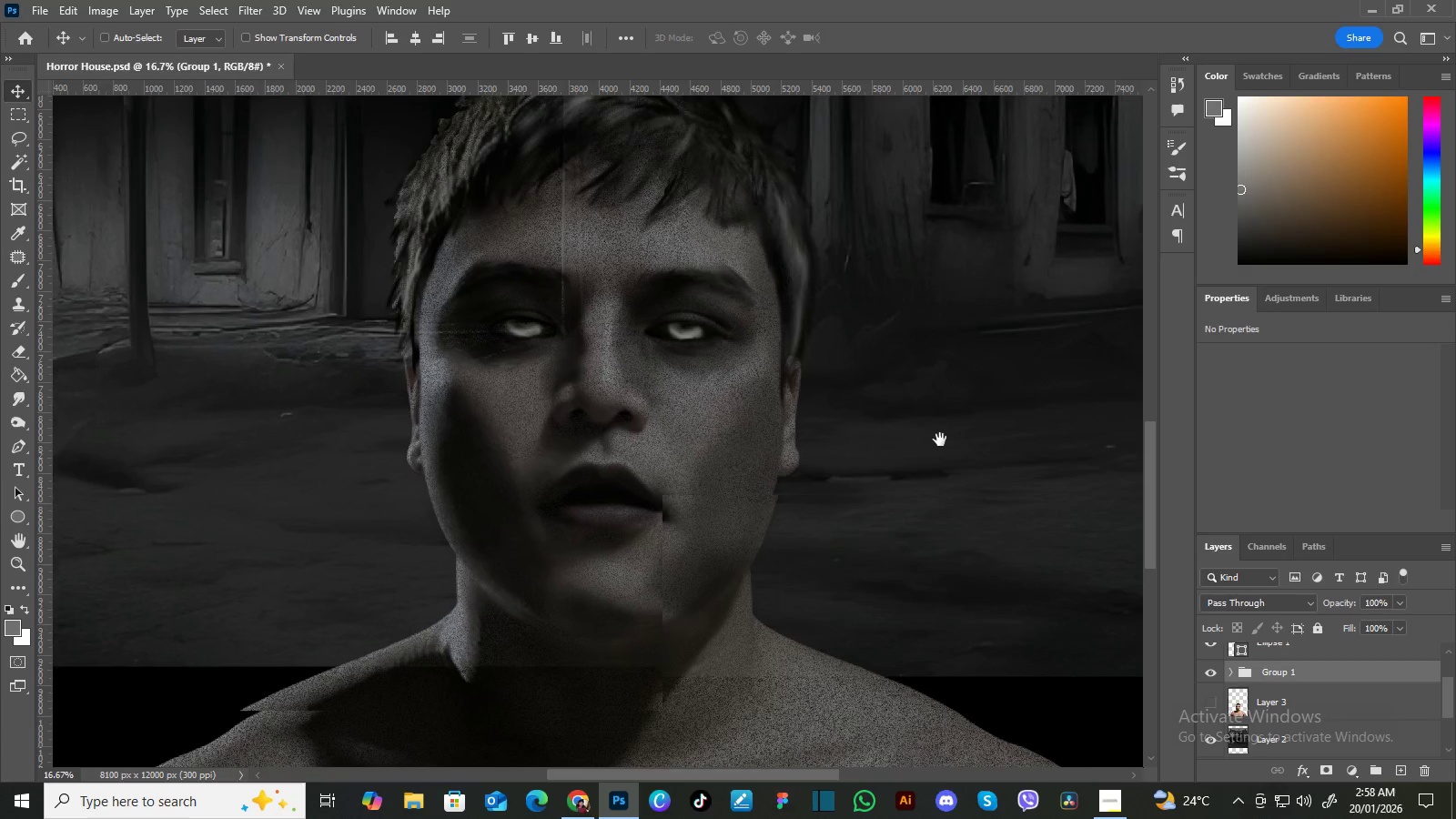 
key(Space)
 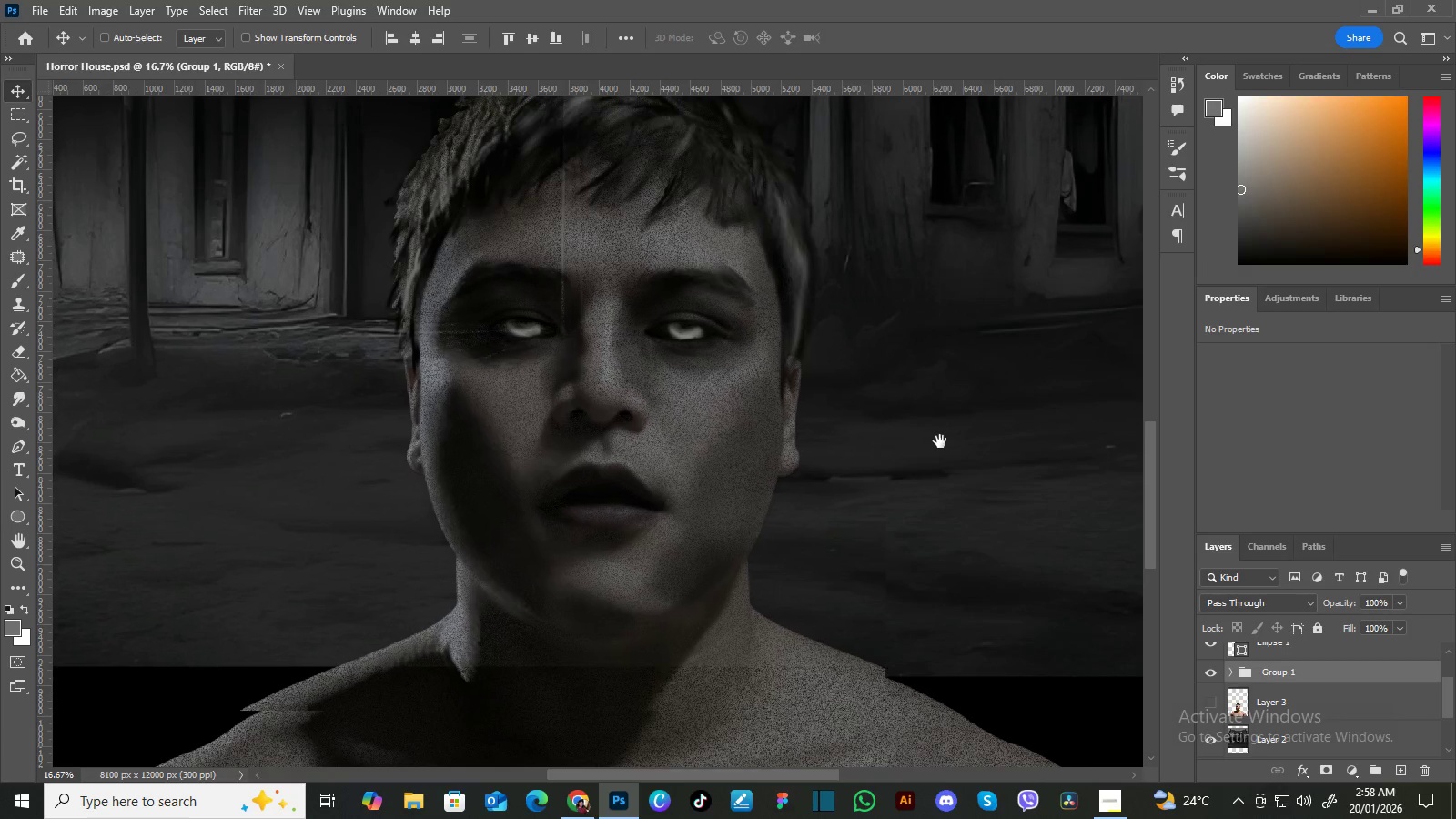 
key(Space)
 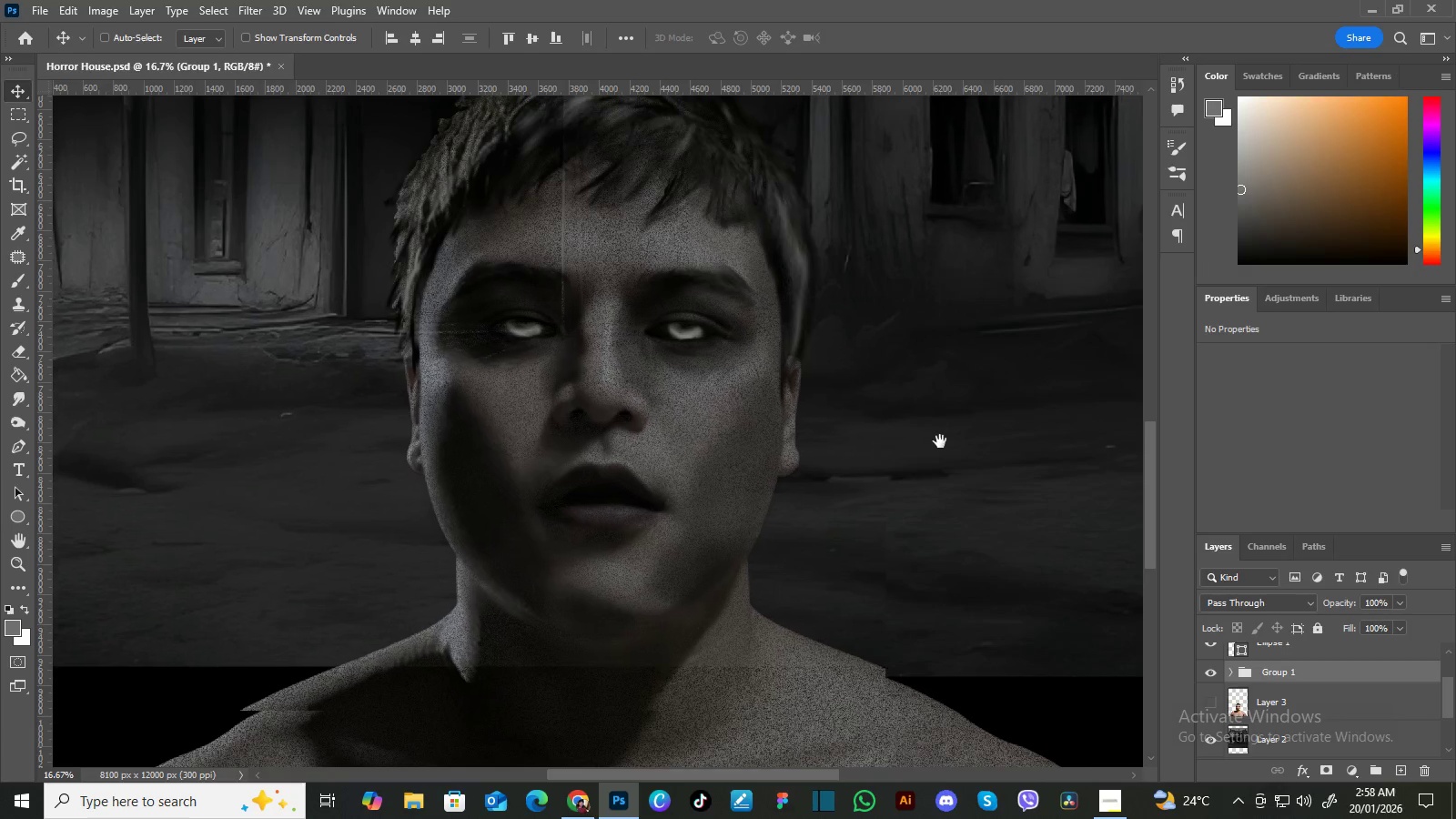 
key(Space)
 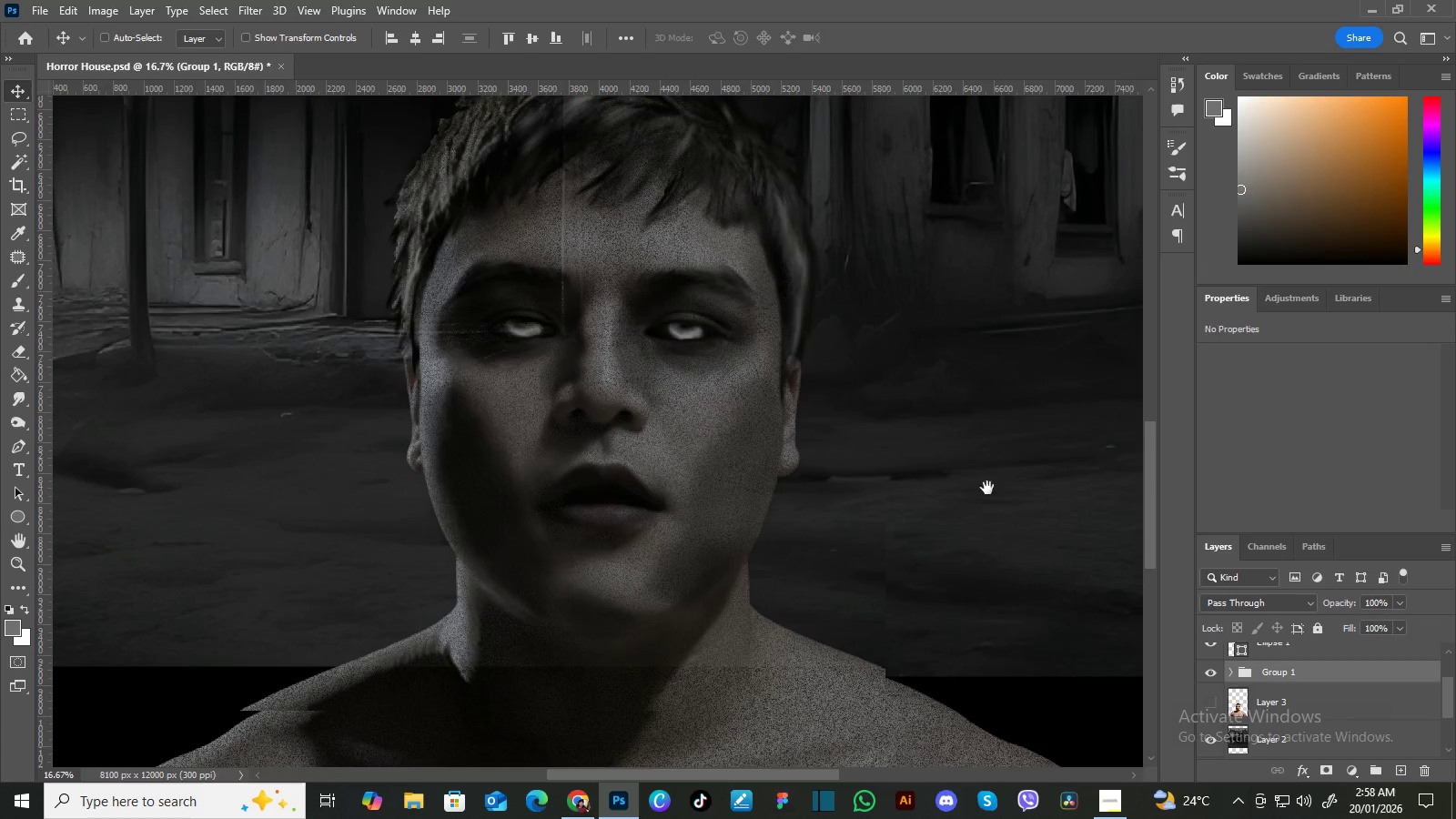 
key(Space)
 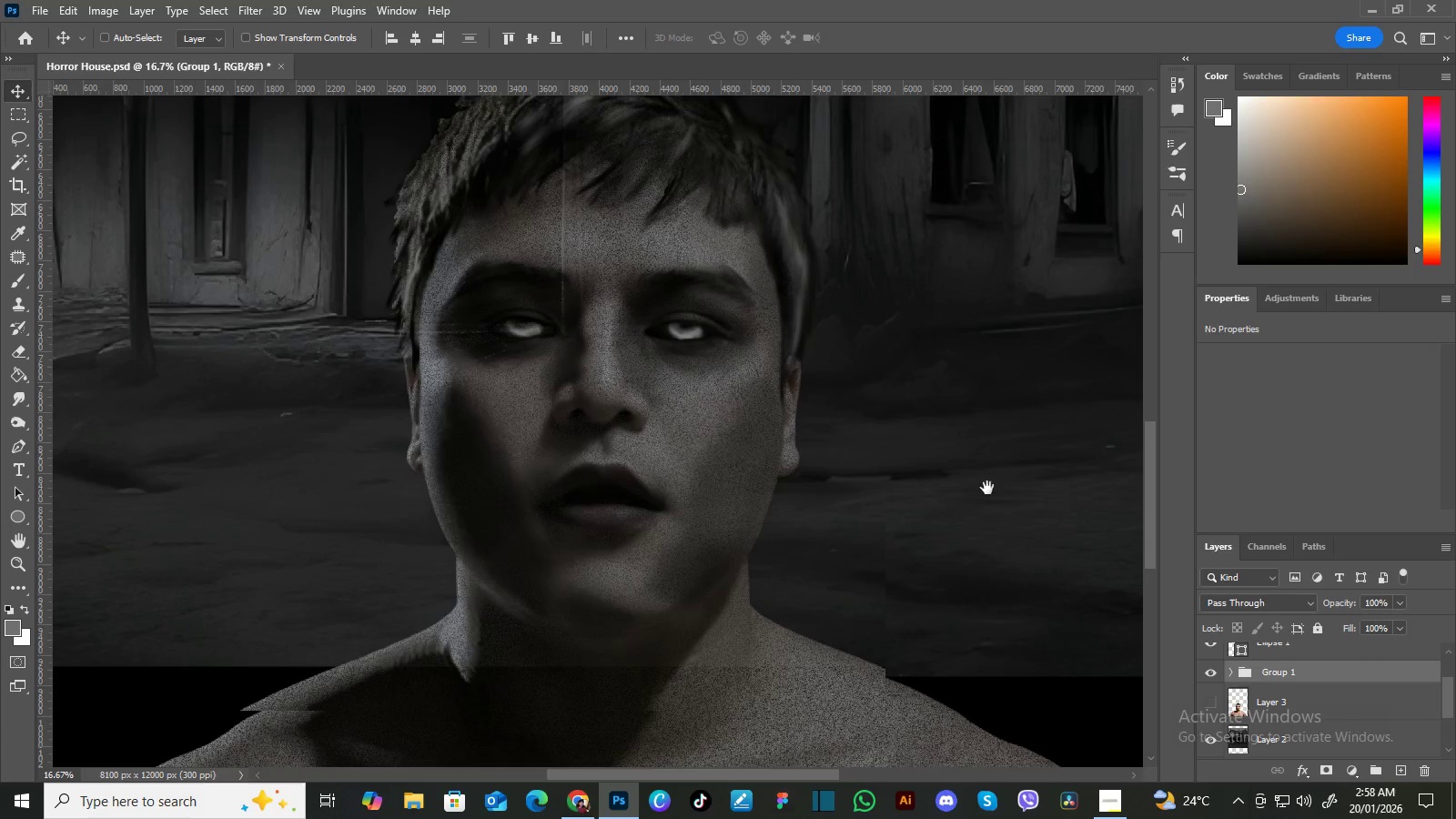 
key(Space)
 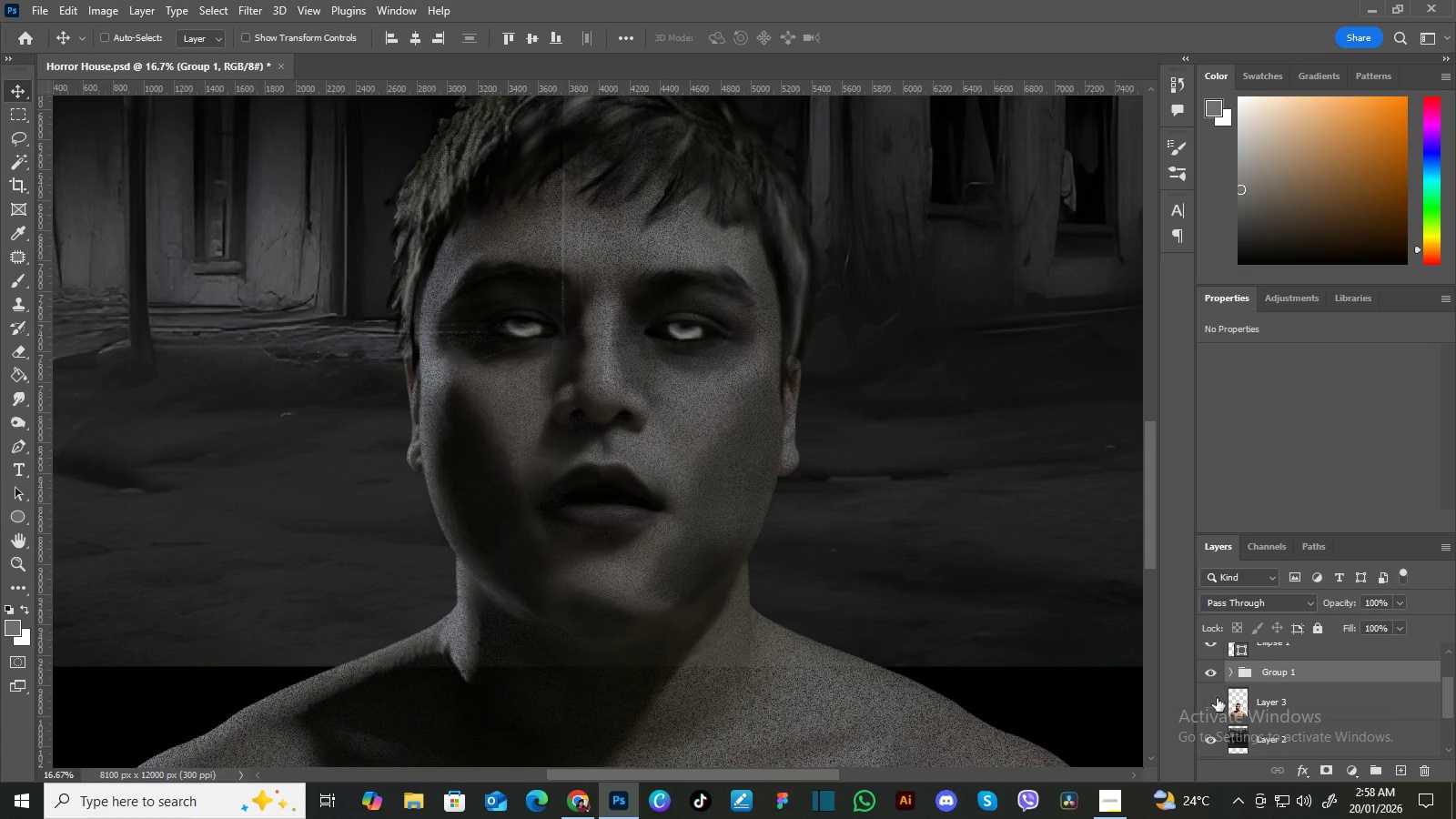 
left_click([1213, 703])
 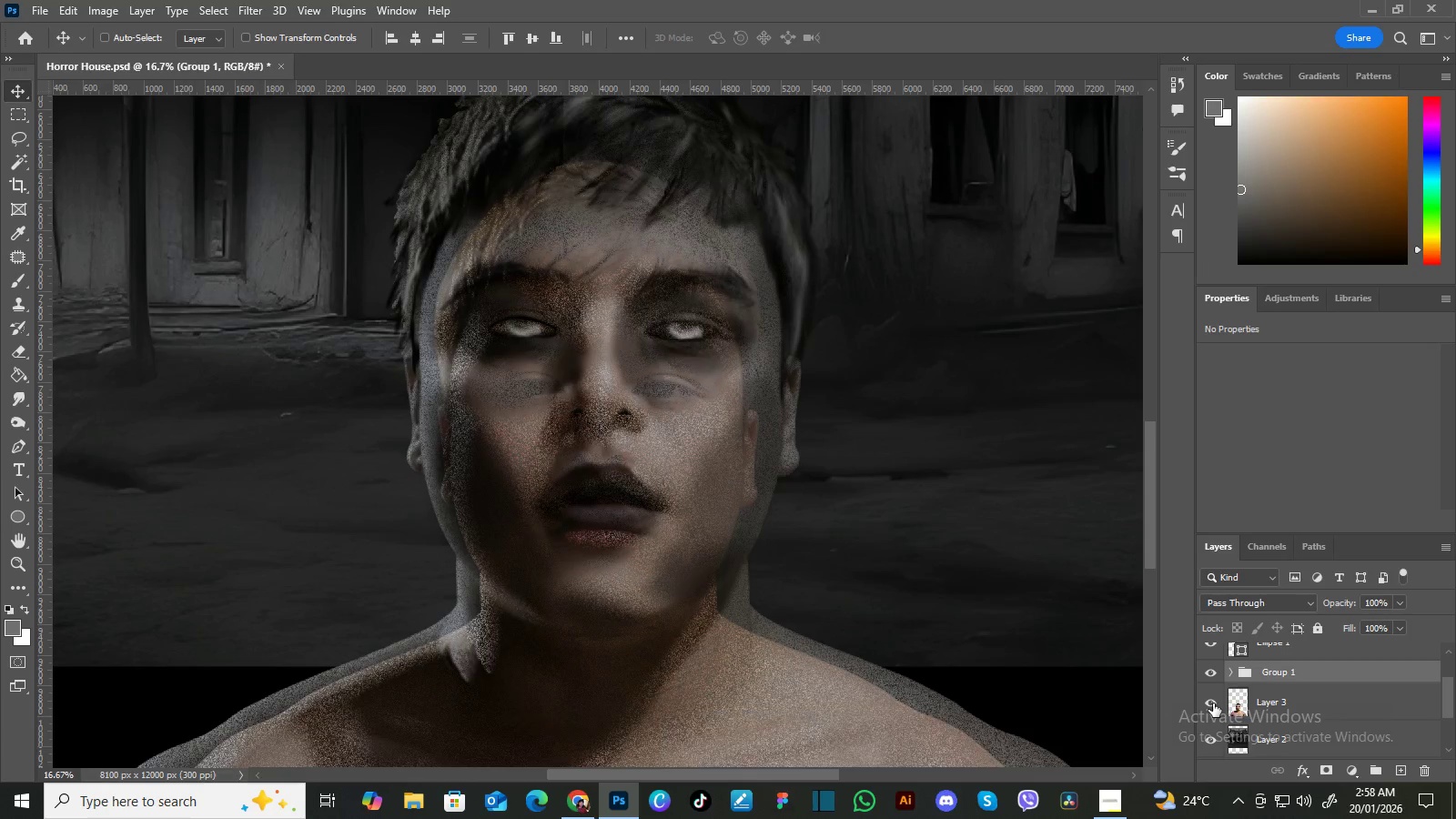 
left_click([1213, 703])
 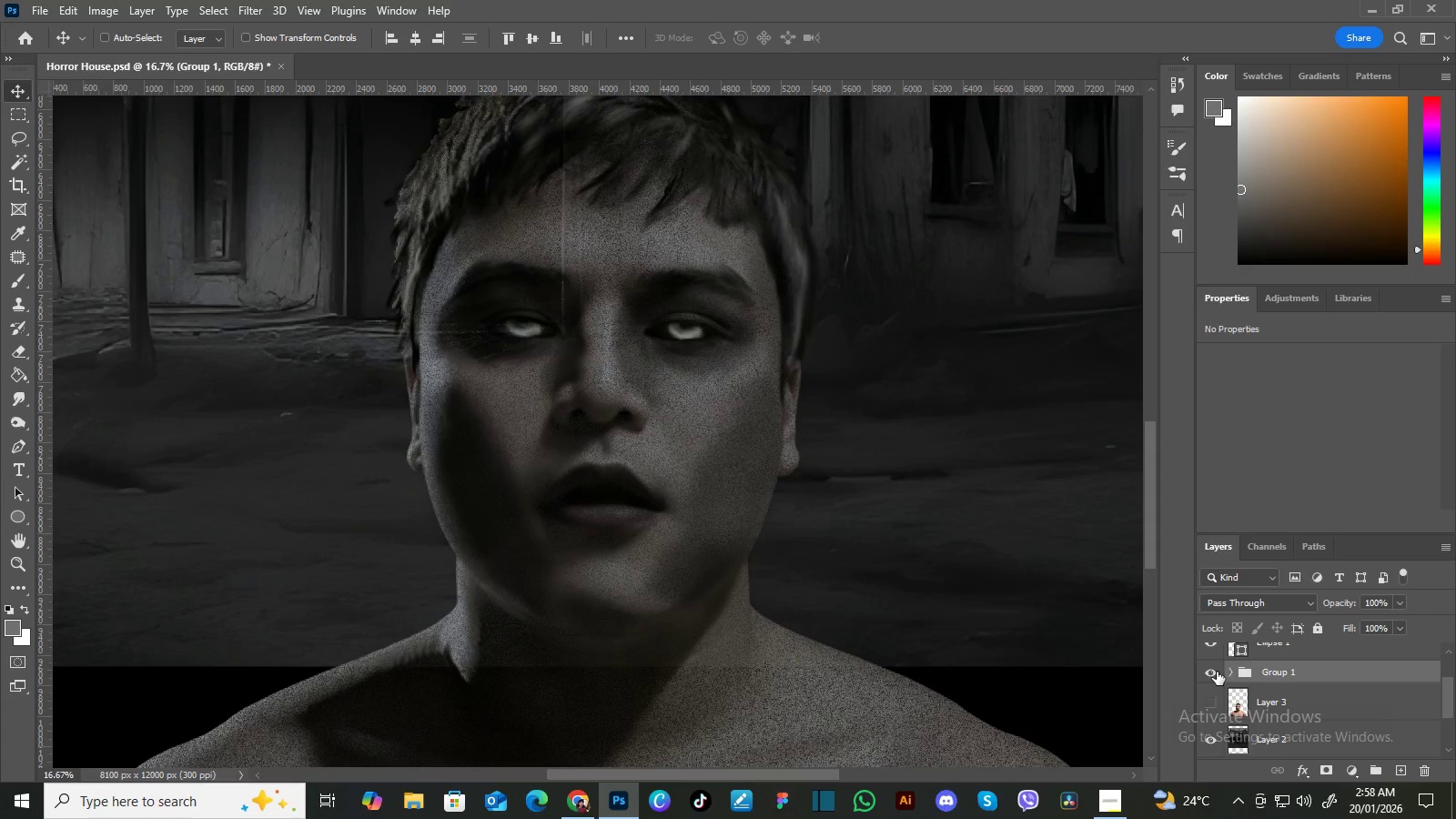 
left_click([1232, 672])
 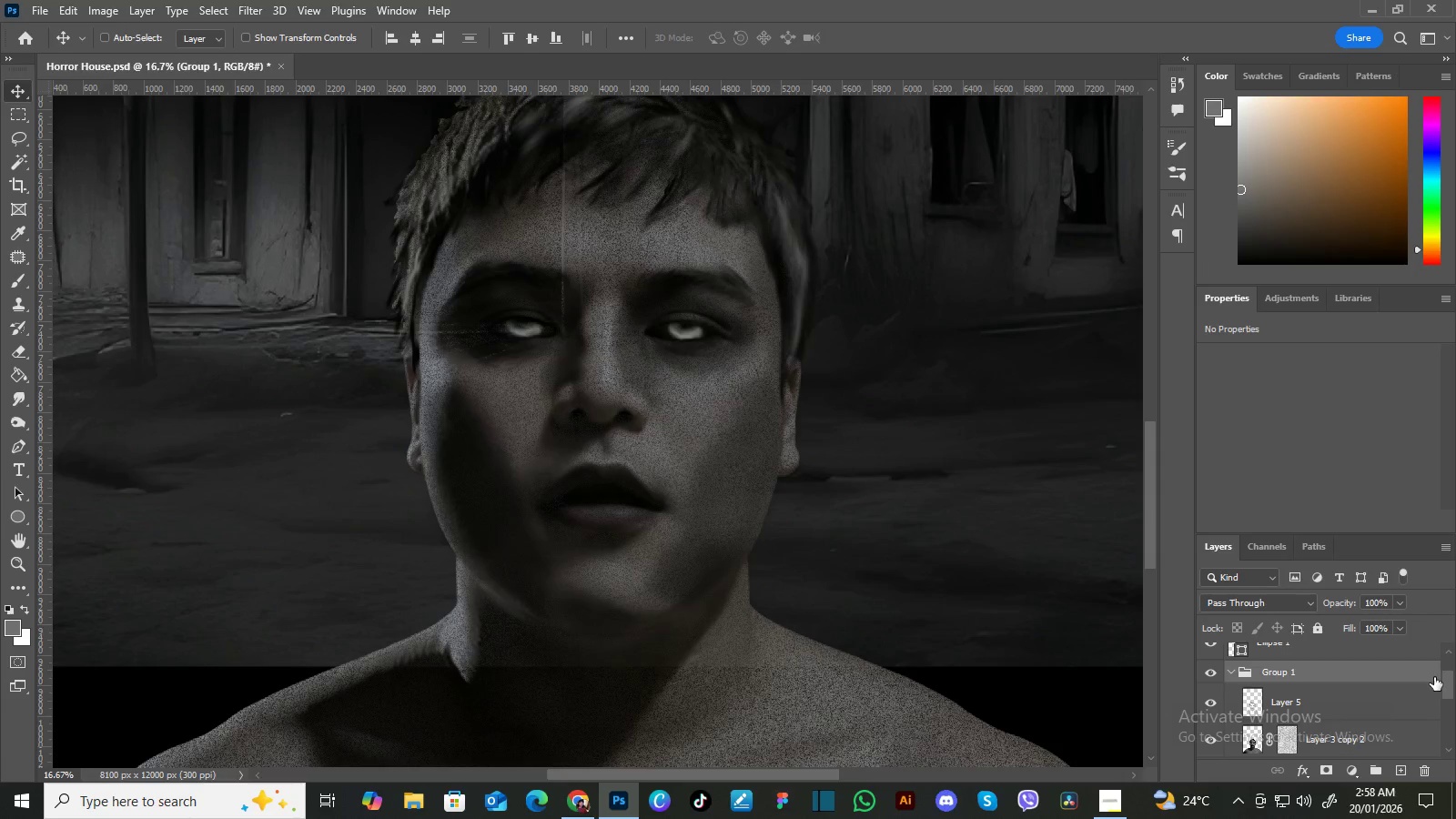 
left_click_drag(start_coordinate=[1448, 685], to_coordinate=[1450, 707])
 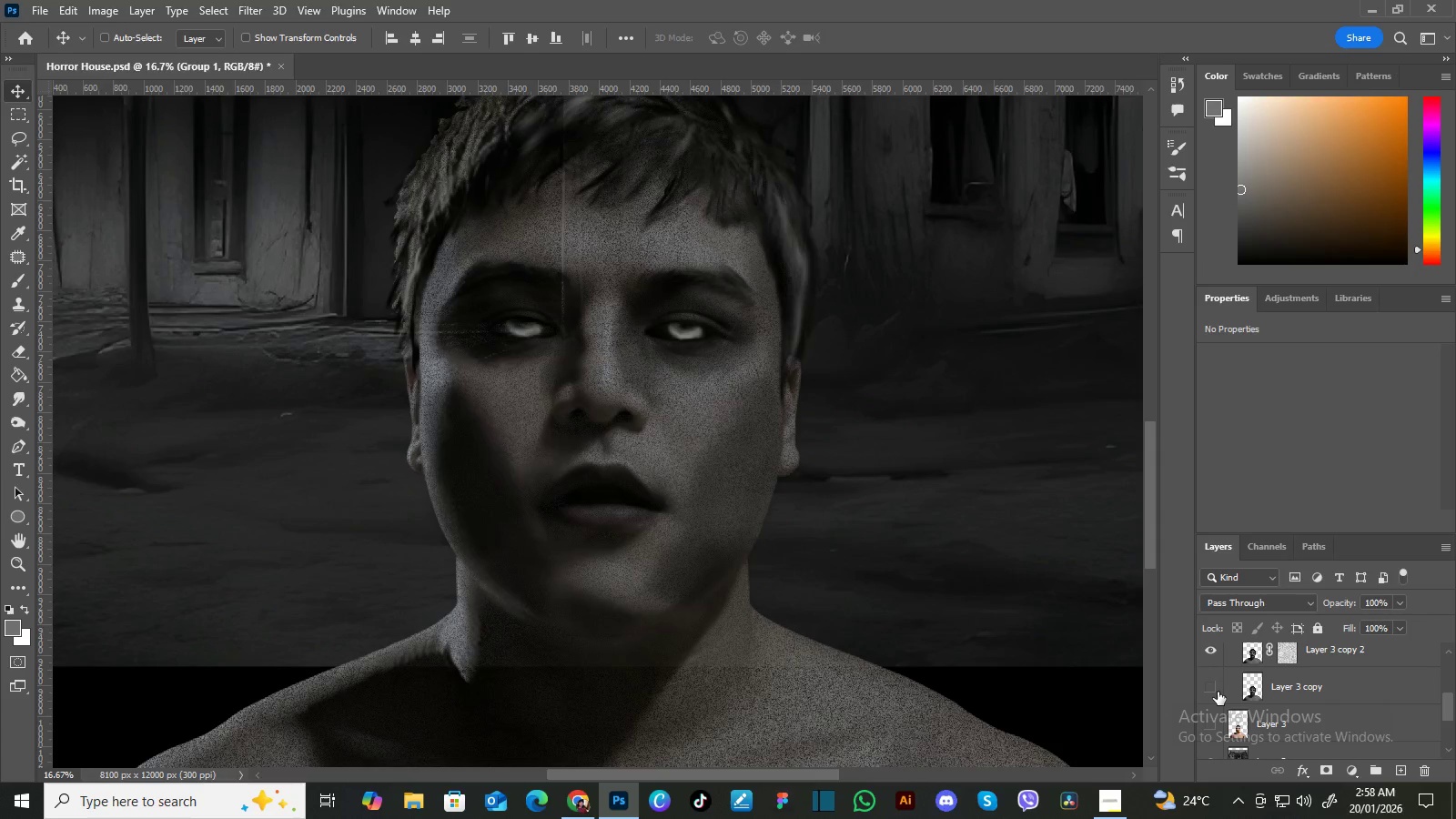 
left_click([1211, 688])
 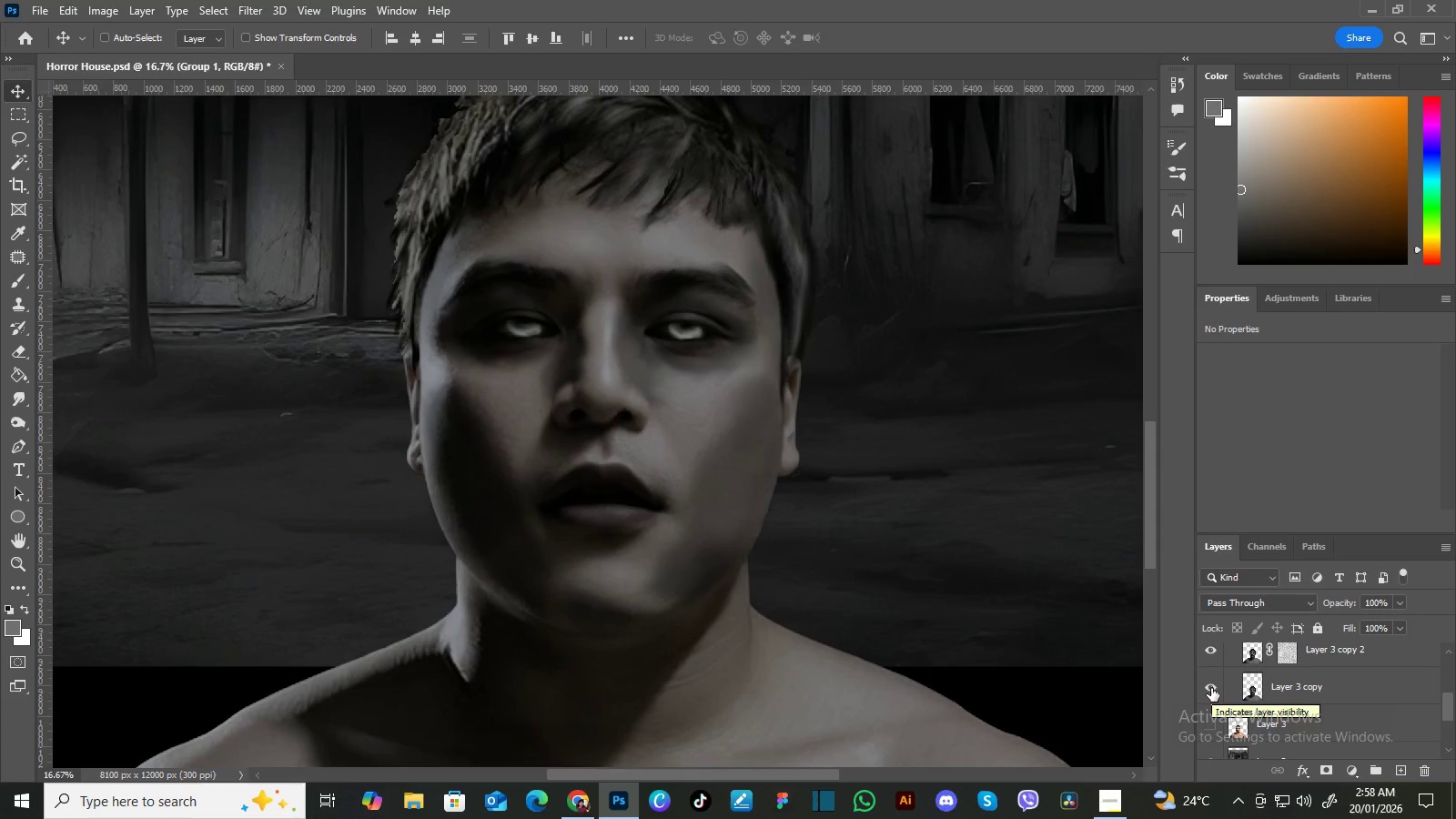 
left_click([1211, 688])
 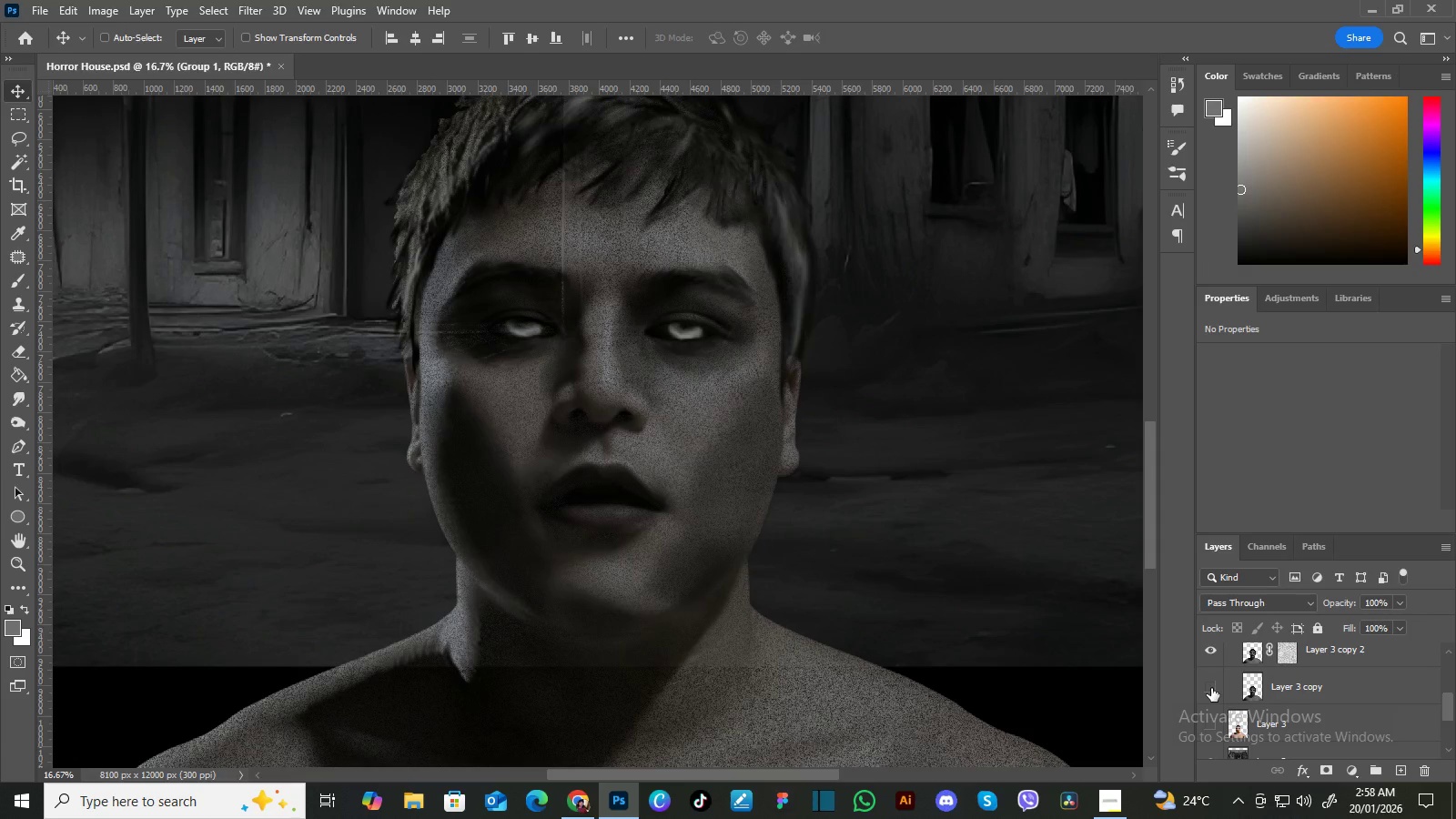 
left_click([1211, 688])
 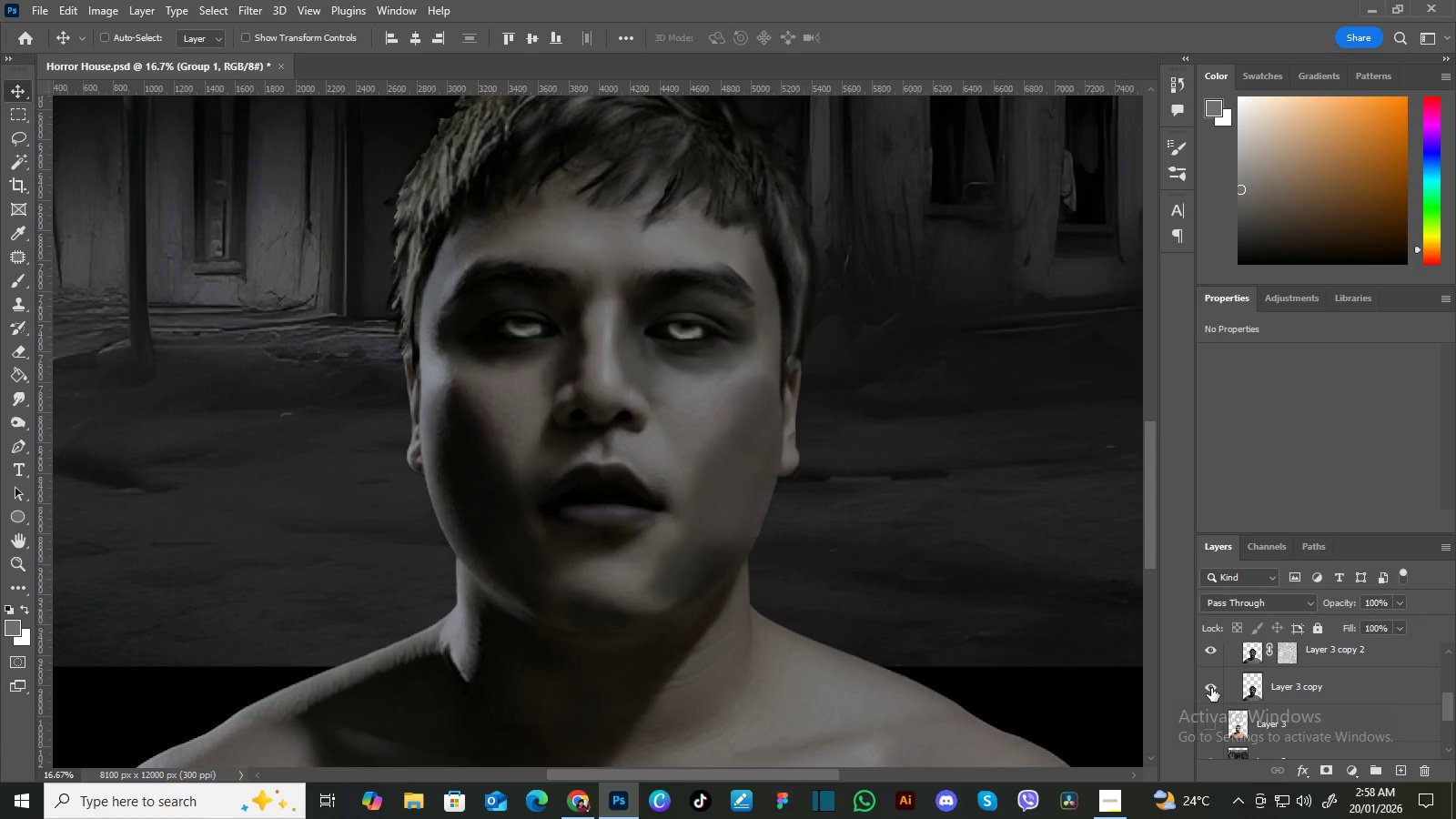 
wait(10.62)
 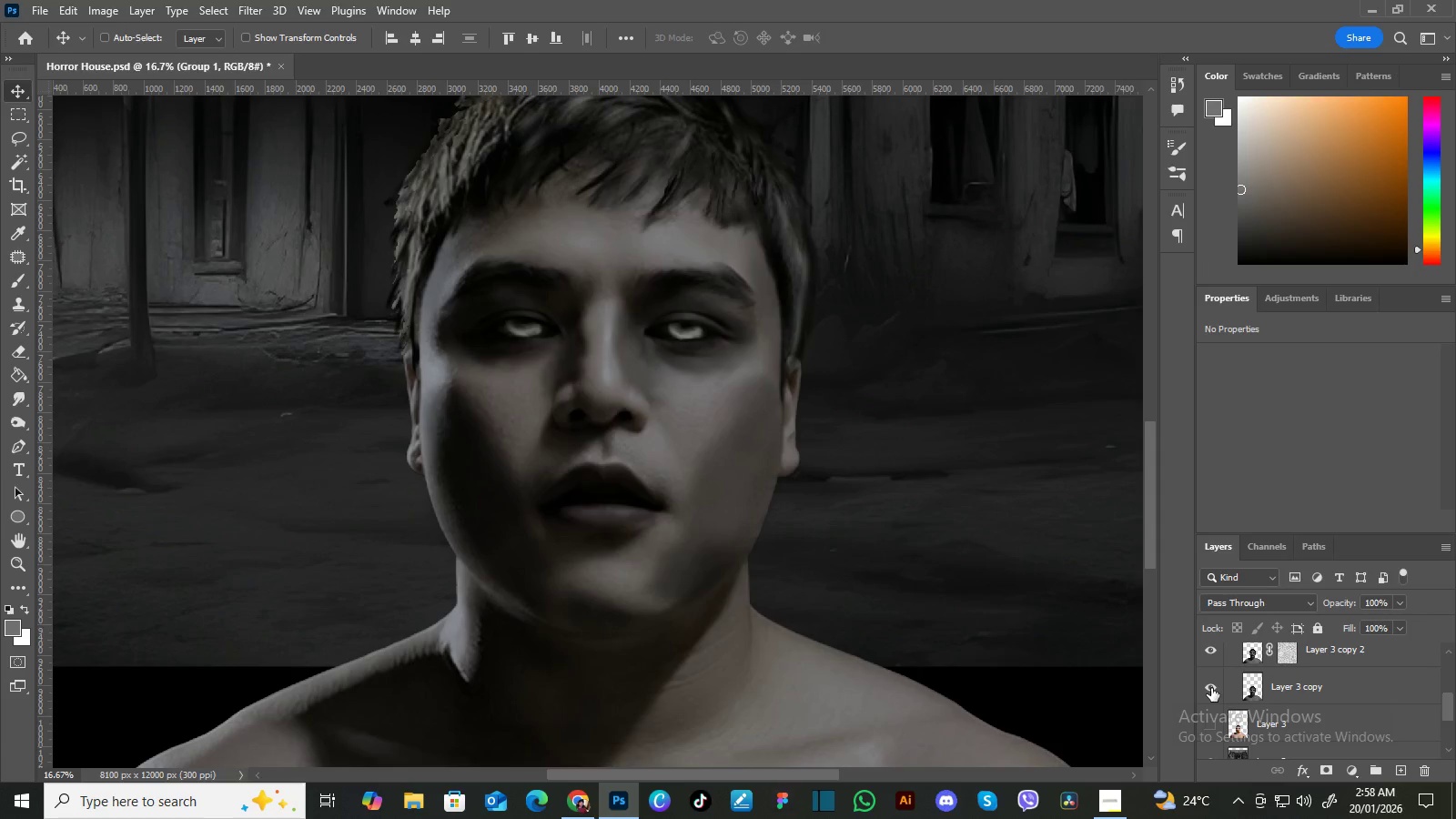 
left_click([1211, 688])
 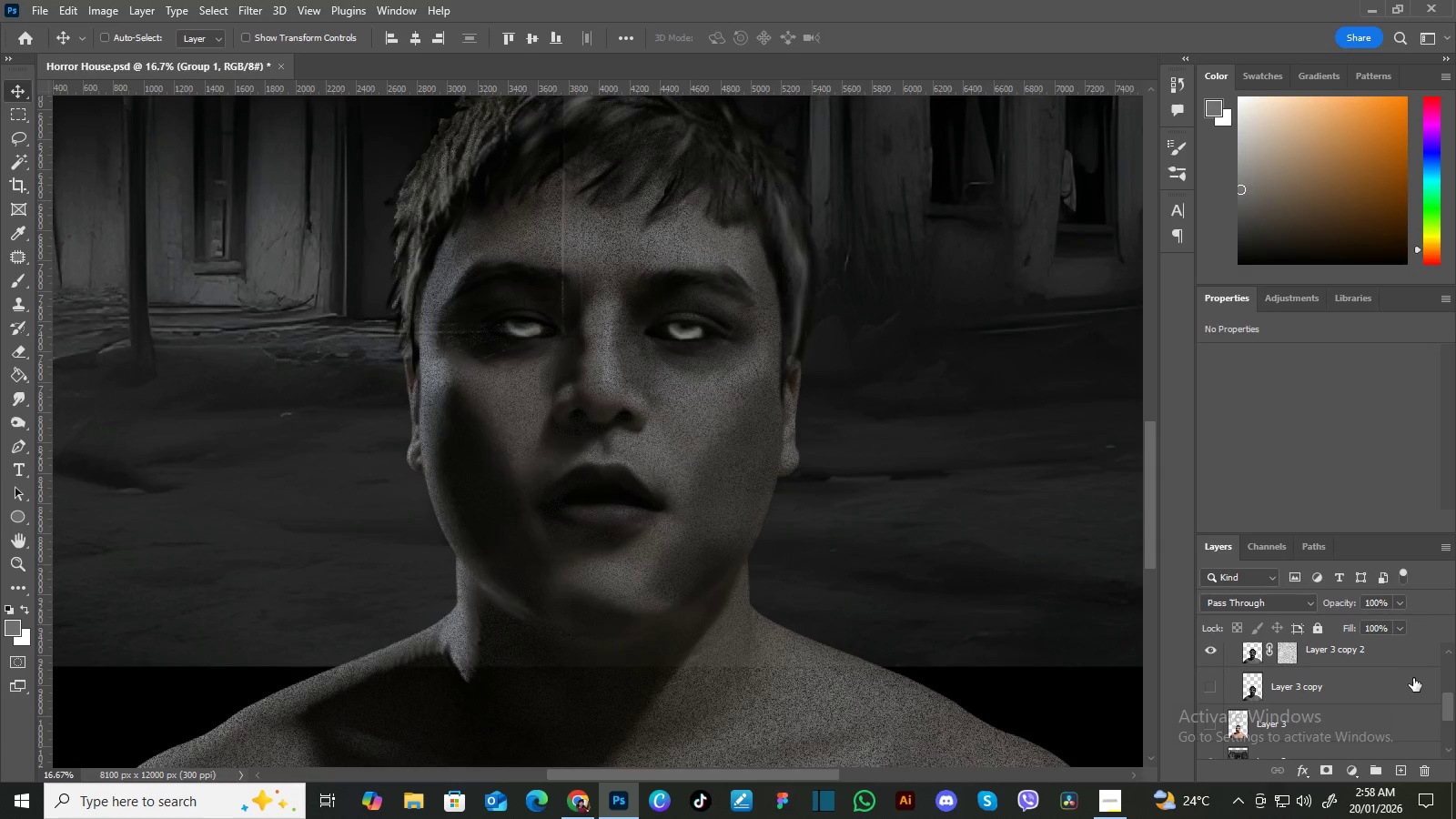 
left_click_drag(start_coordinate=[1451, 704], to_coordinate=[1451, 693])
 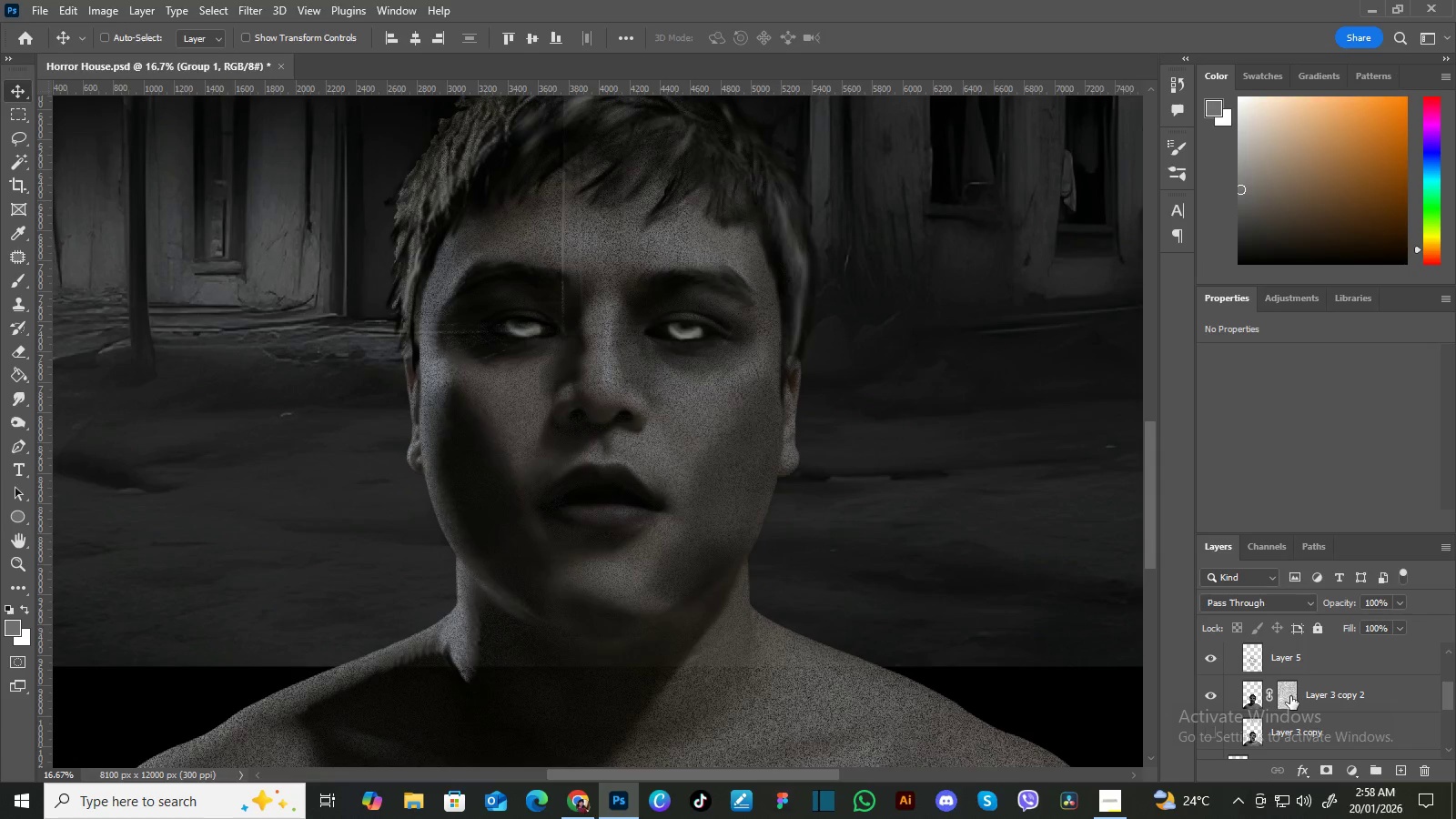 
left_click([1289, 696])
 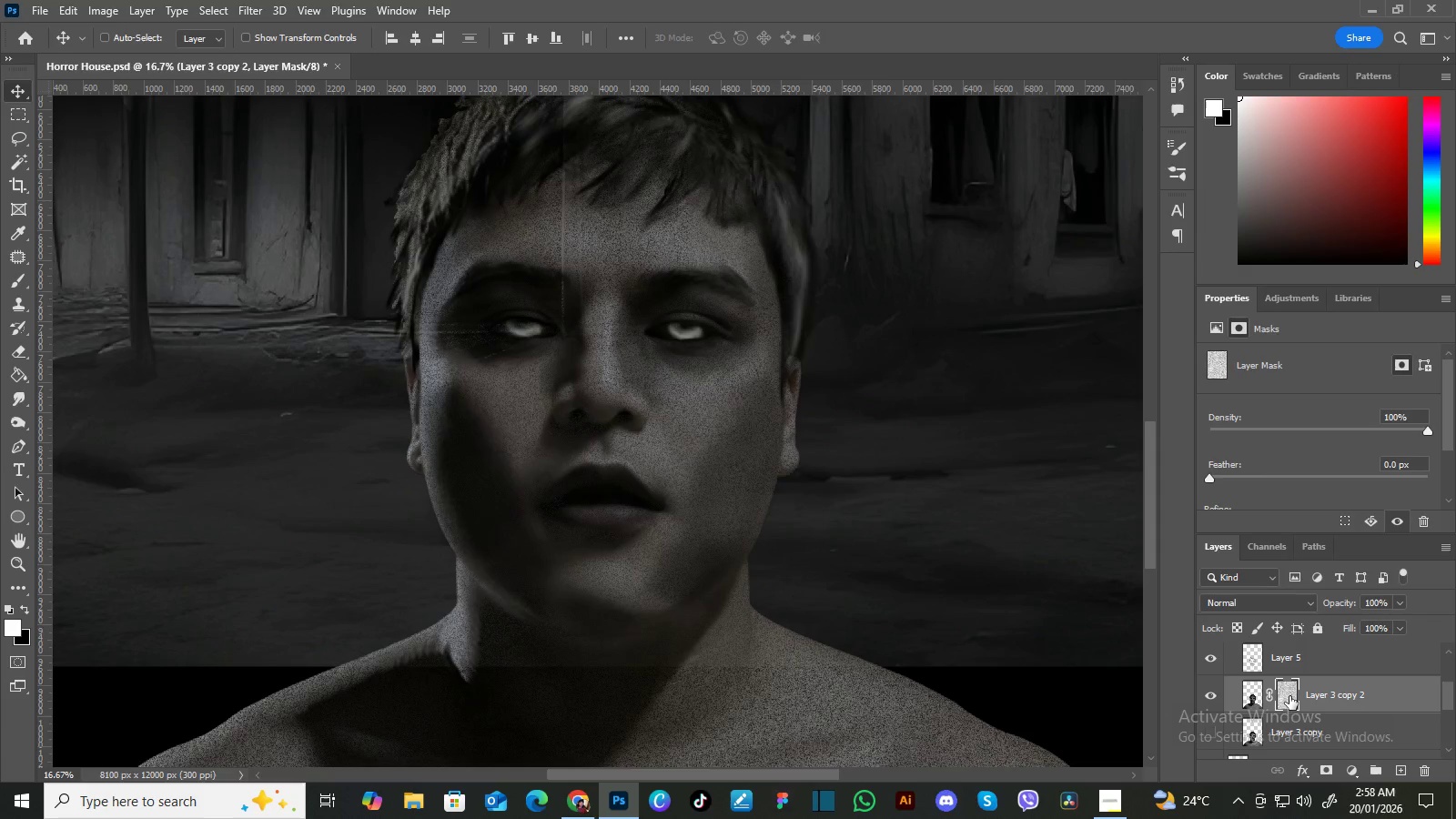 
right_click([1289, 696])
 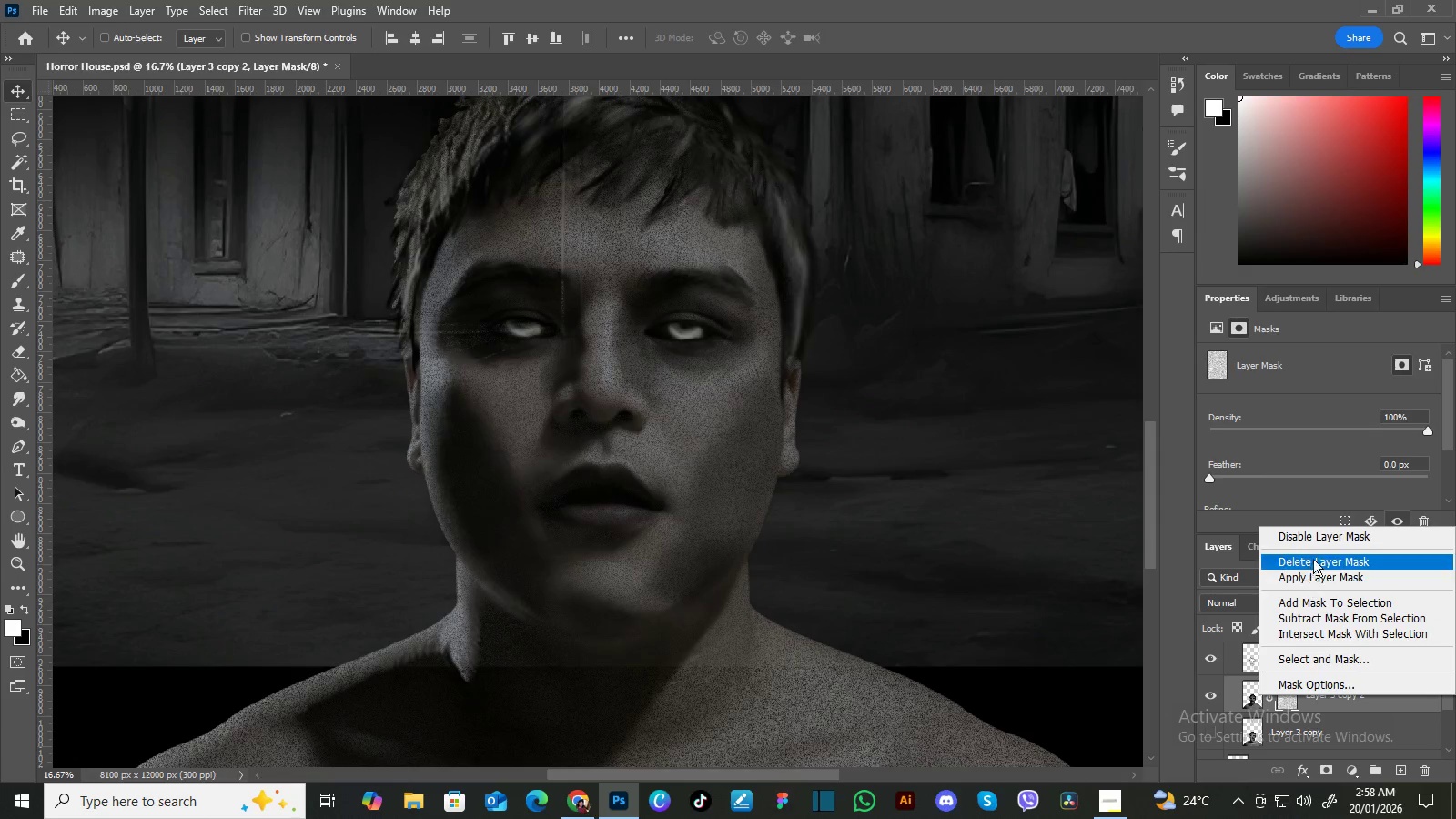 
left_click([1315, 556])
 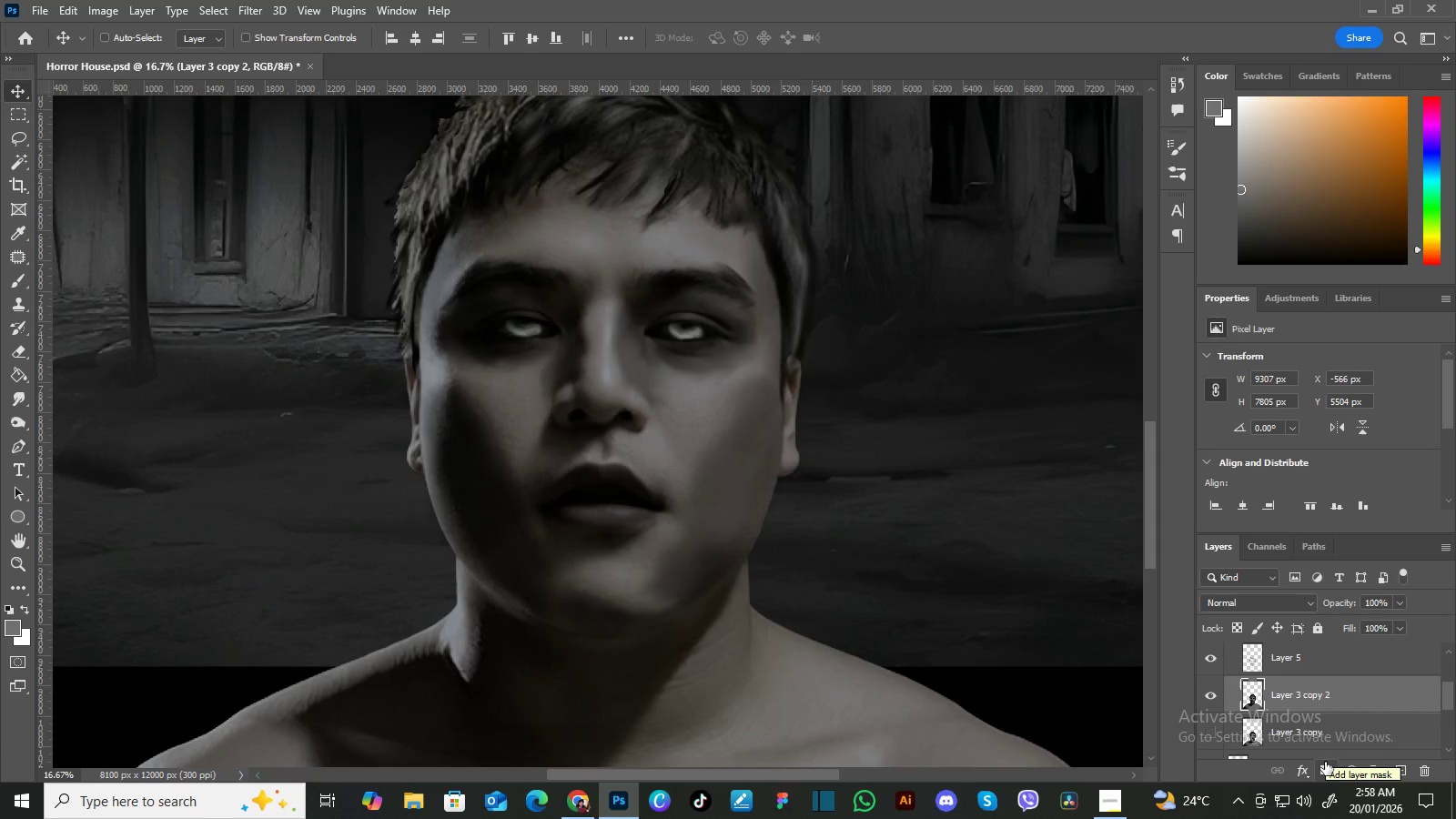 
wait(6.95)
 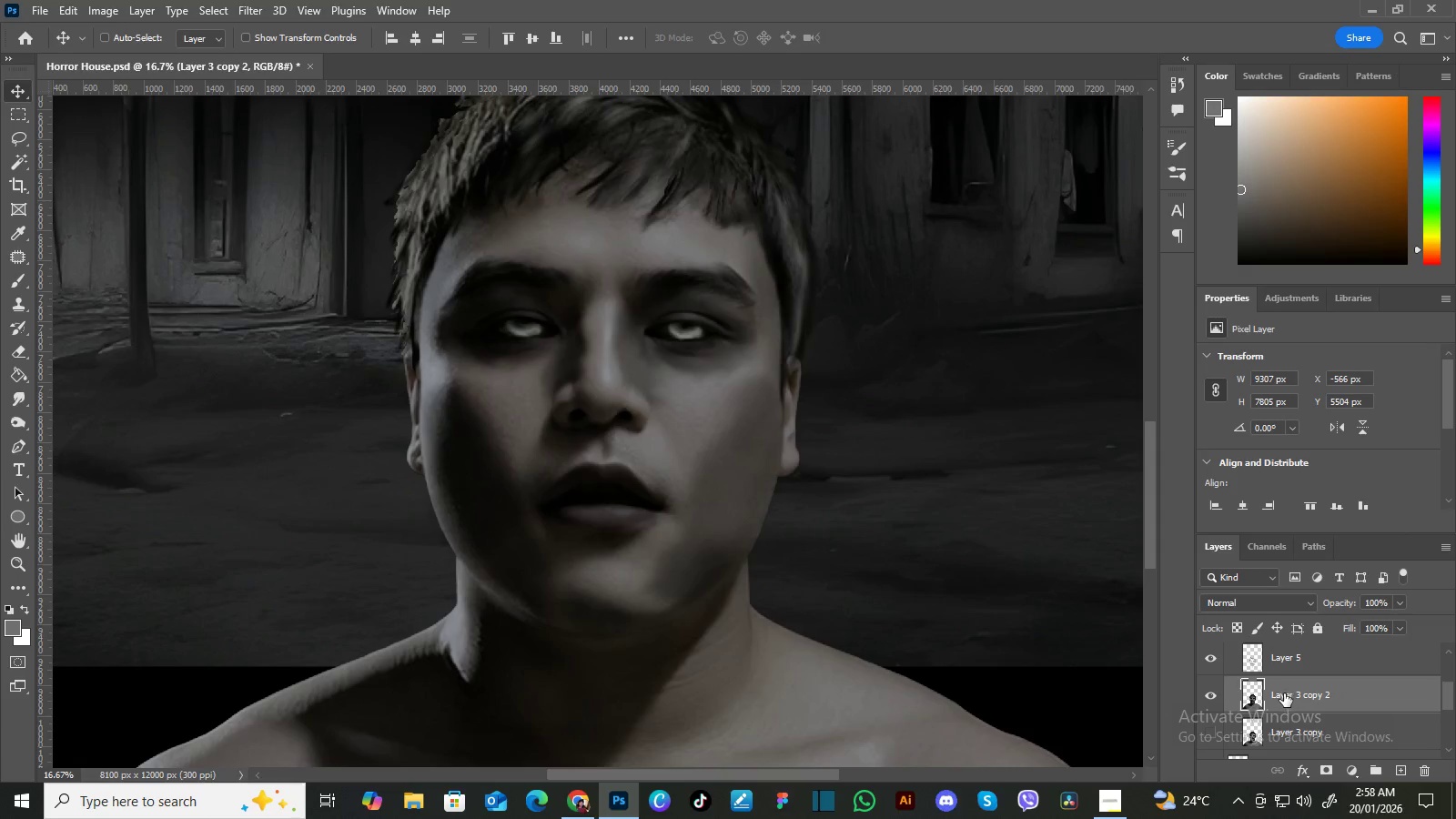 
hold_key(key=ControlLeft, duration=1.09)
left_click([1330, 769])
 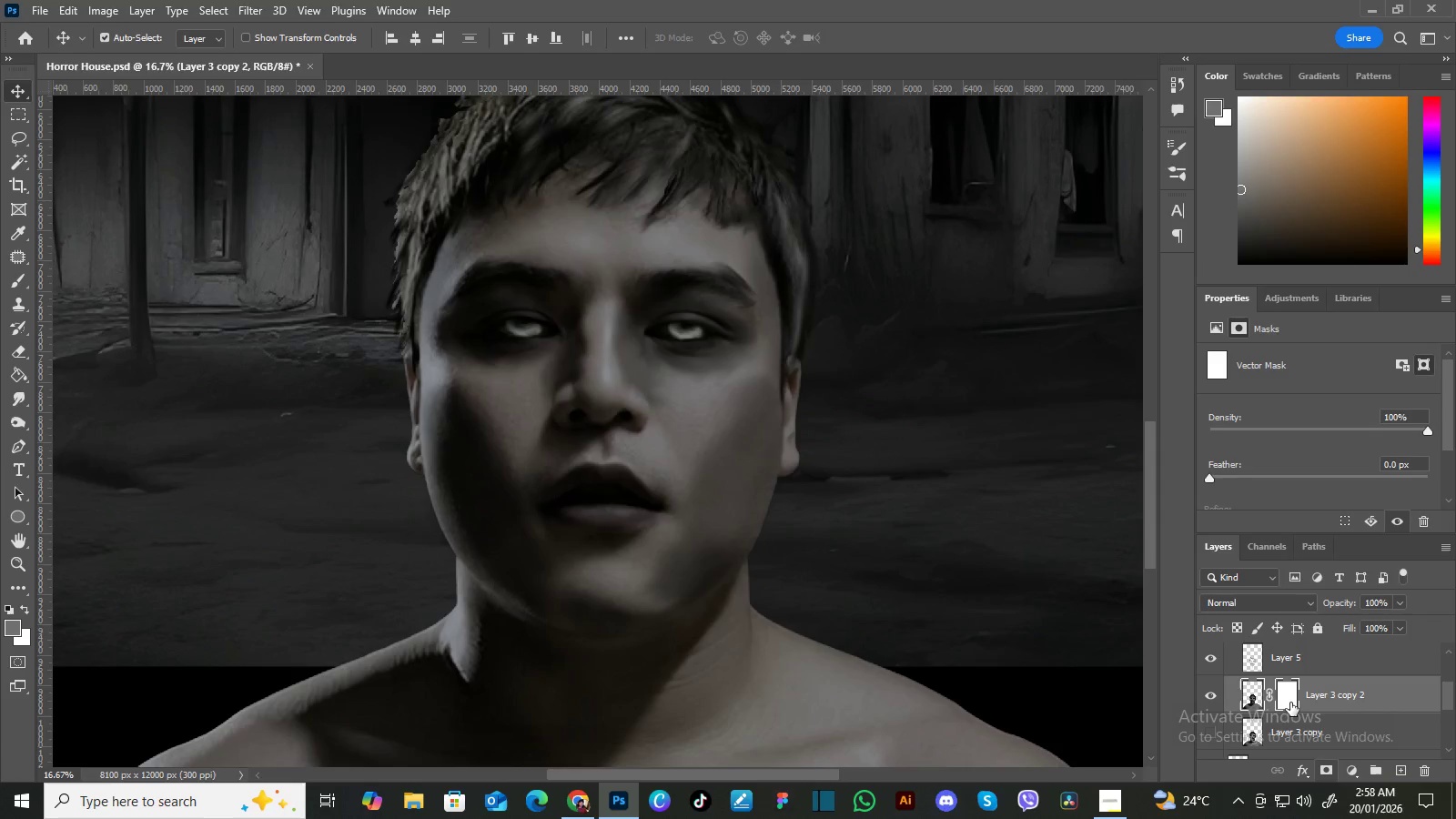 
hold_key(key=ControlLeft, duration=0.98)
left_click([1289, 698])
 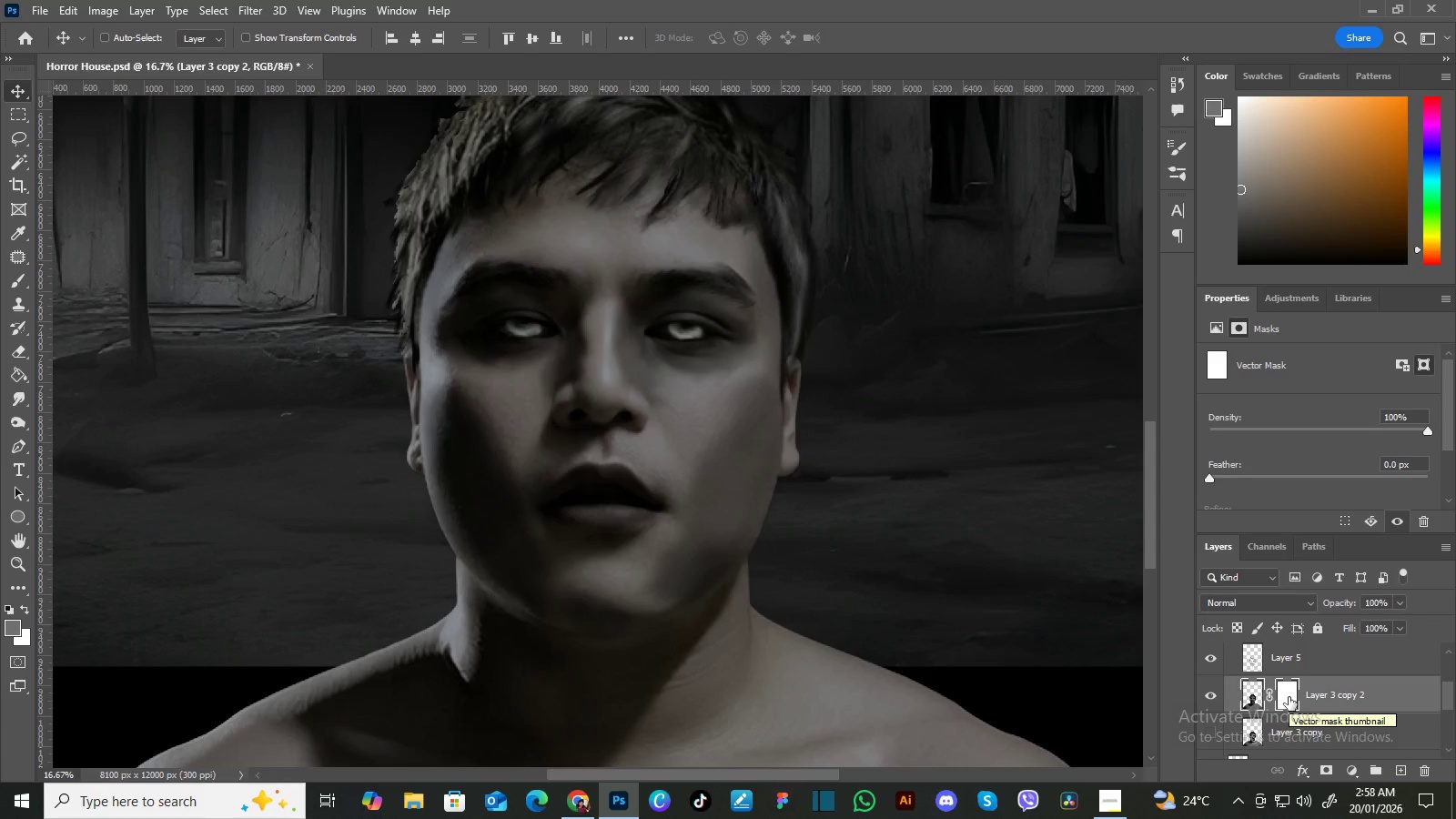 
hold_key(key=ControlLeft, duration=1.19)
left_click([1252, 702])
 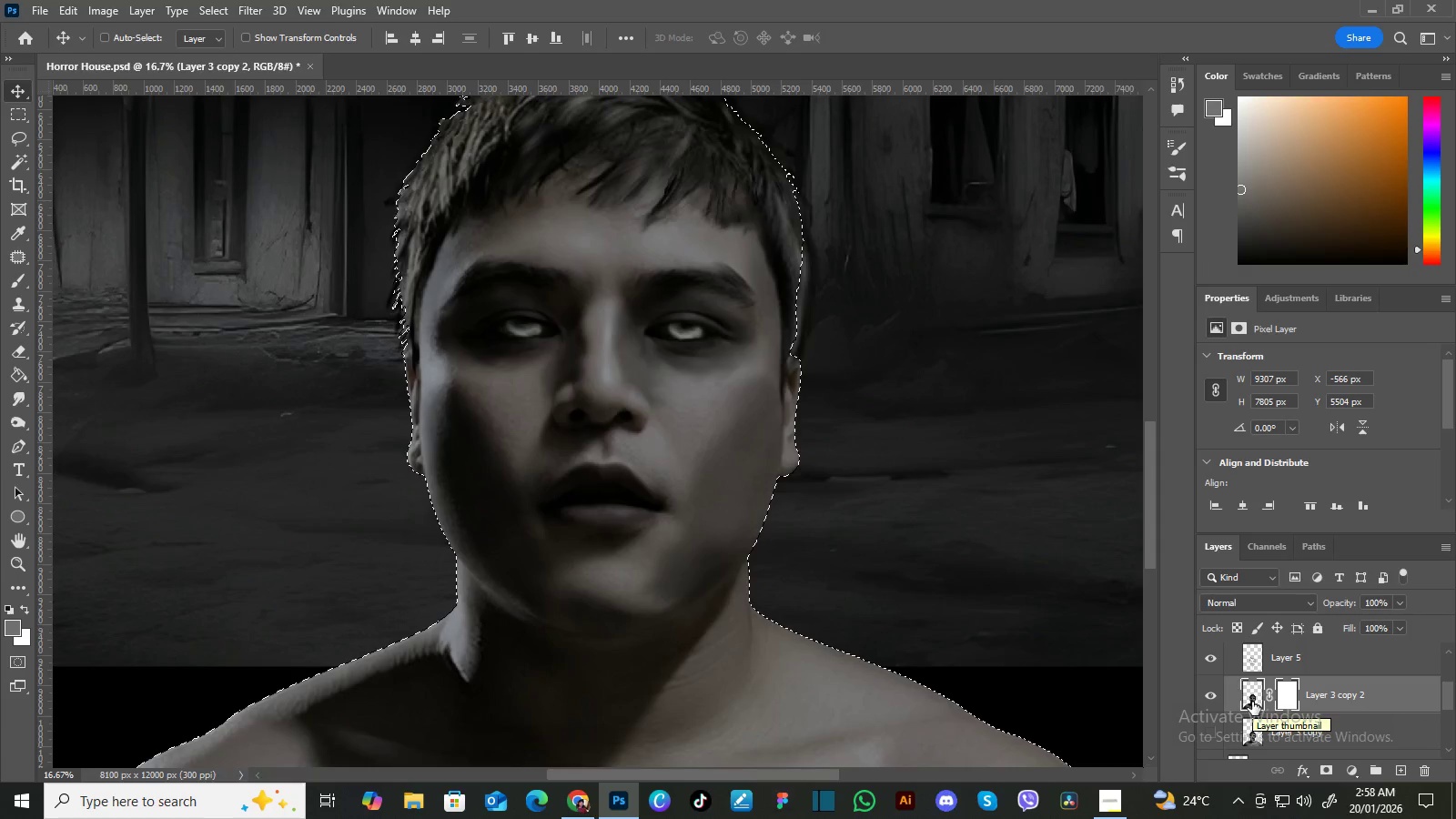 
right_click([1292, 693])
 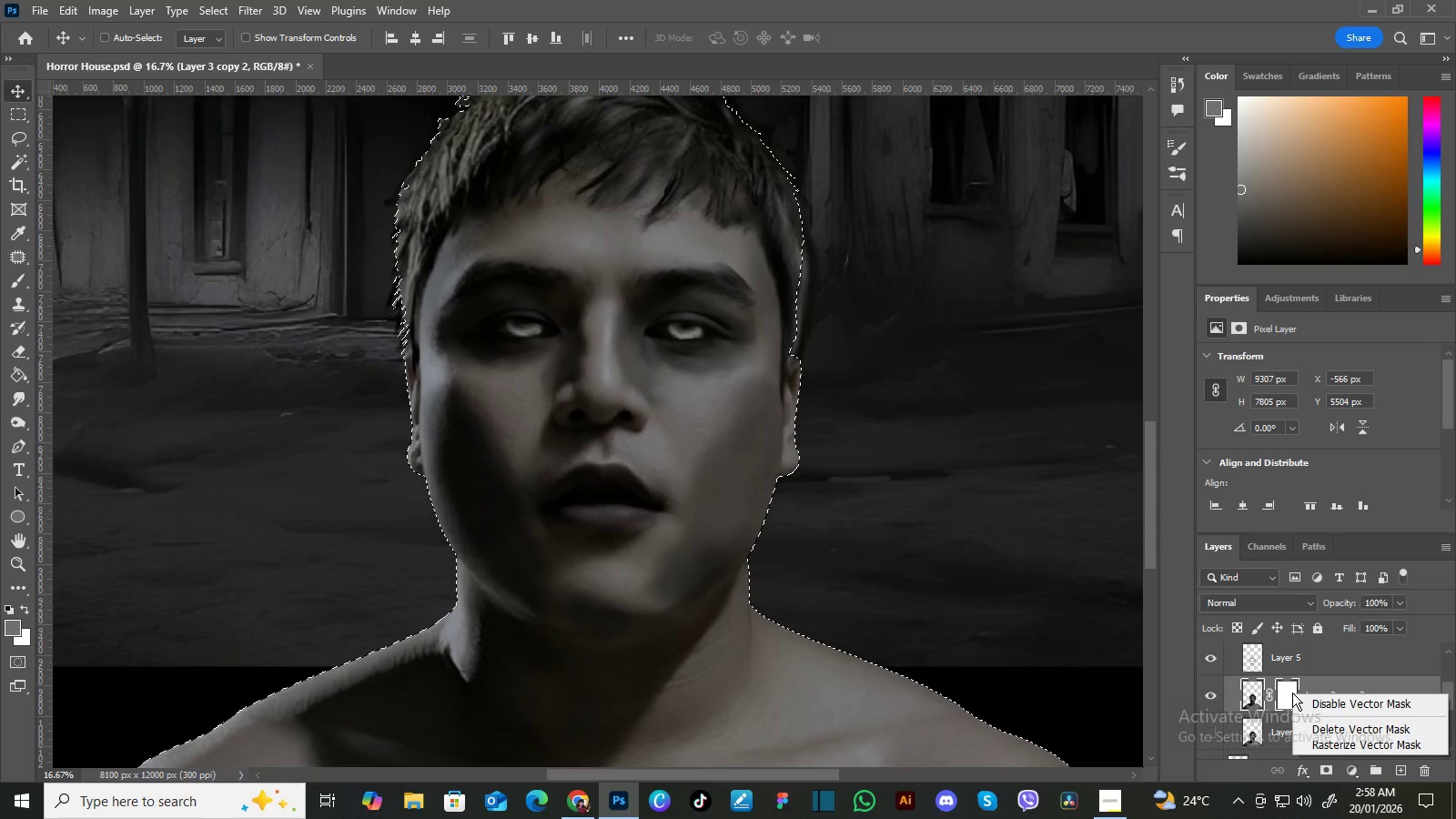 
mouse_move([1332, 709])
 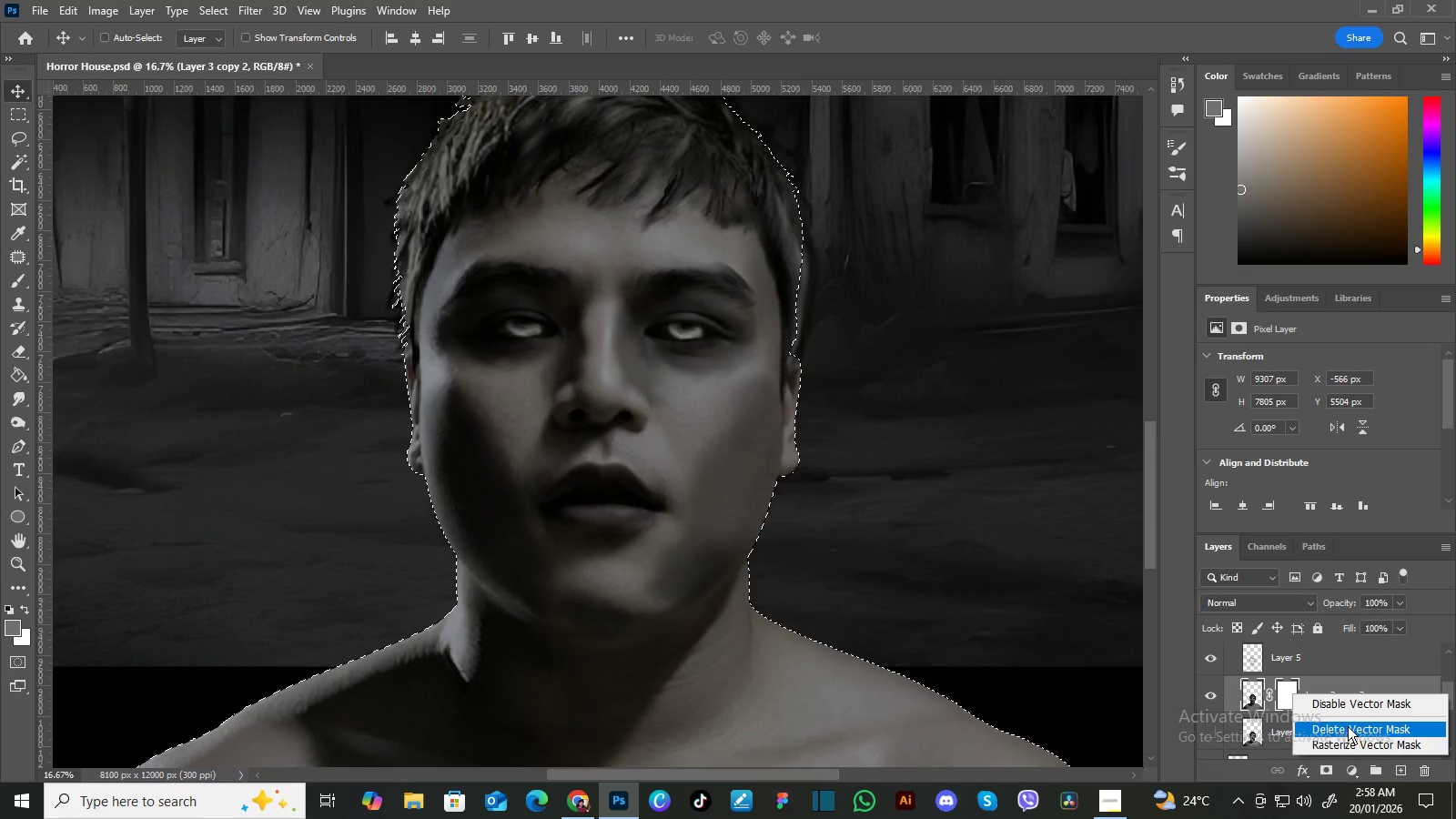 
left_click([1348, 726])
 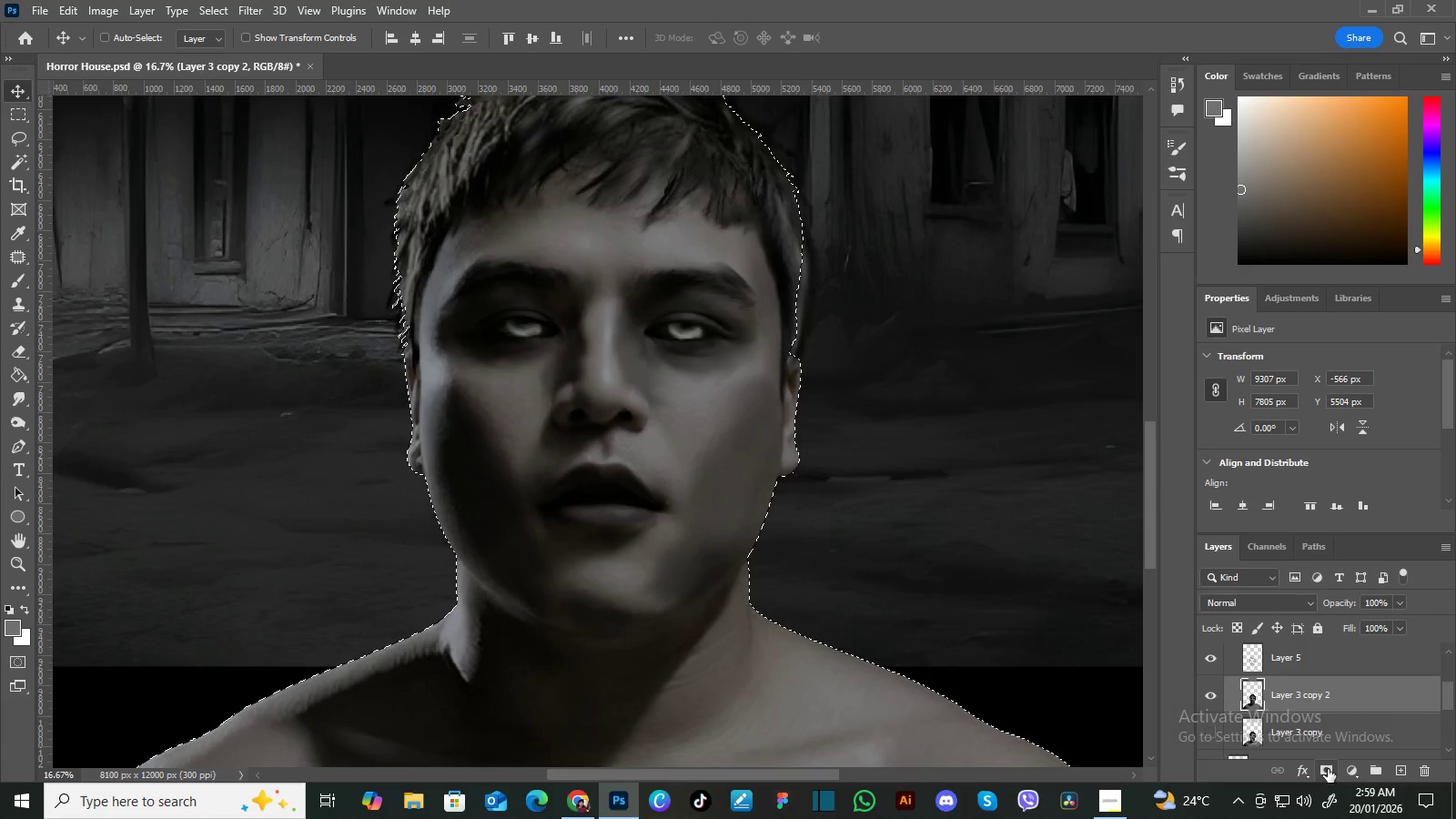 
left_click([1328, 769])
 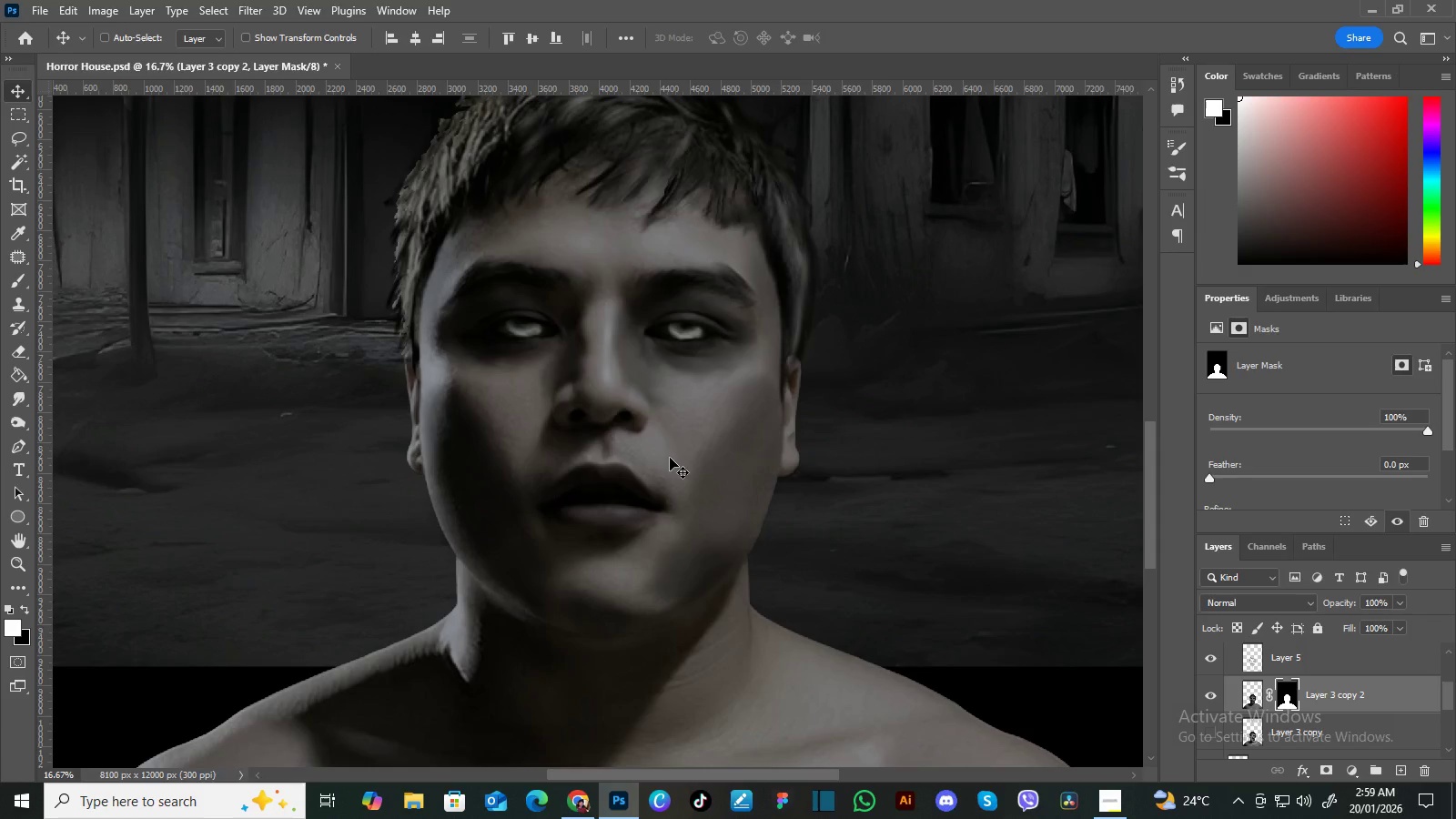 
wait(8.76)
 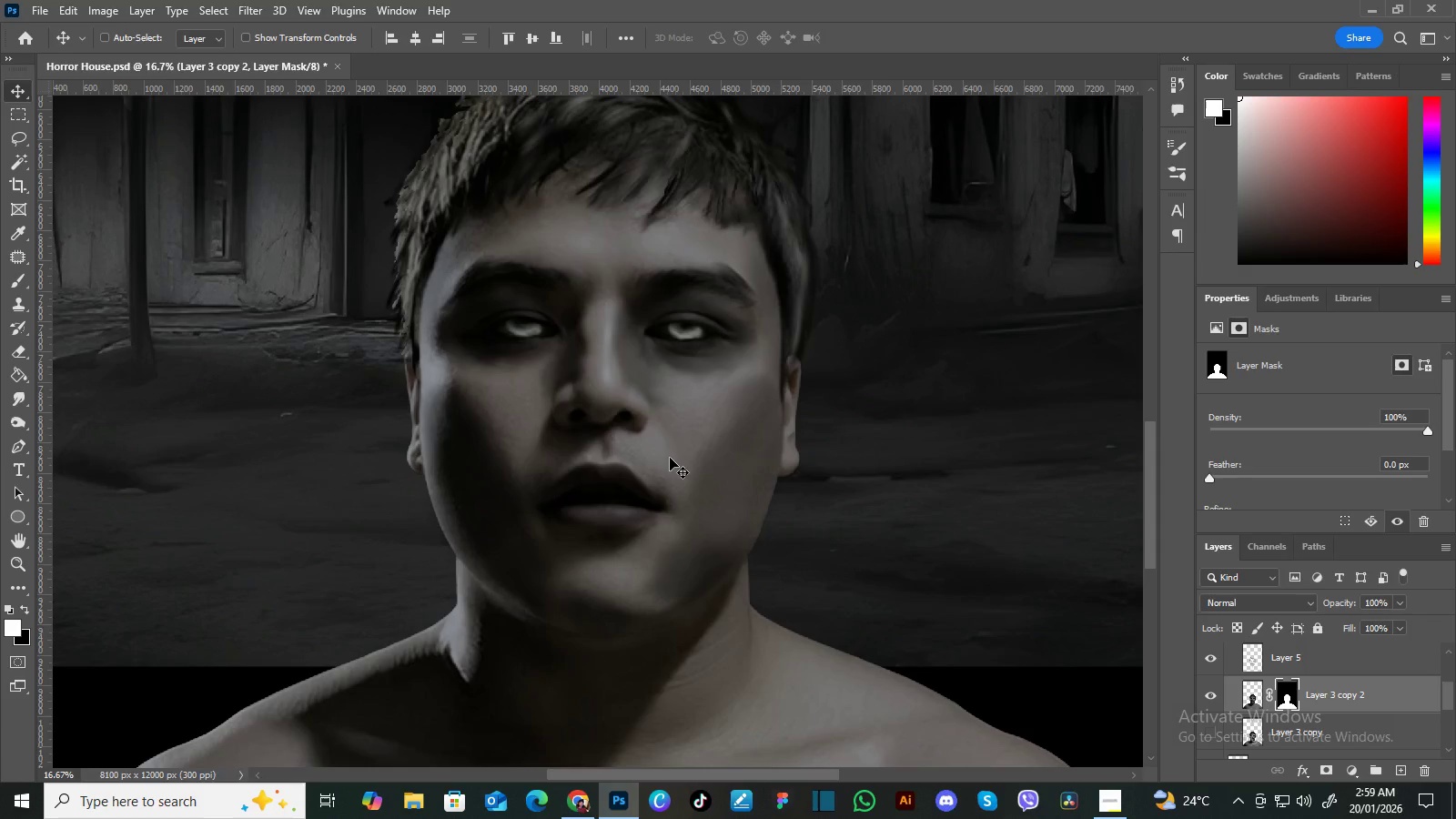 
left_click([244, 7])
 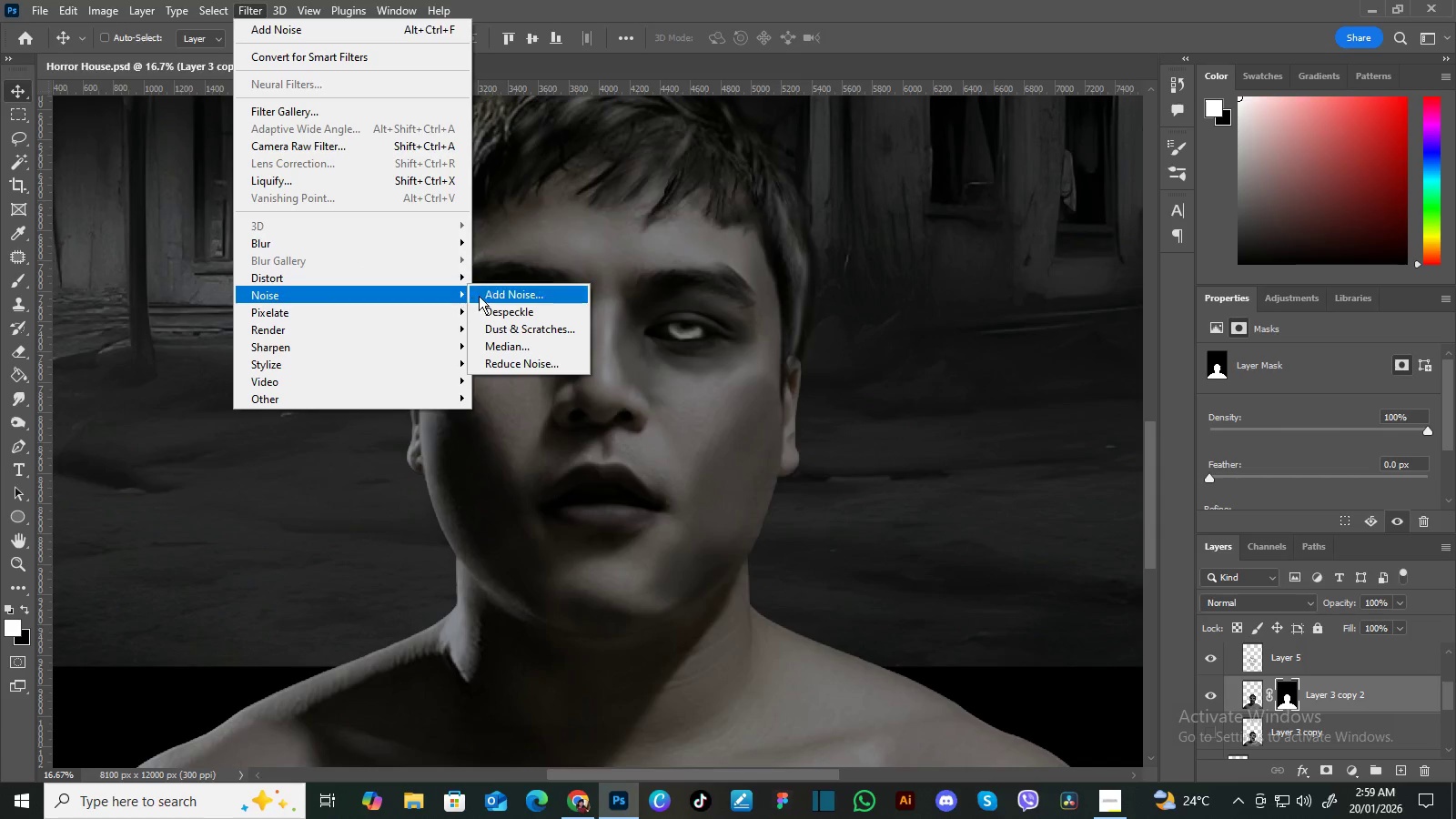 
left_click([500, 310])
 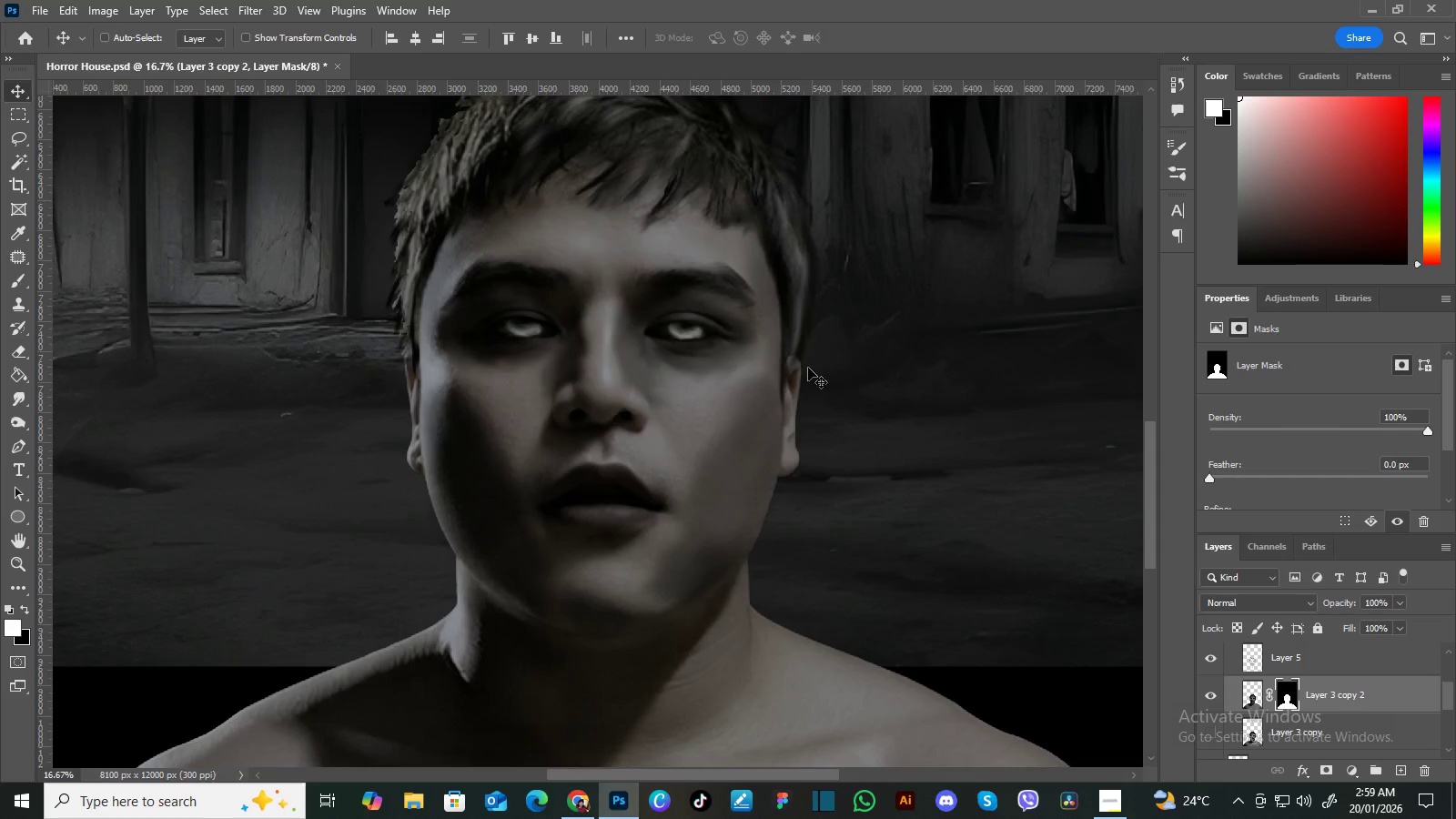 
wait(5.84)
 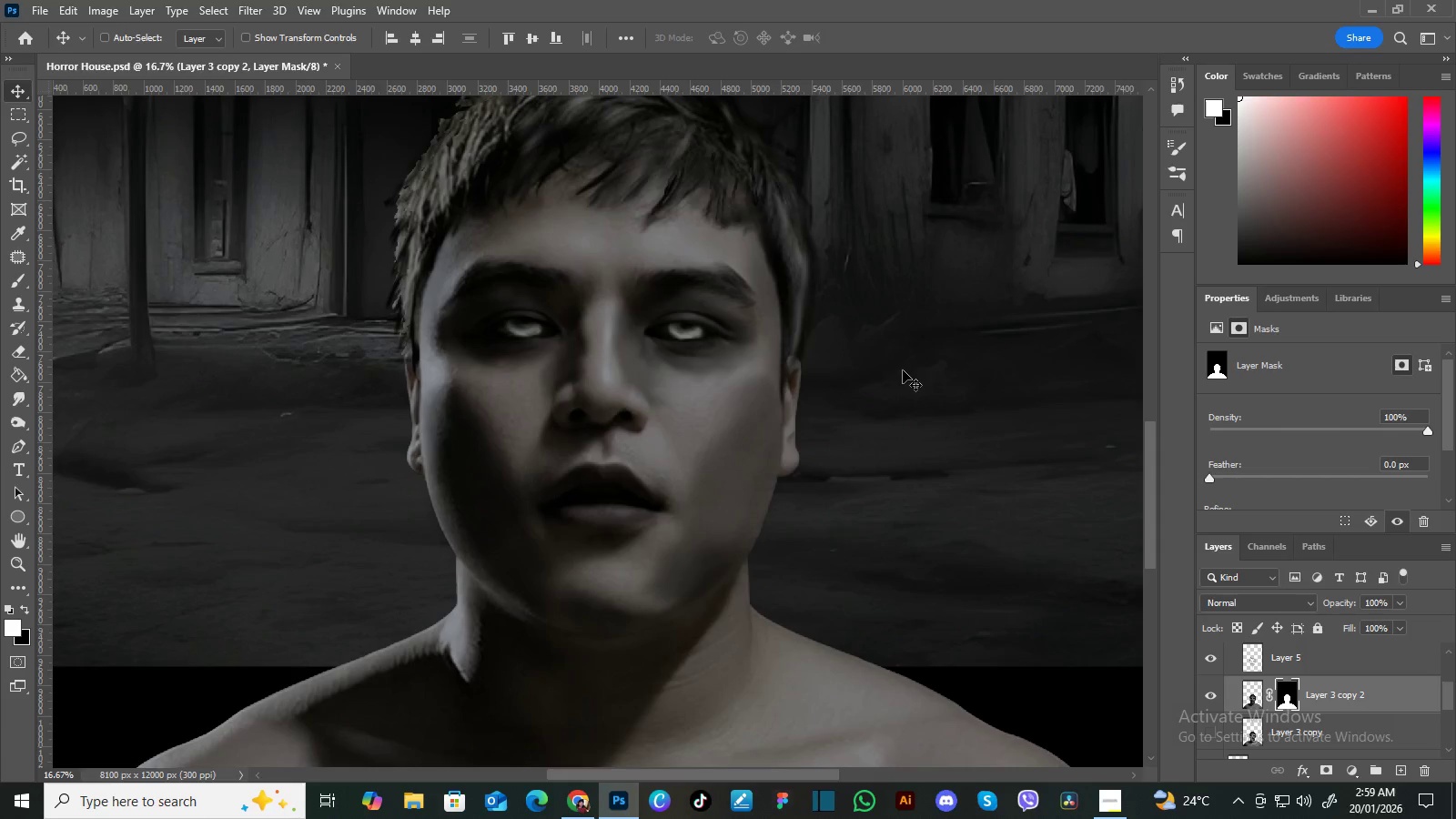 
key(Control+Z)
 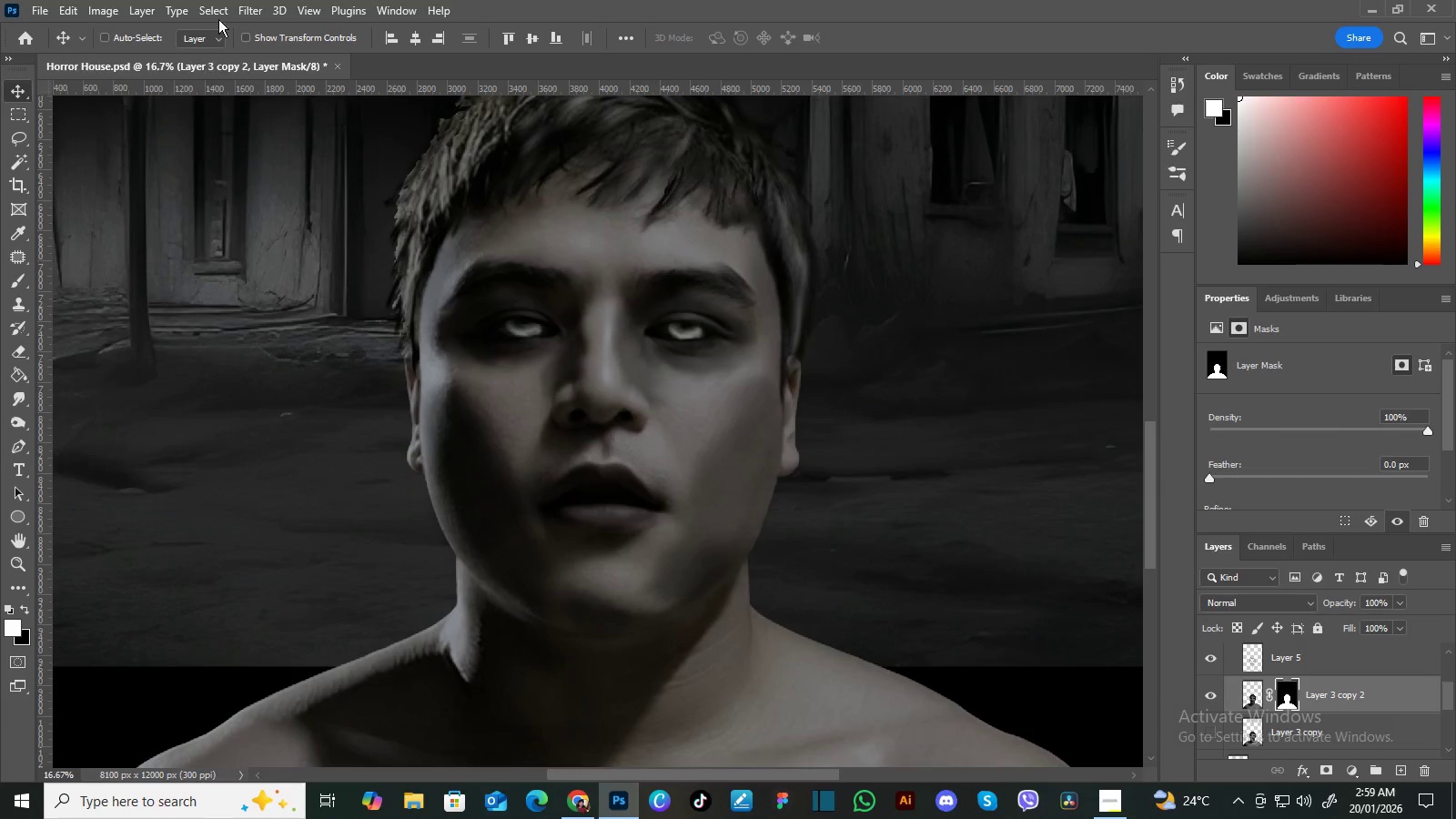 
left_click([250, 1])
 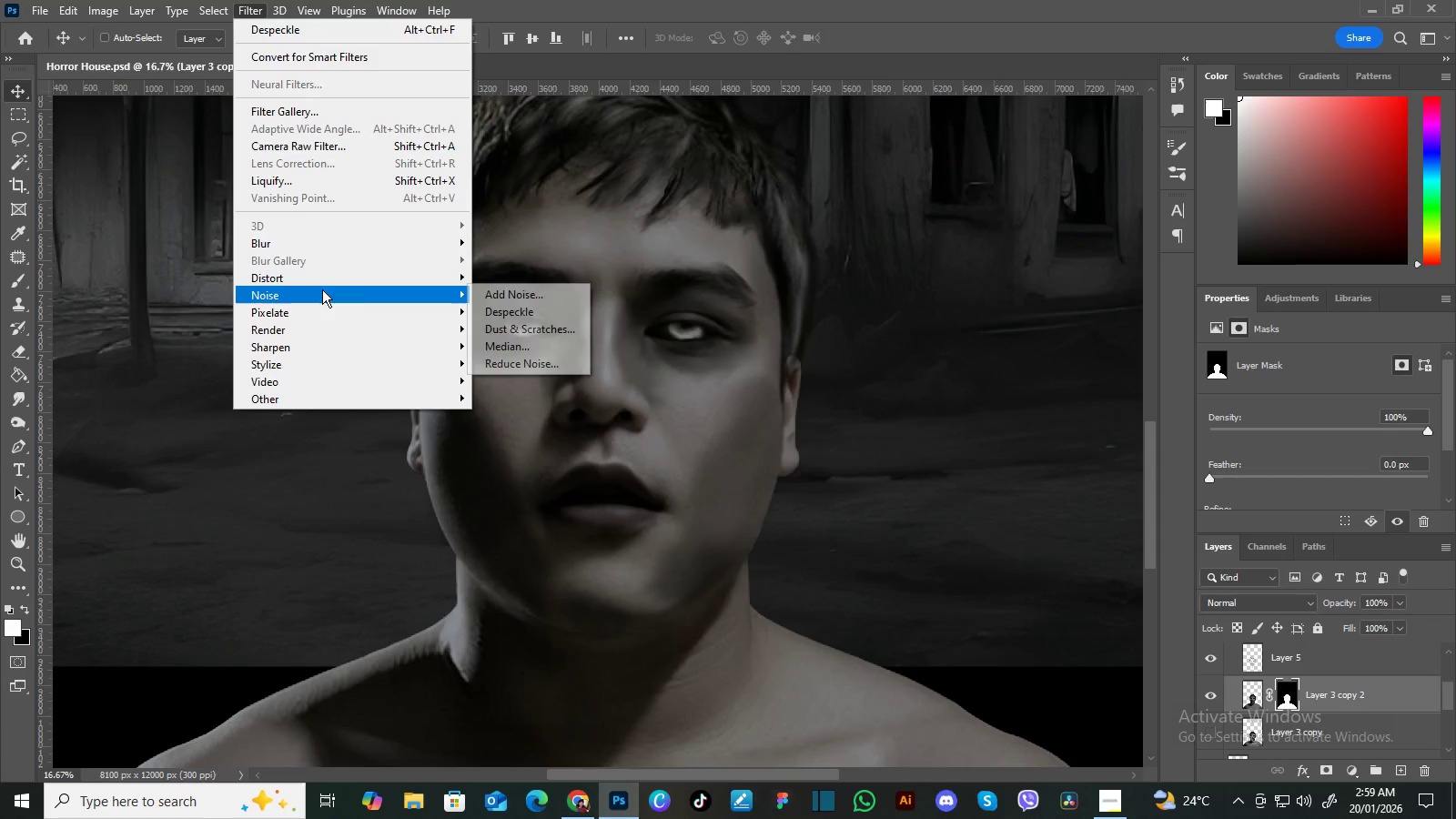 
left_click([488, 292])
 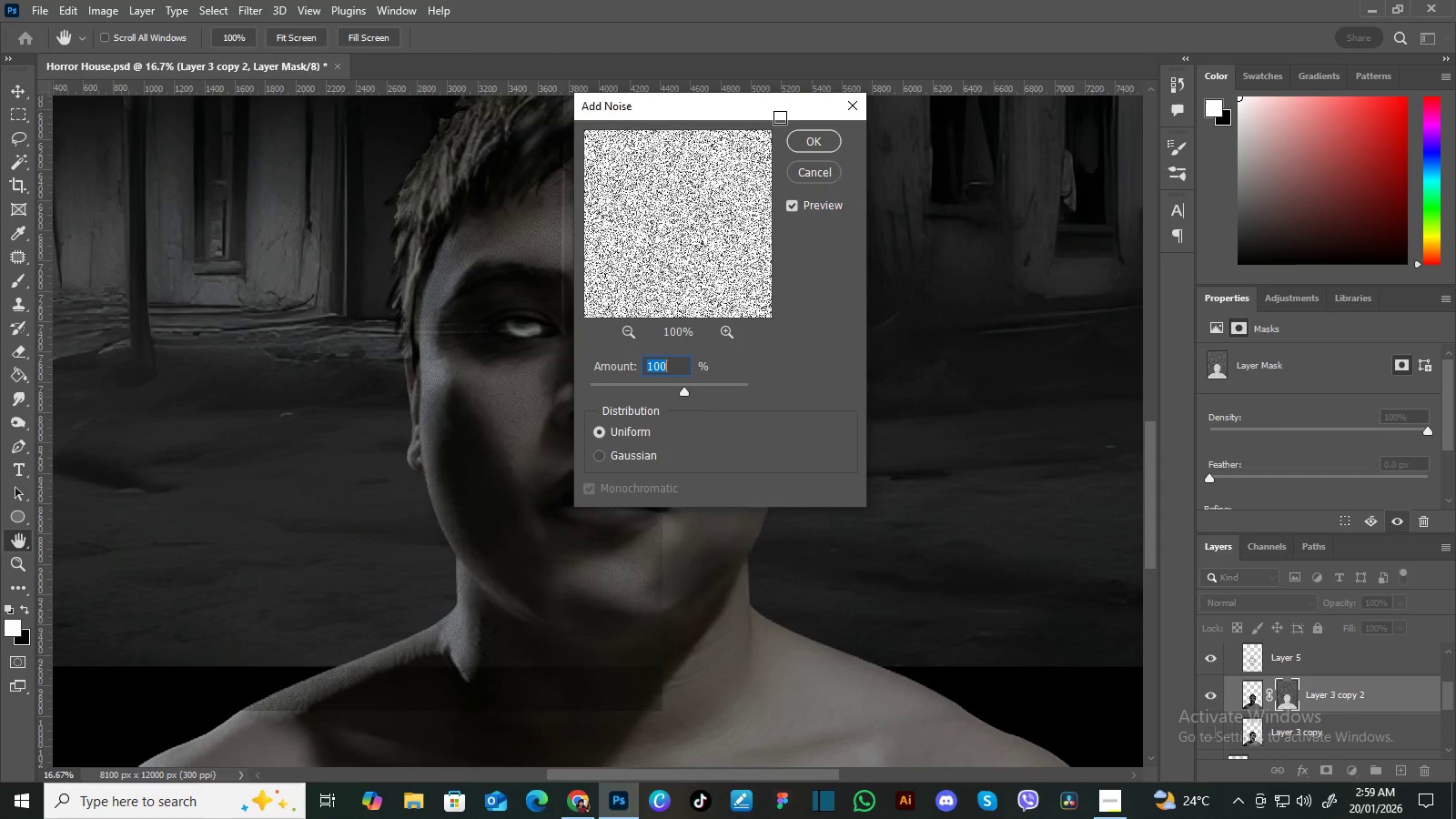 
left_click_drag(start_coordinate=[782, 105], to_coordinate=[1034, 167])
 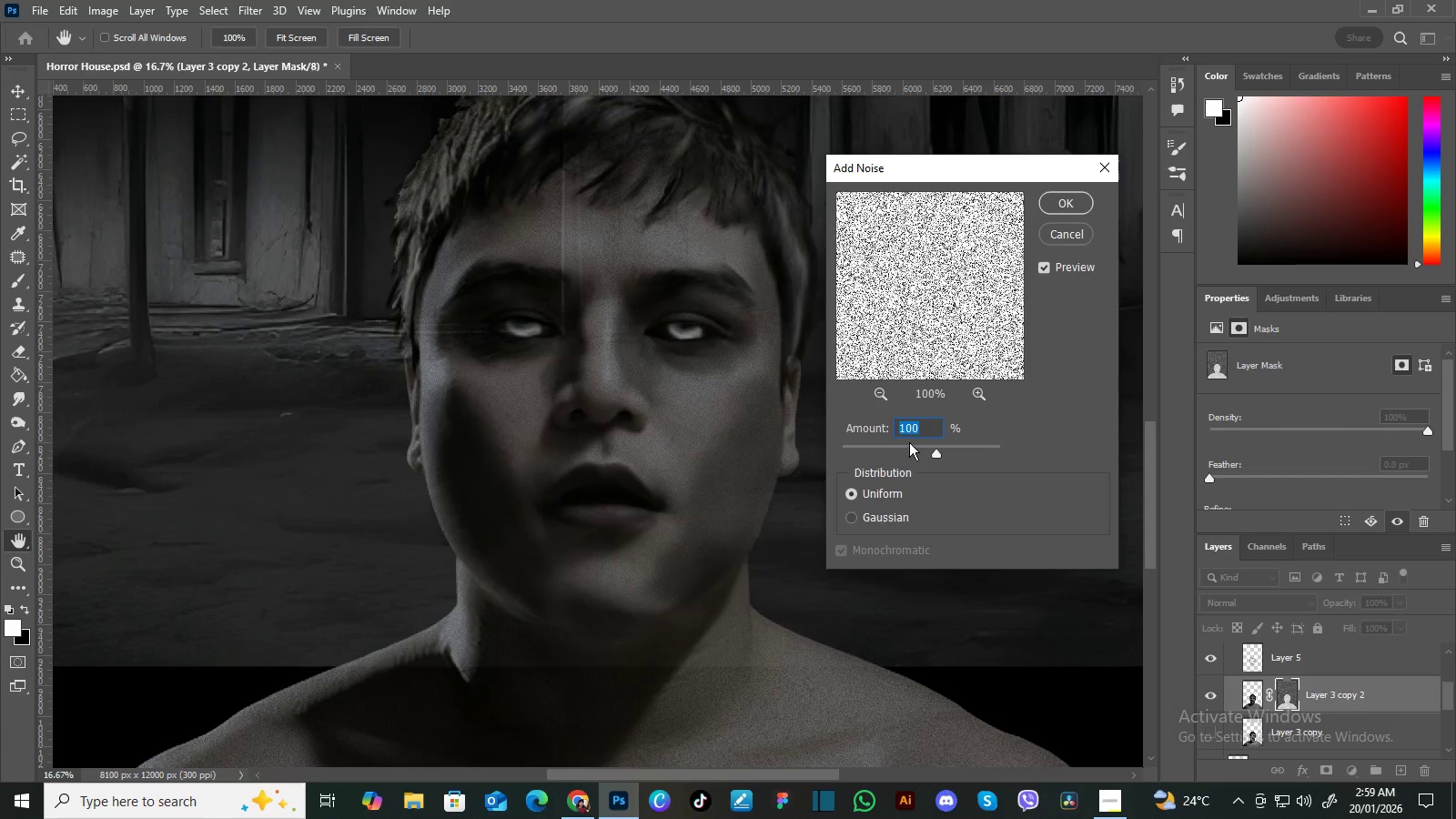 
left_click([850, 521])
 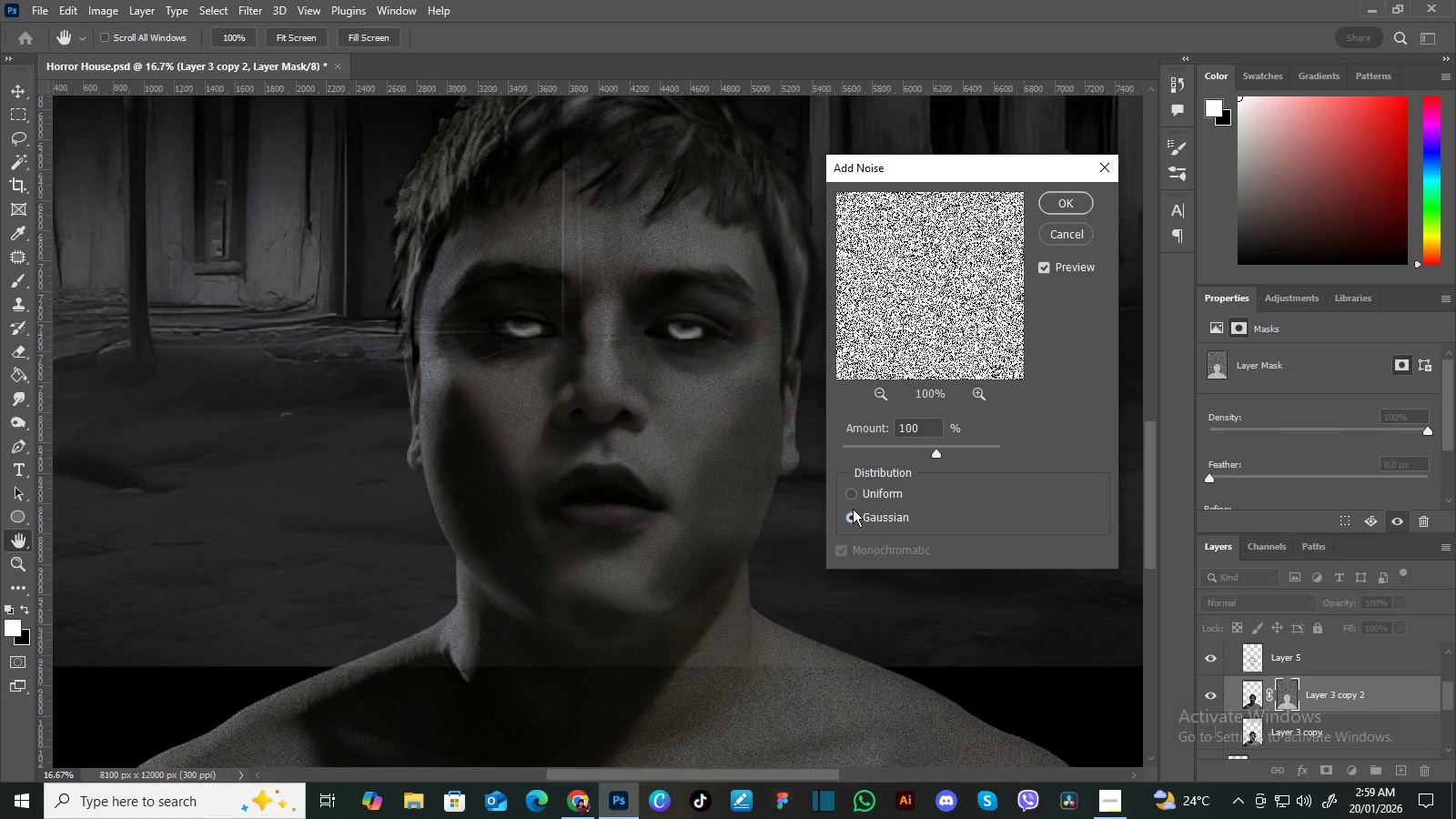 
wait(6.66)
 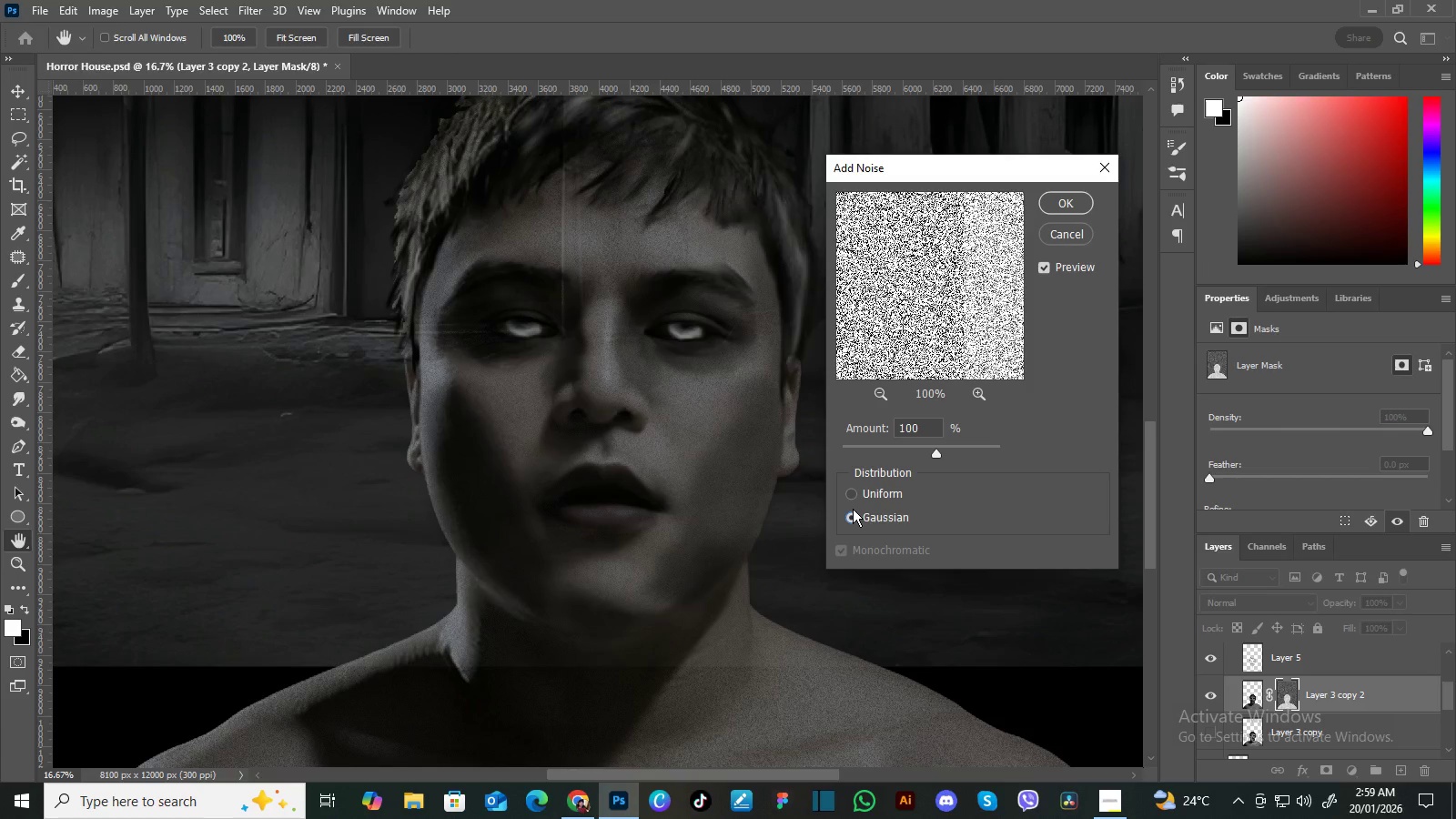 
left_click([850, 494])
 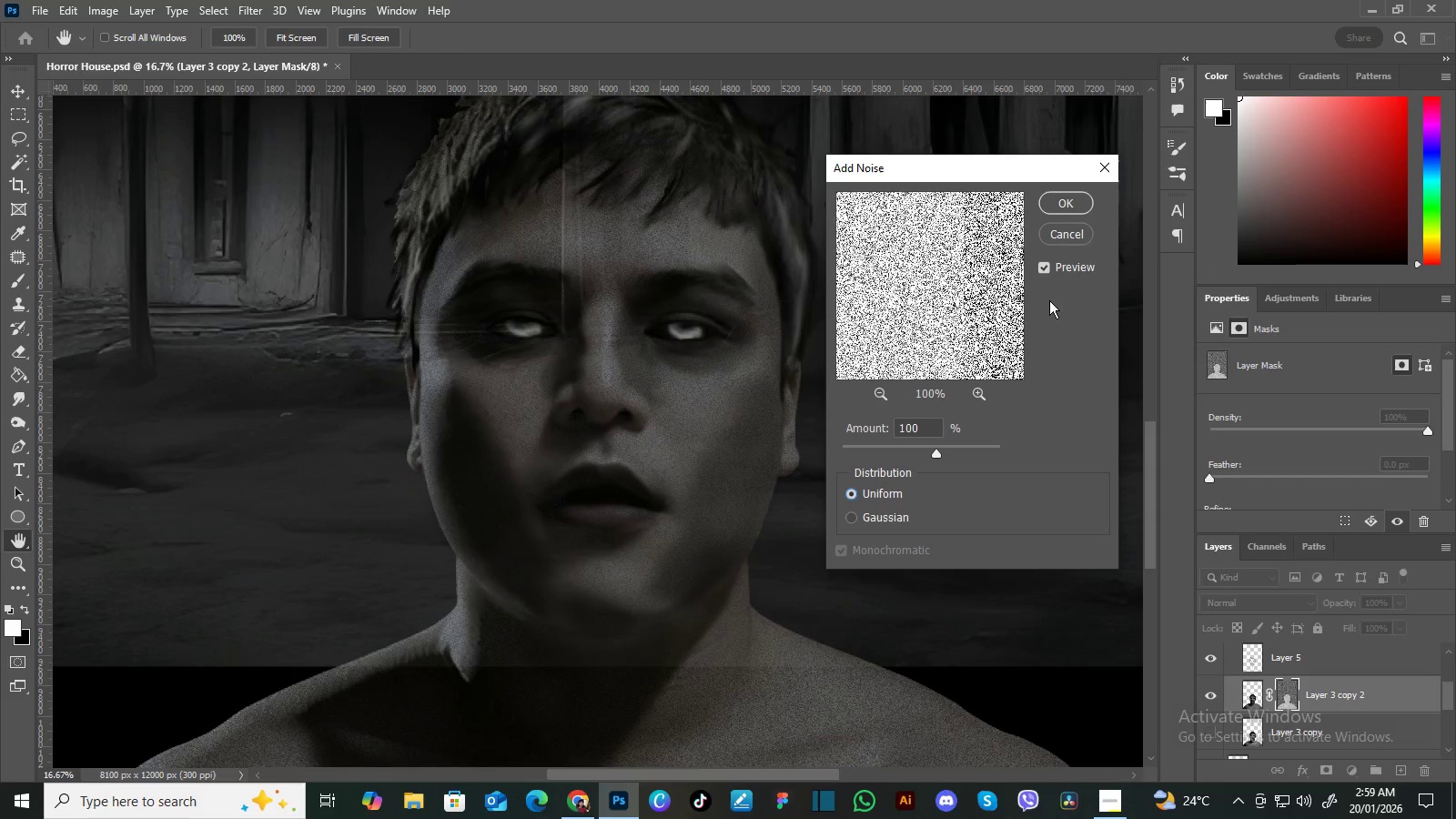 
left_click([1067, 236])
 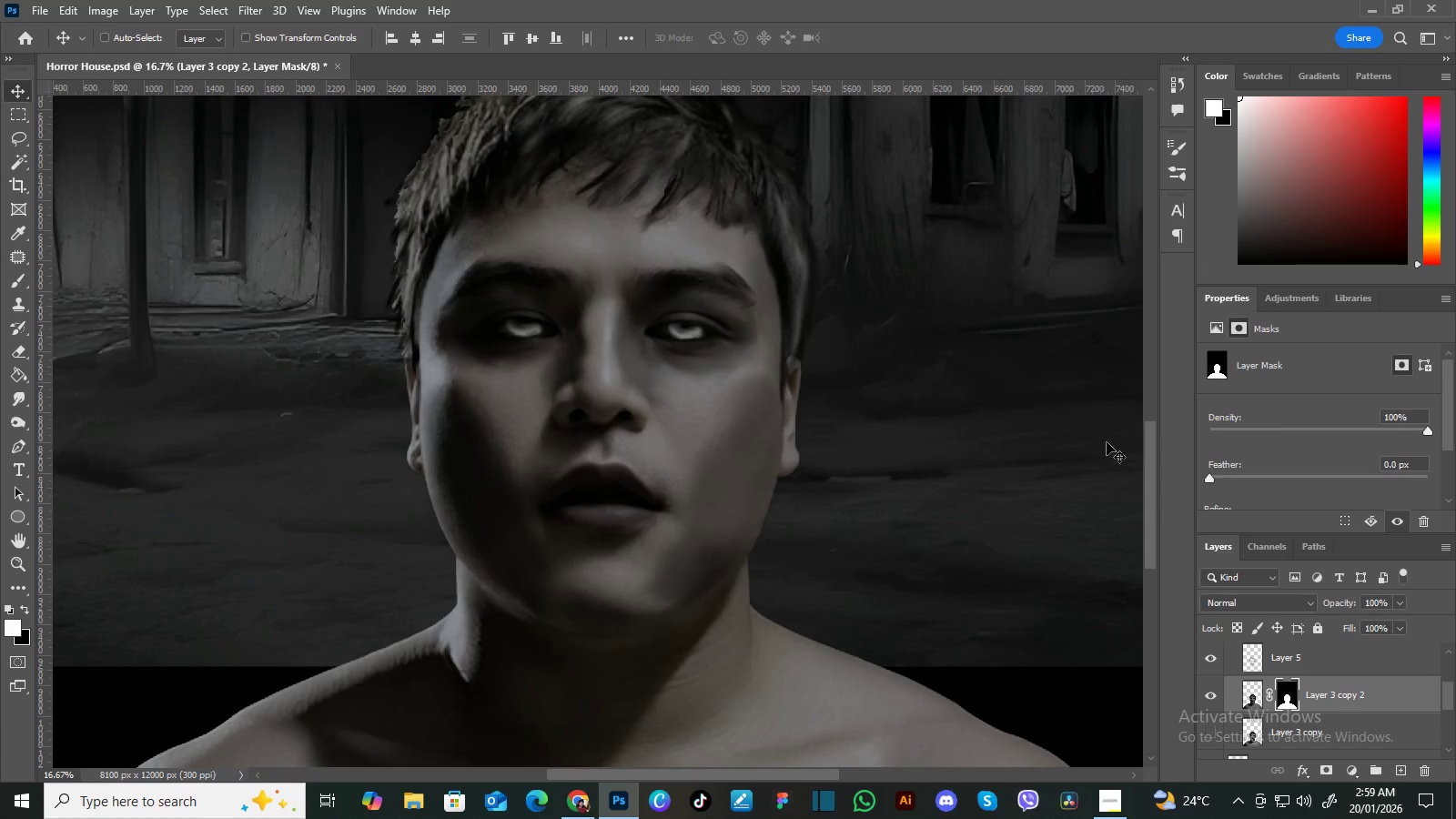 
right_click([1373, 699])
 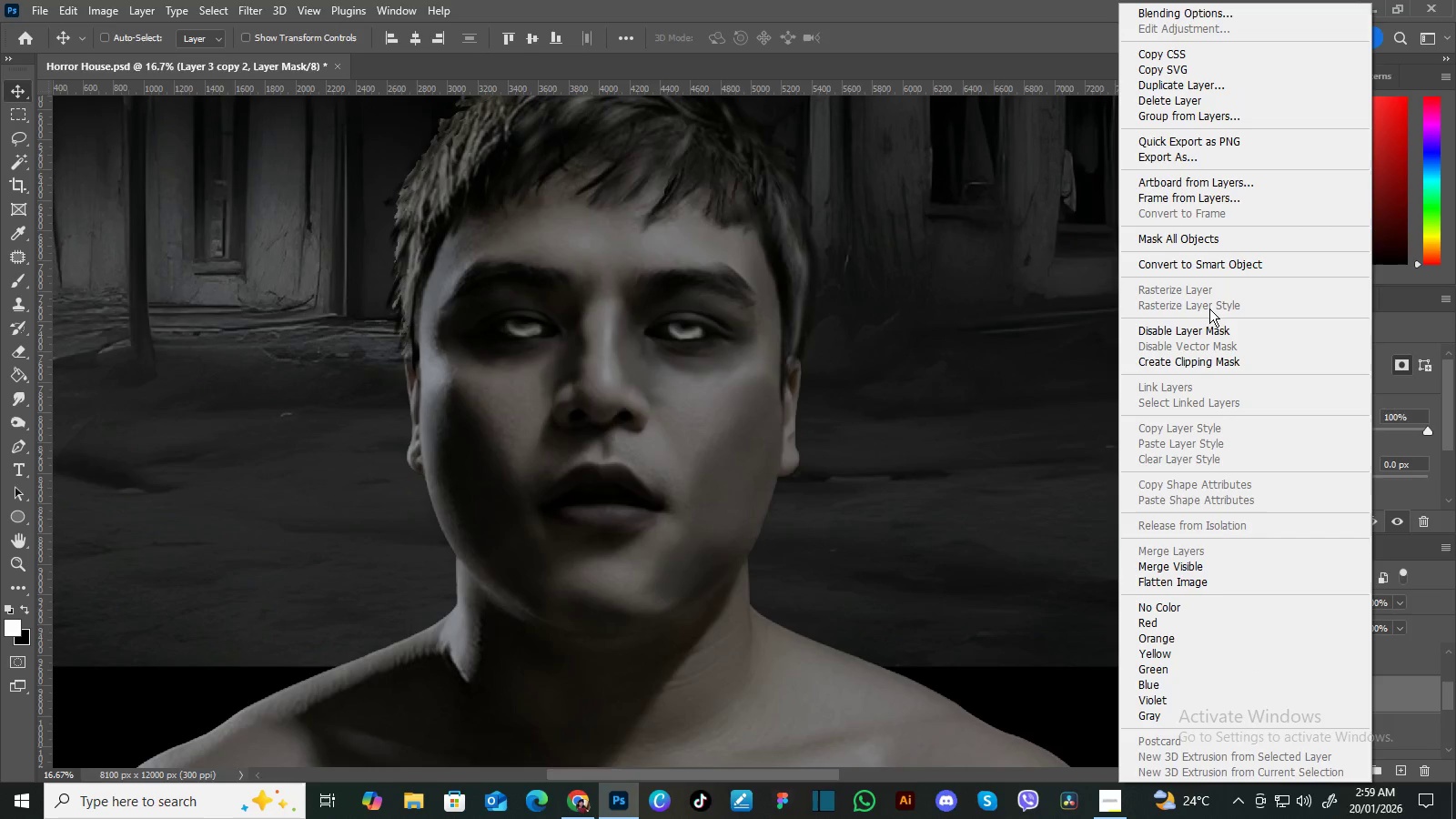 
right_click([1396, 694])
 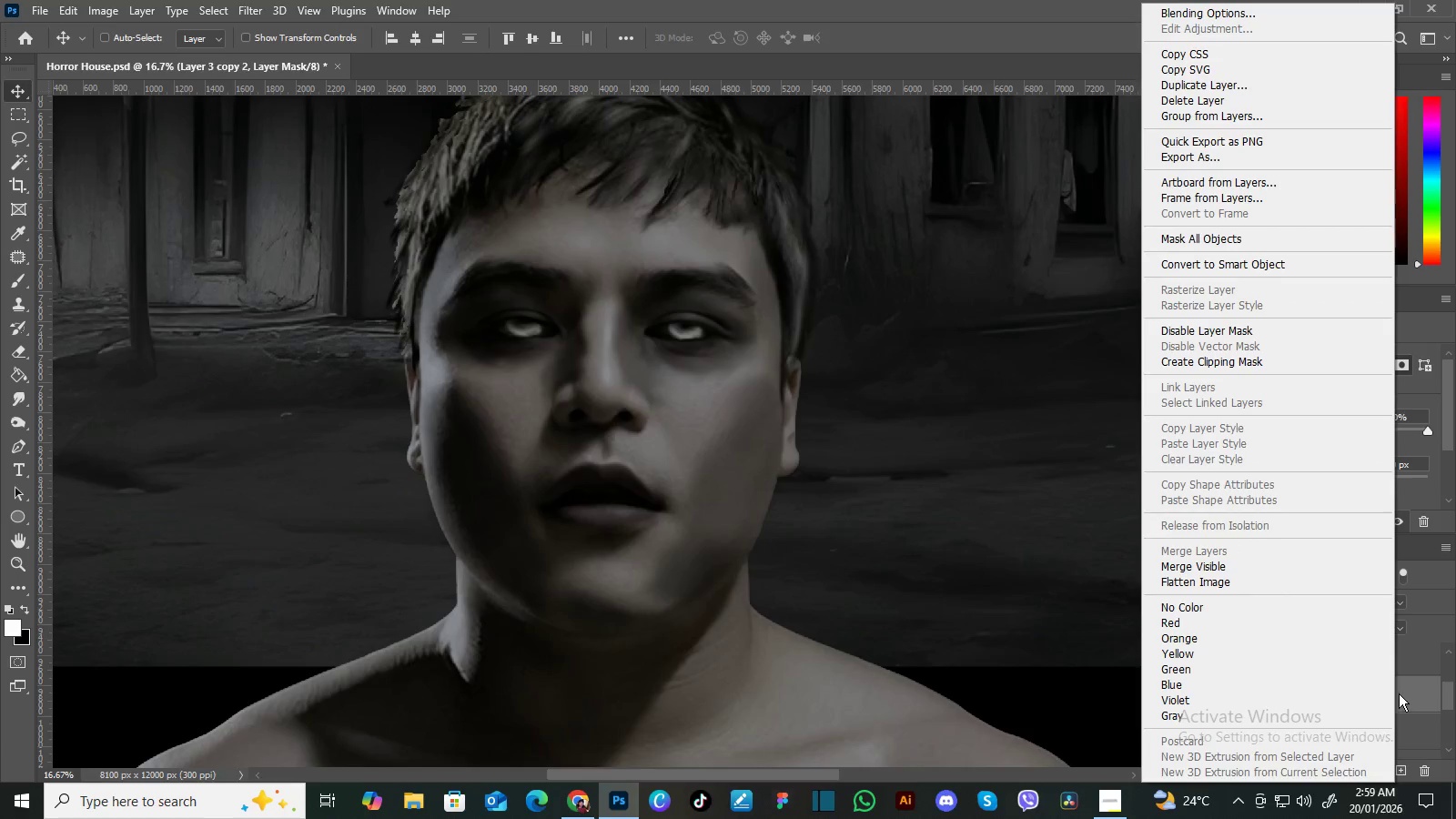 
left_click([1400, 693])
 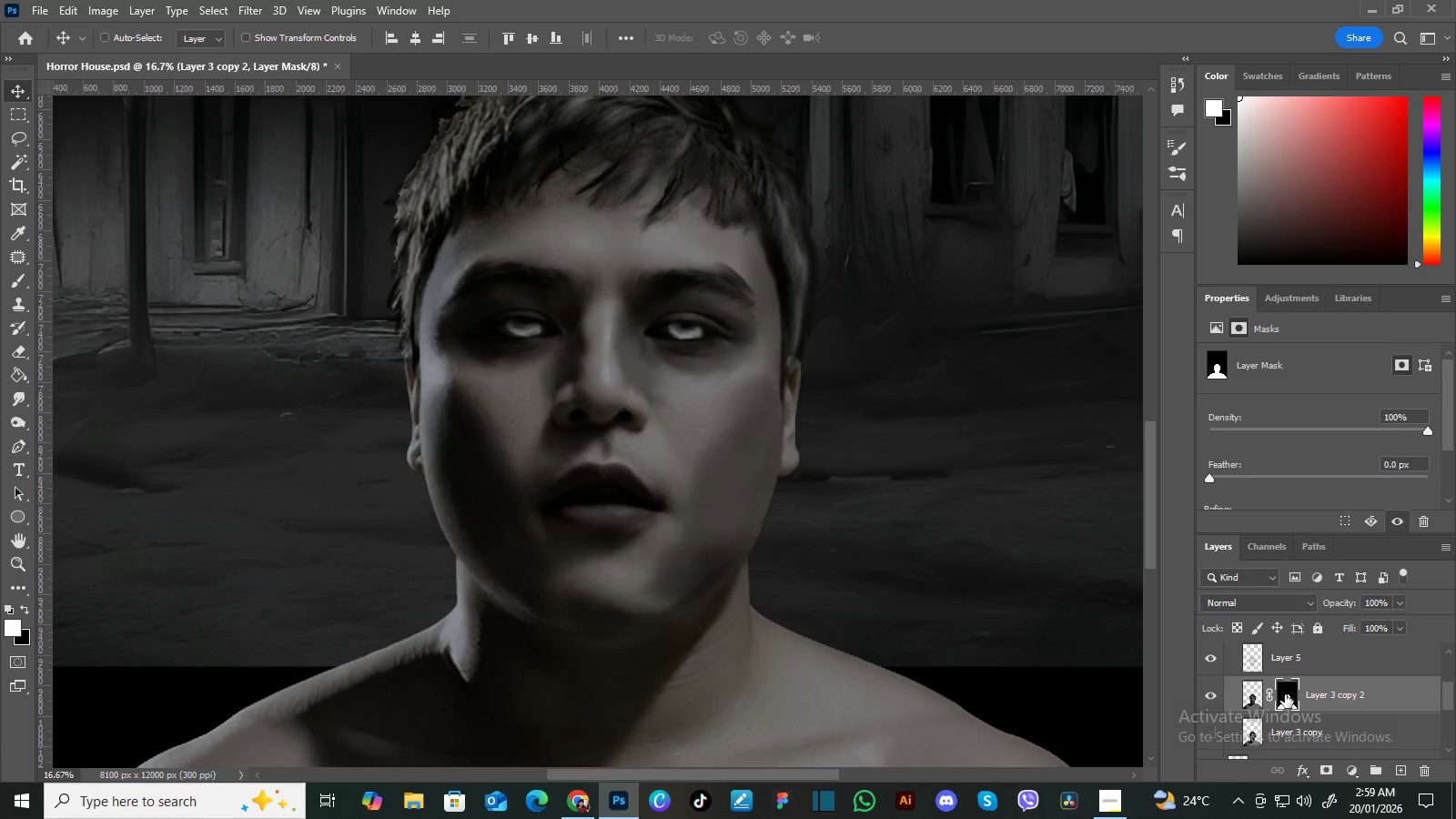 
right_click([1283, 695])
 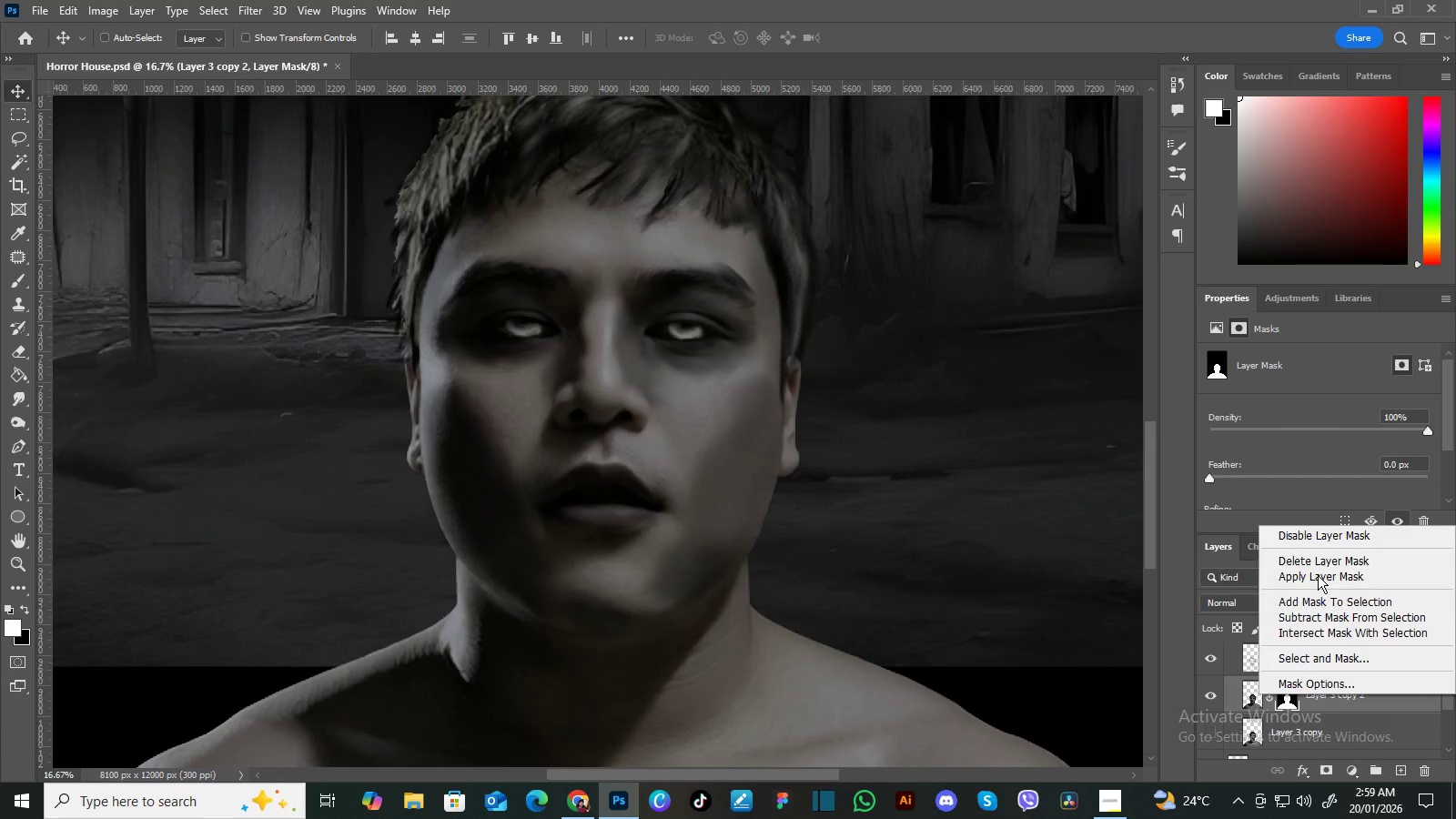 
left_click([1322, 561])
 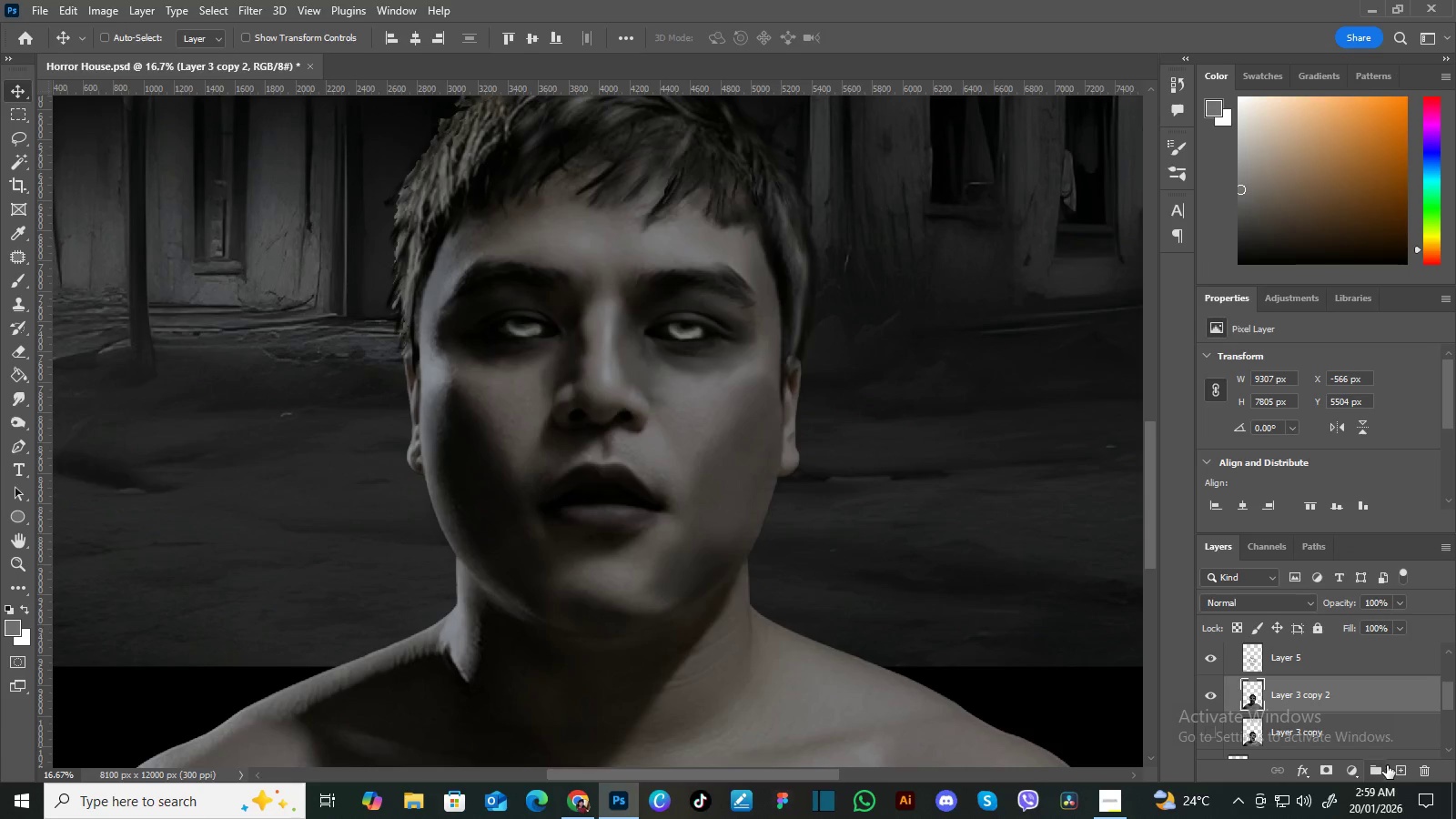 
left_click([1397, 768])
 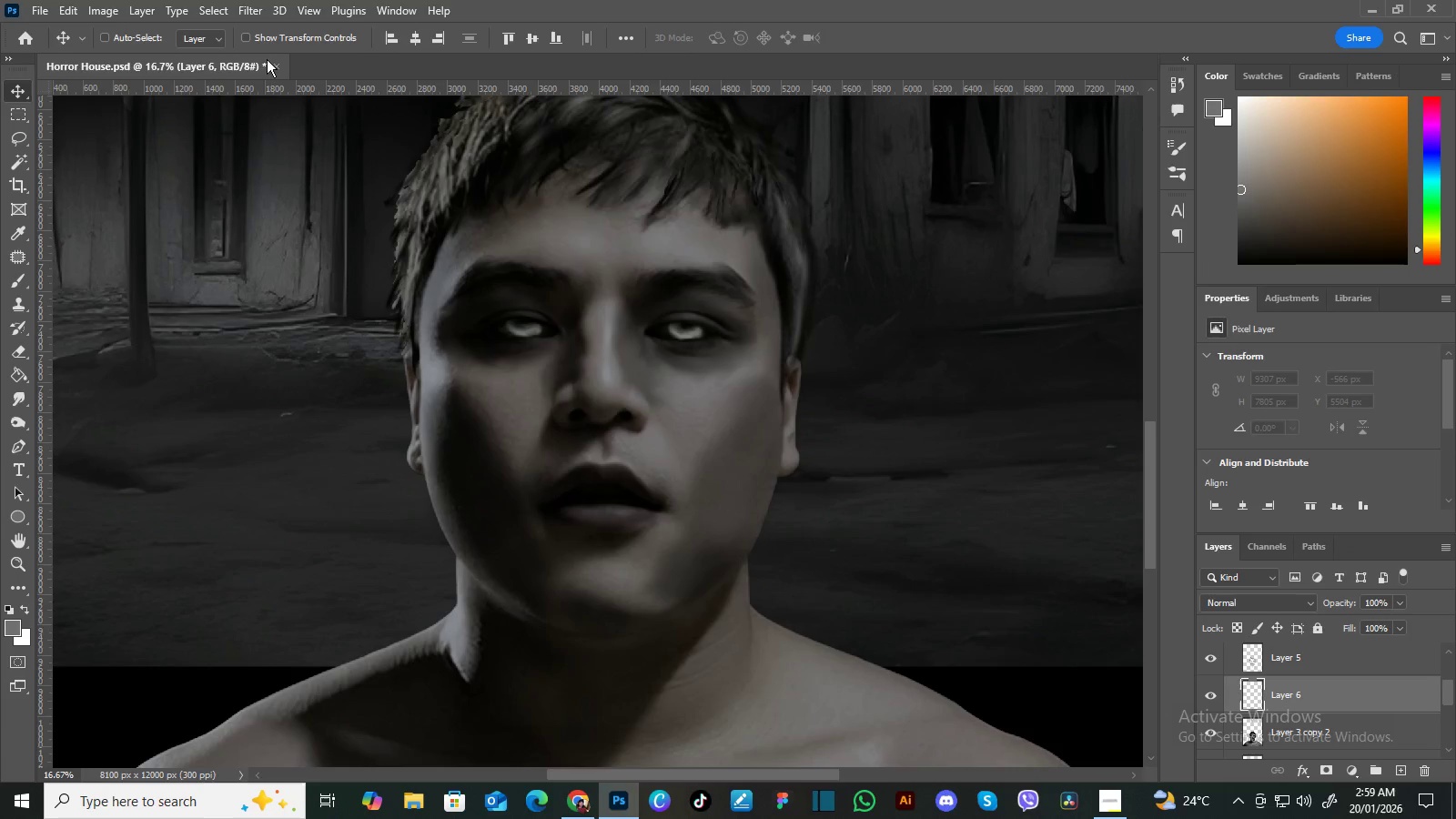 
left_click([254, 11])
 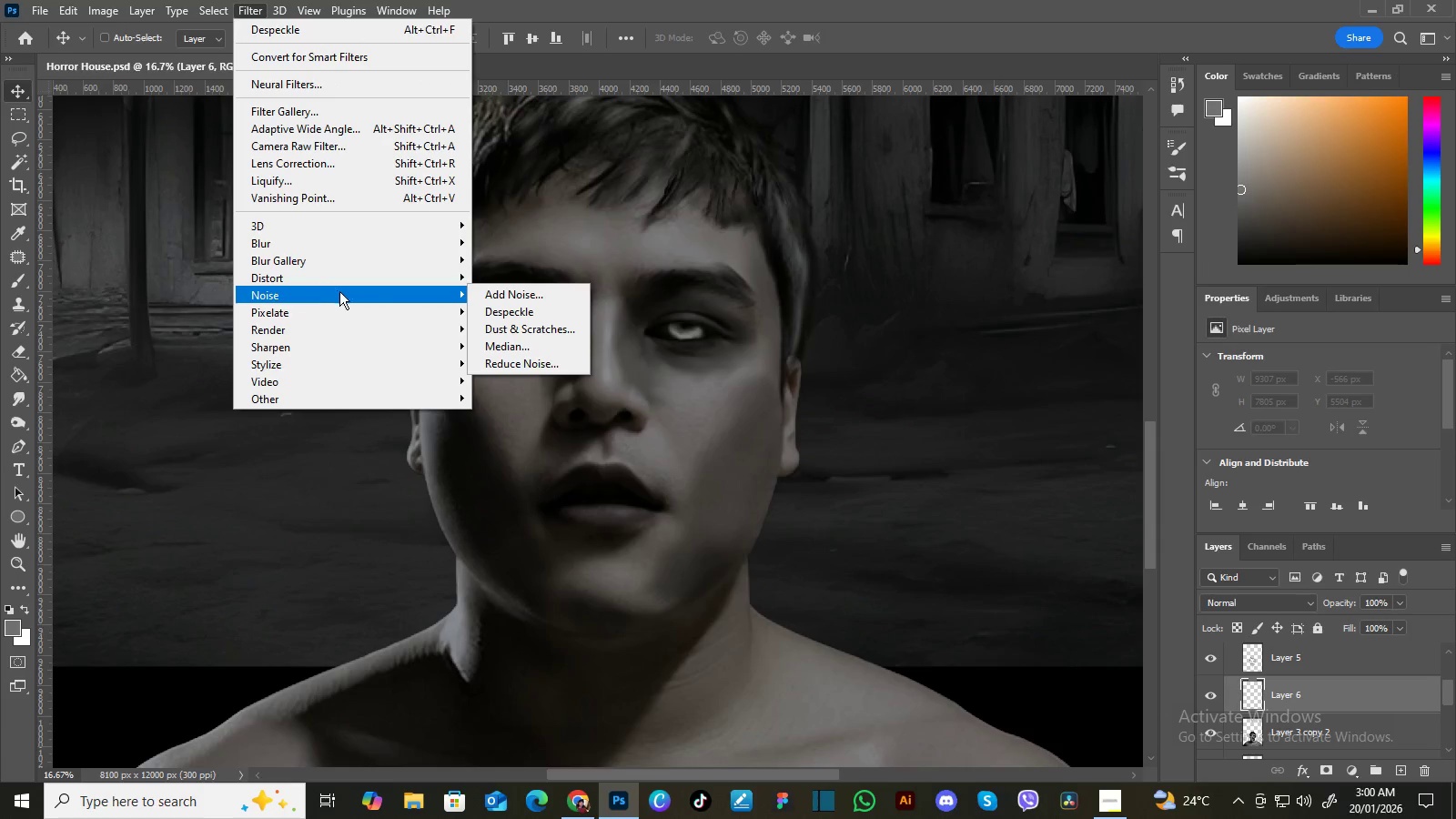 
left_click([498, 296])
 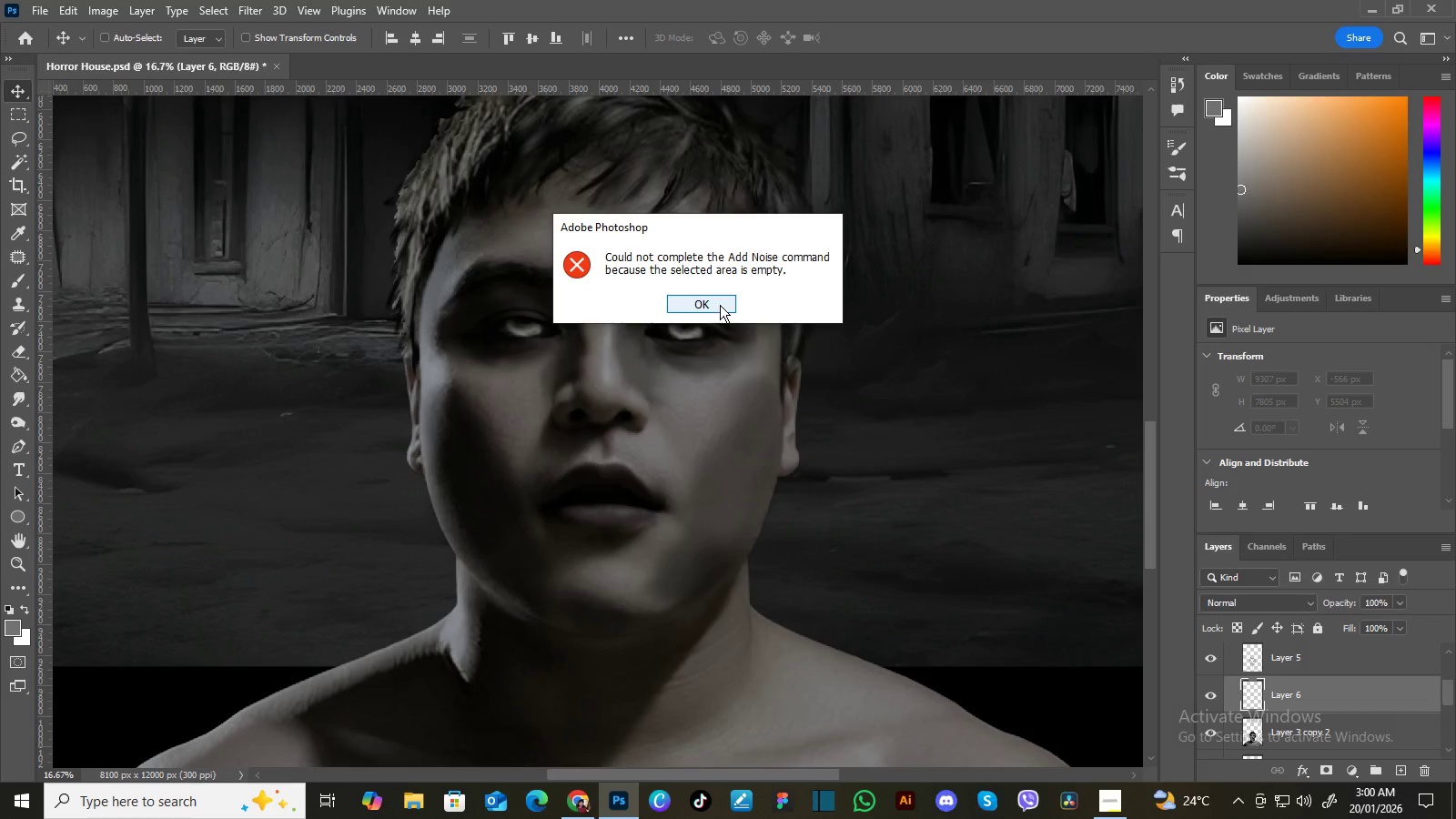 
left_click([720, 305])
 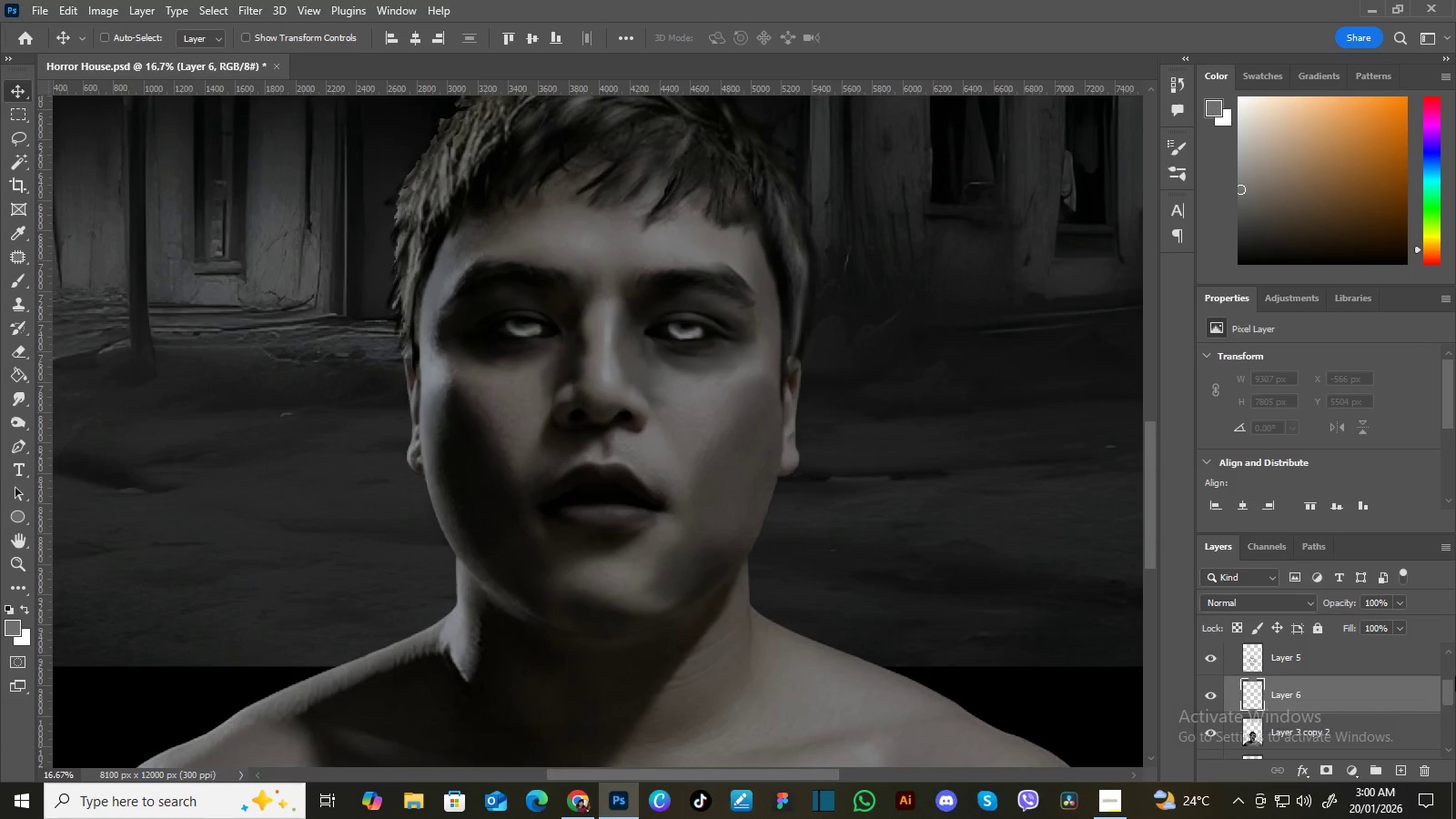 
left_click_drag(start_coordinate=[1444, 689], to_coordinate=[1444, 698])
 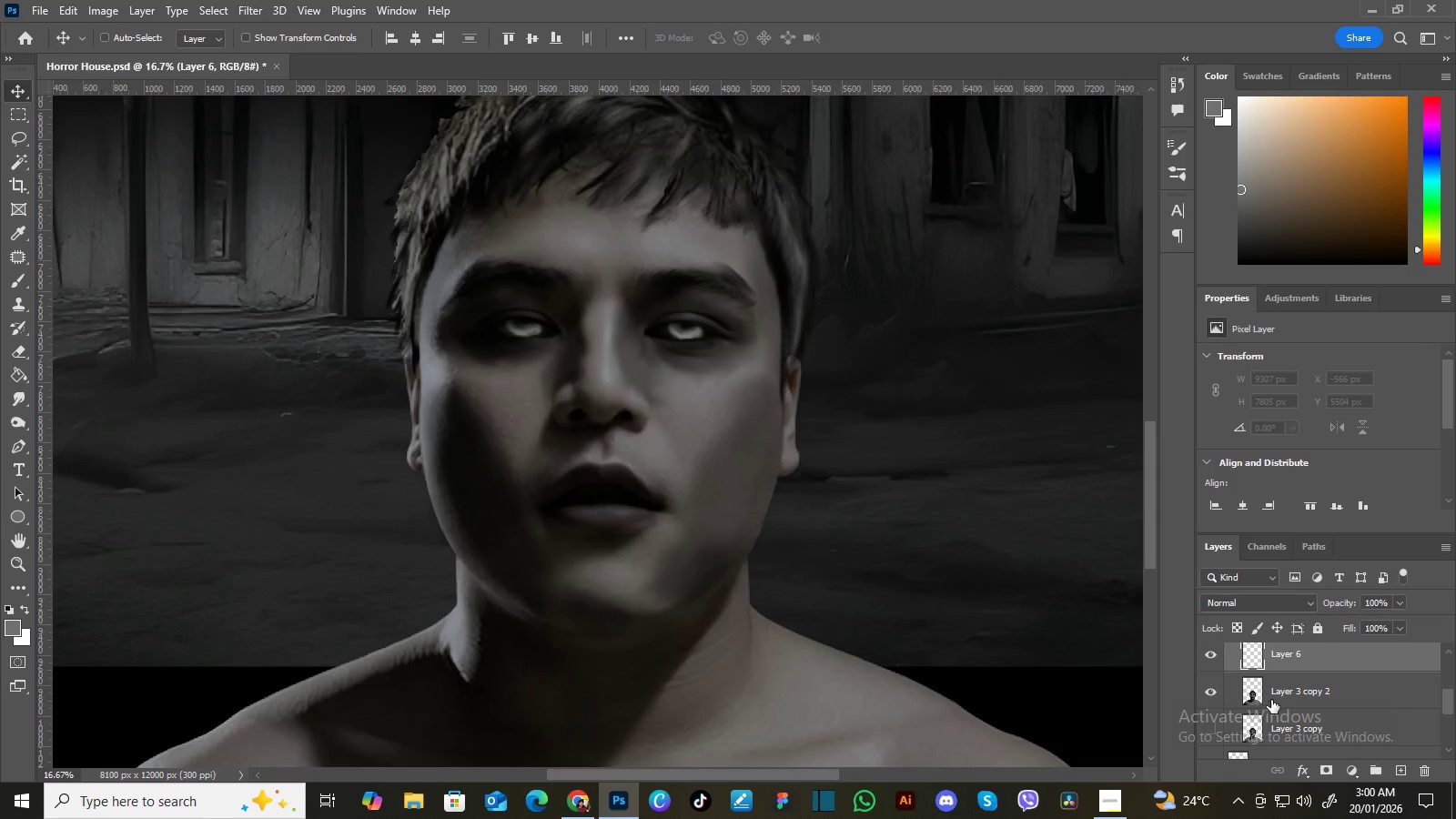 
hold_key(key=ControlLeft, duration=0.84)
left_click([1253, 697])
 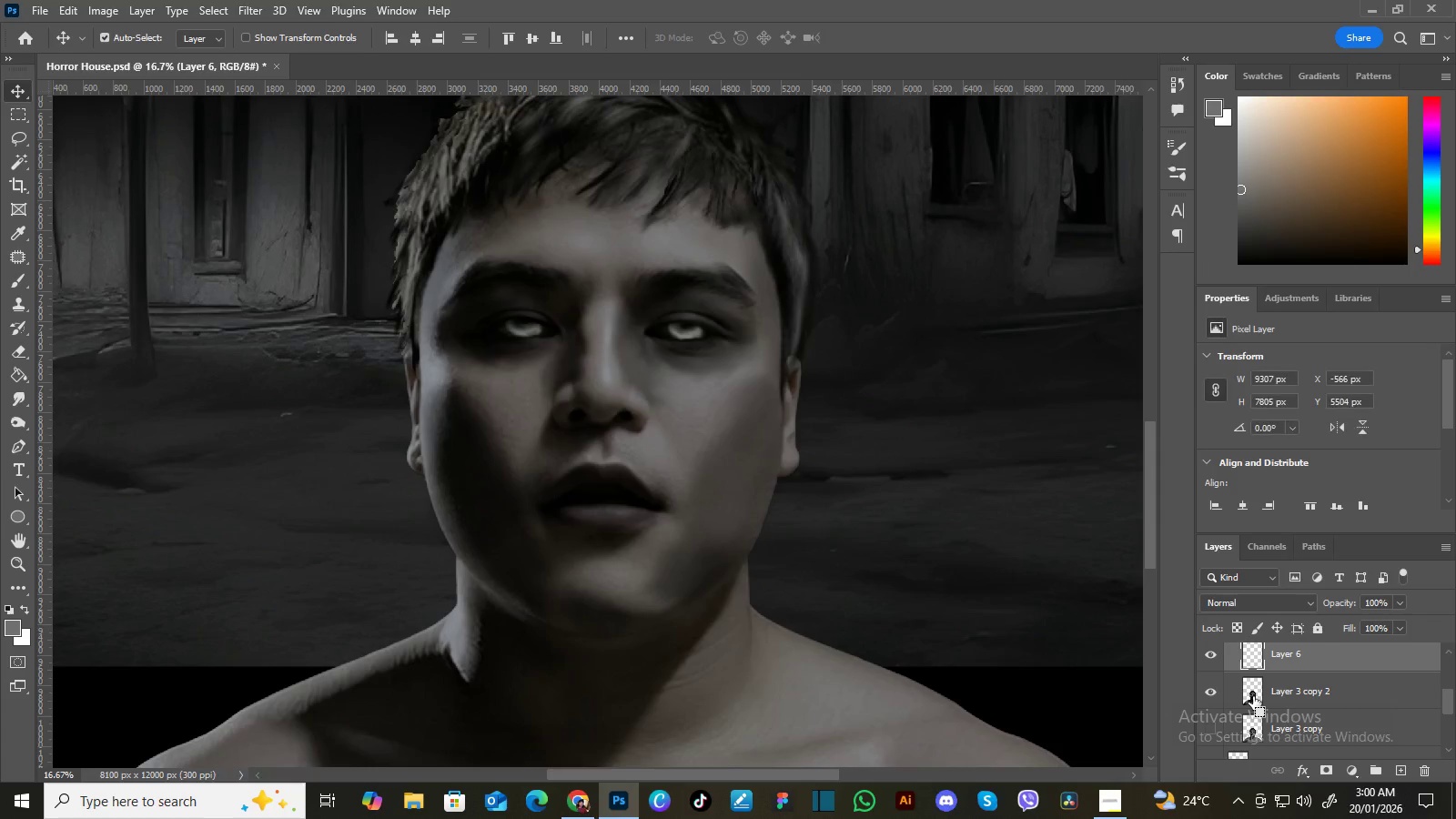 
left_click_drag(start_coordinate=[1445, 701], to_coordinate=[1451, 689])
 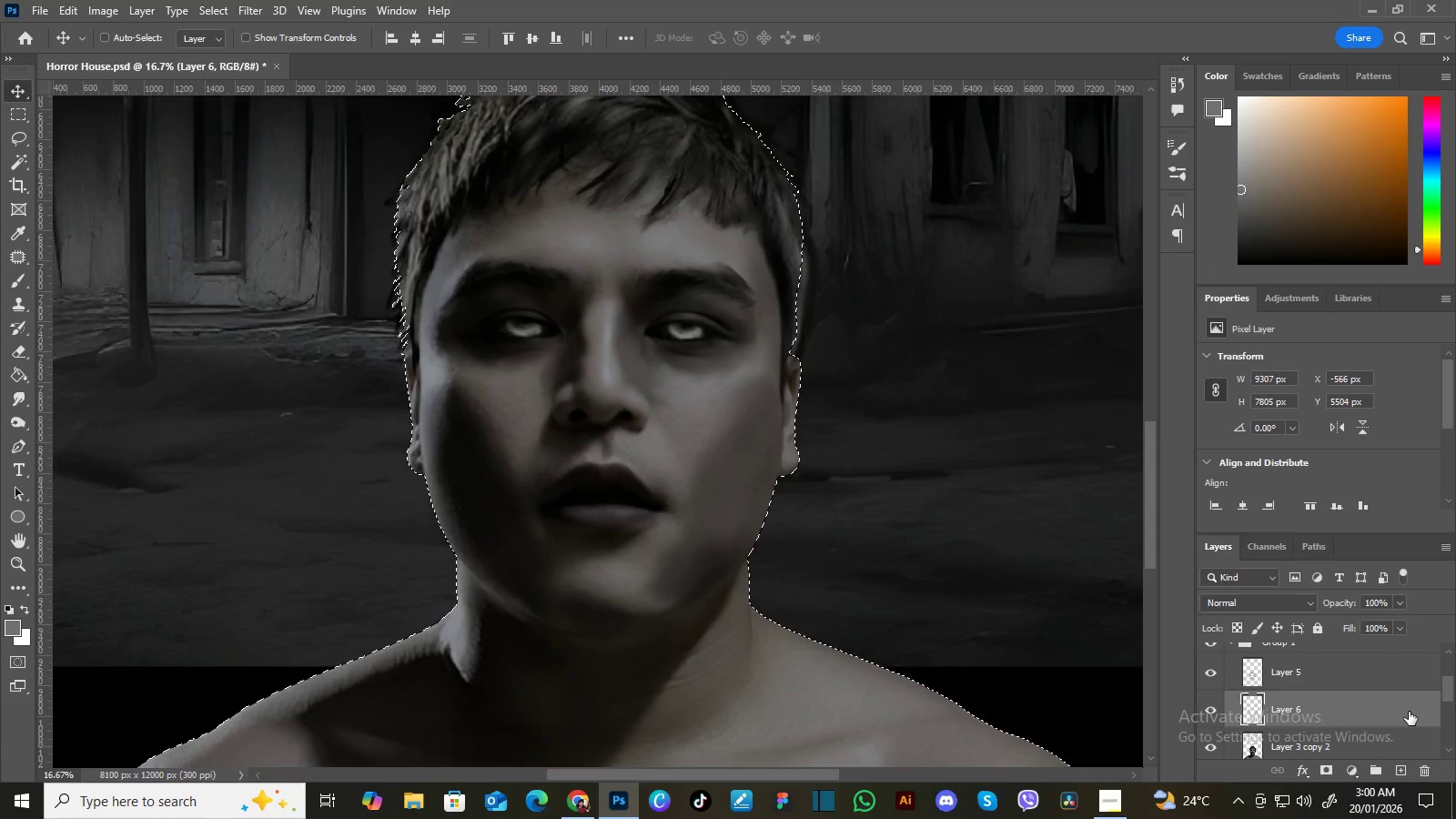 
left_click([1409, 712])
 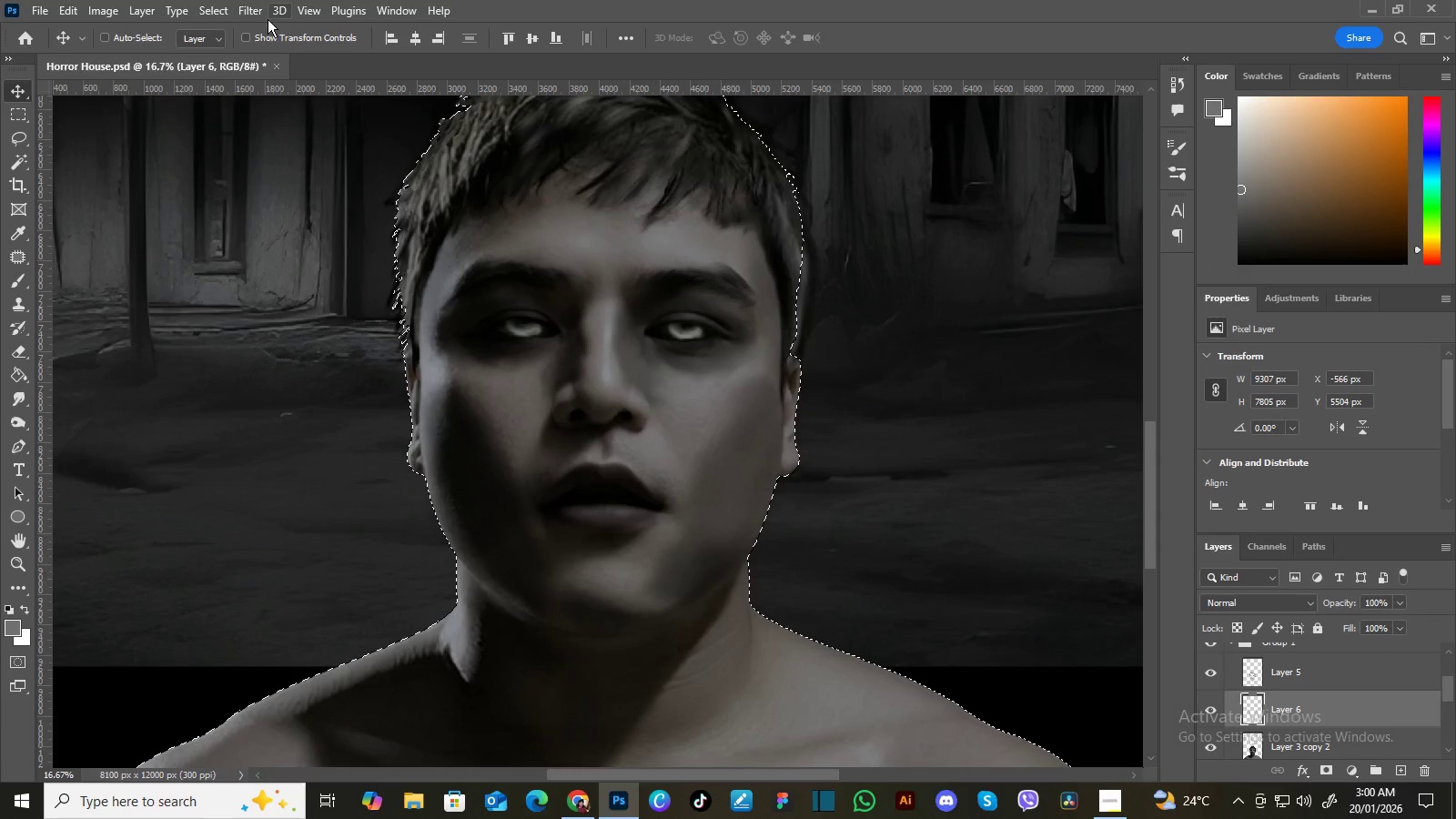 
left_click([261, 13])
 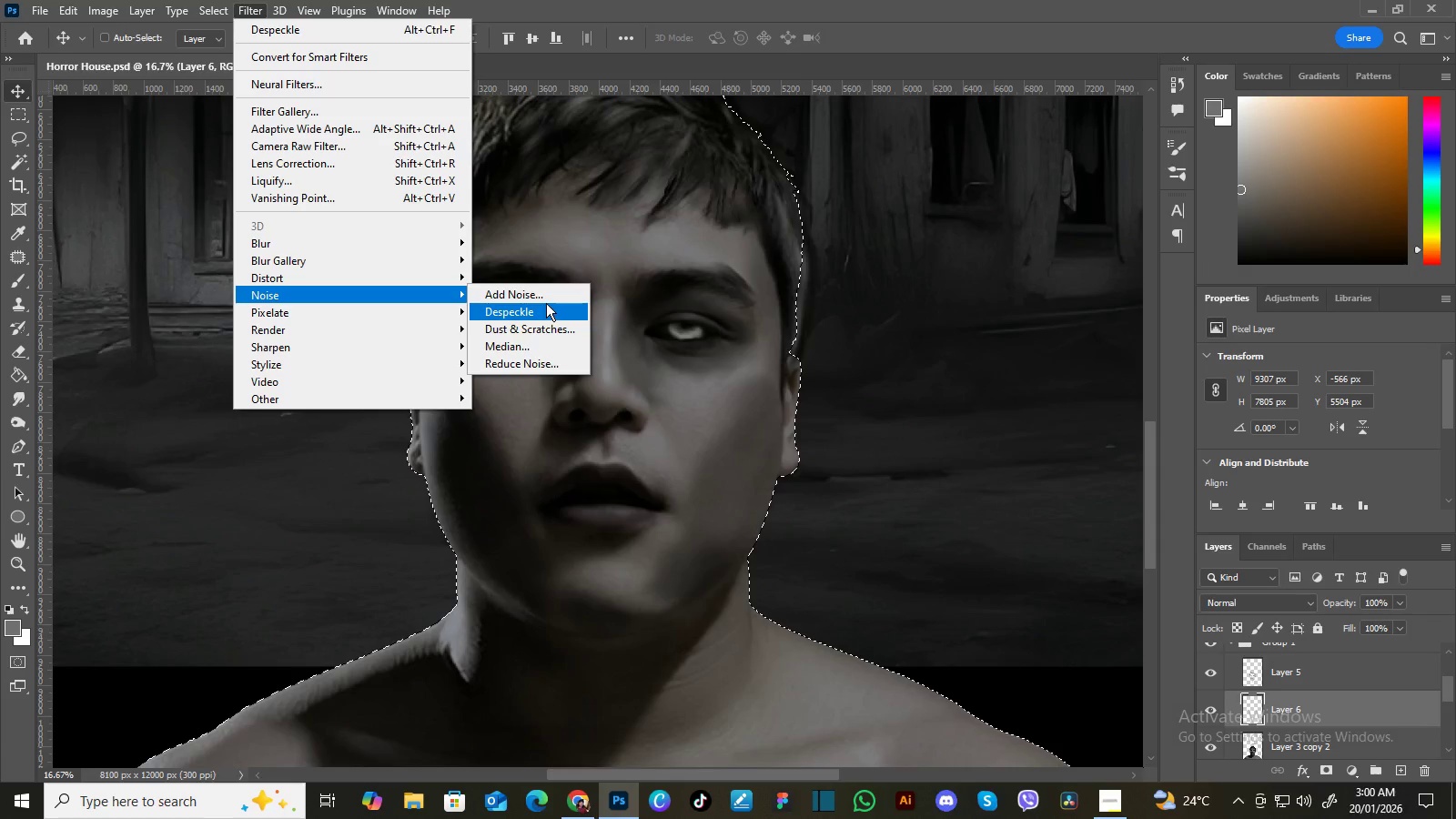 
wait(7.0)
 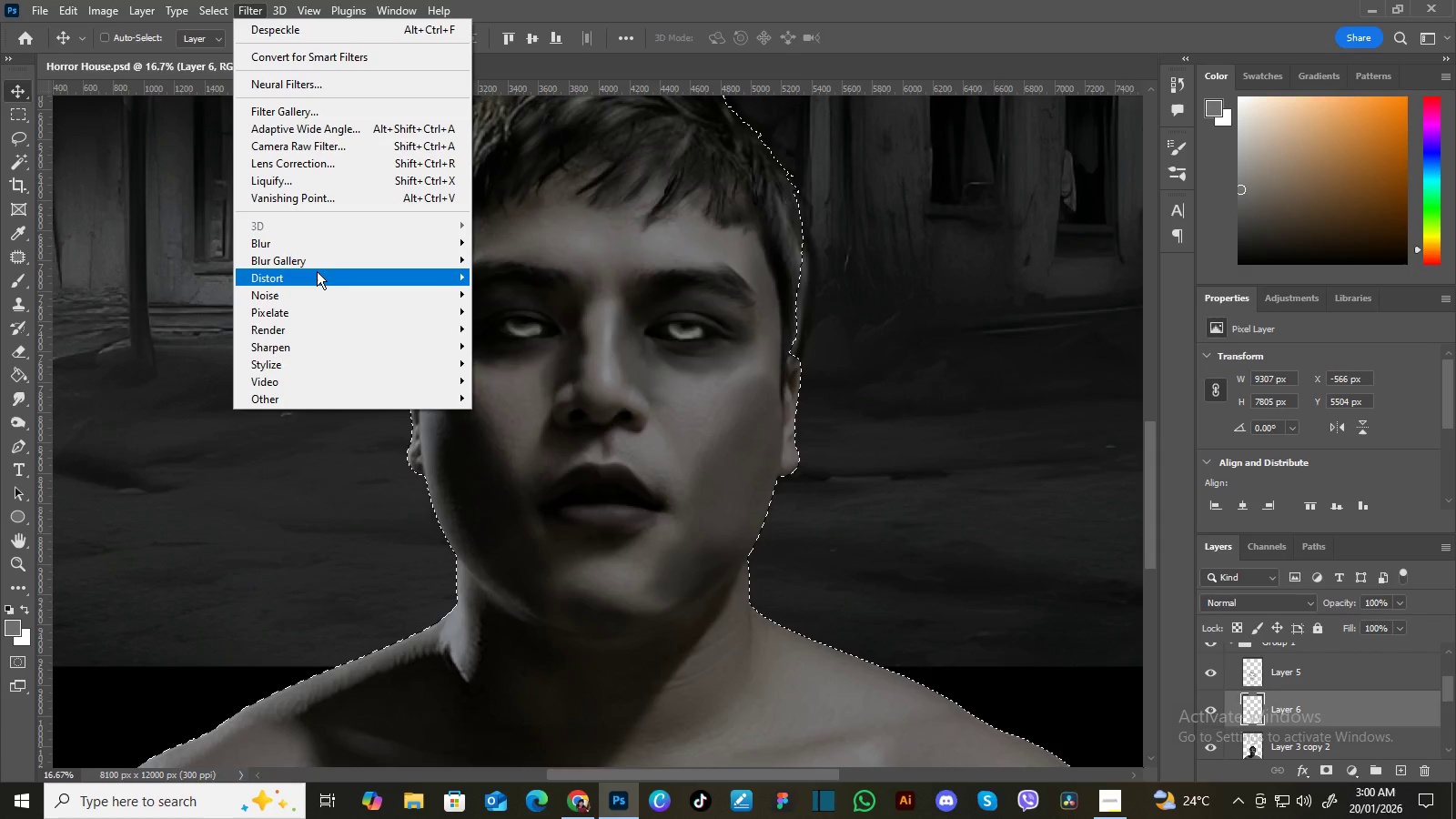 
left_click([726, 306])
 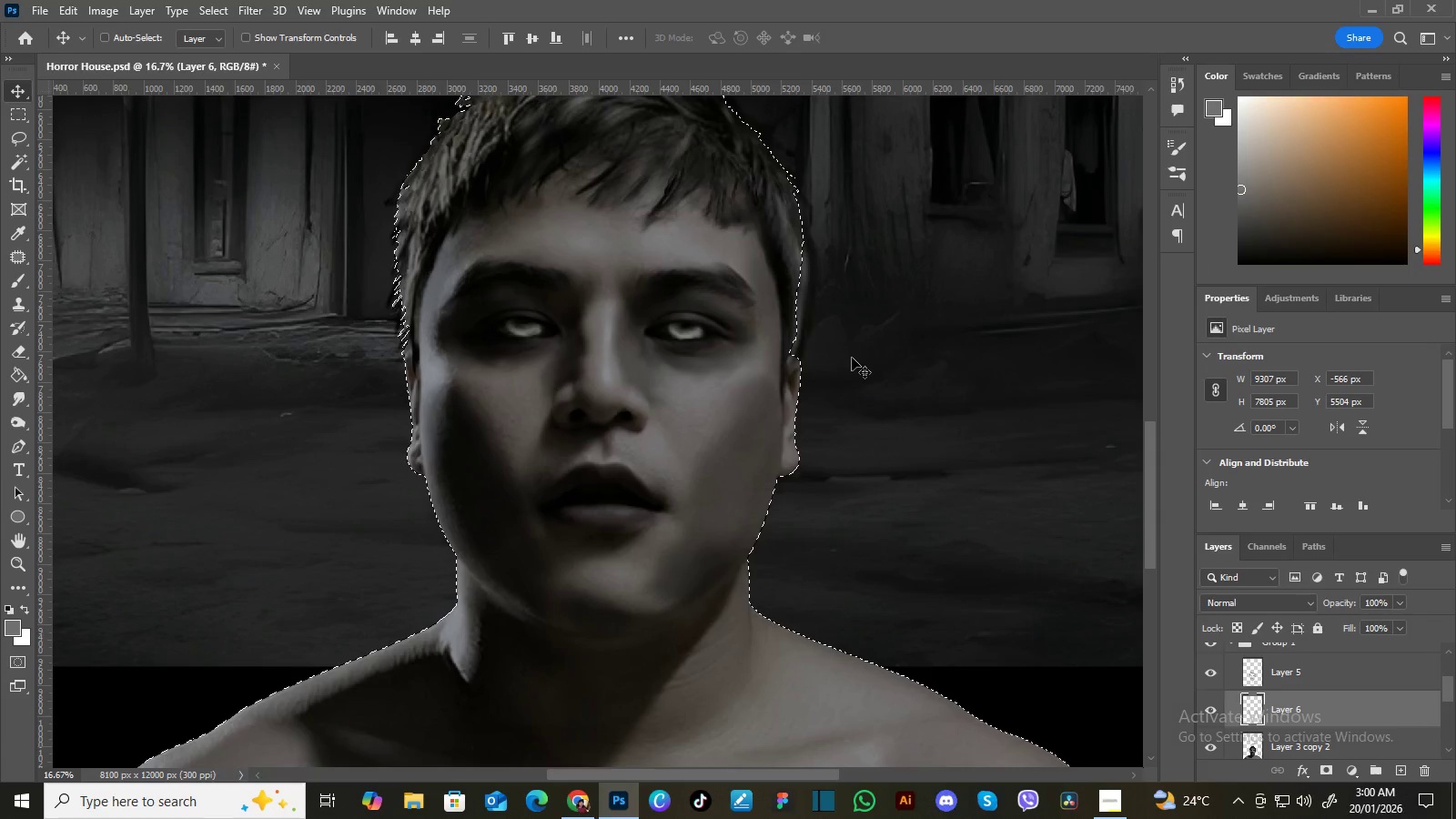 
key(Control+Minus)
 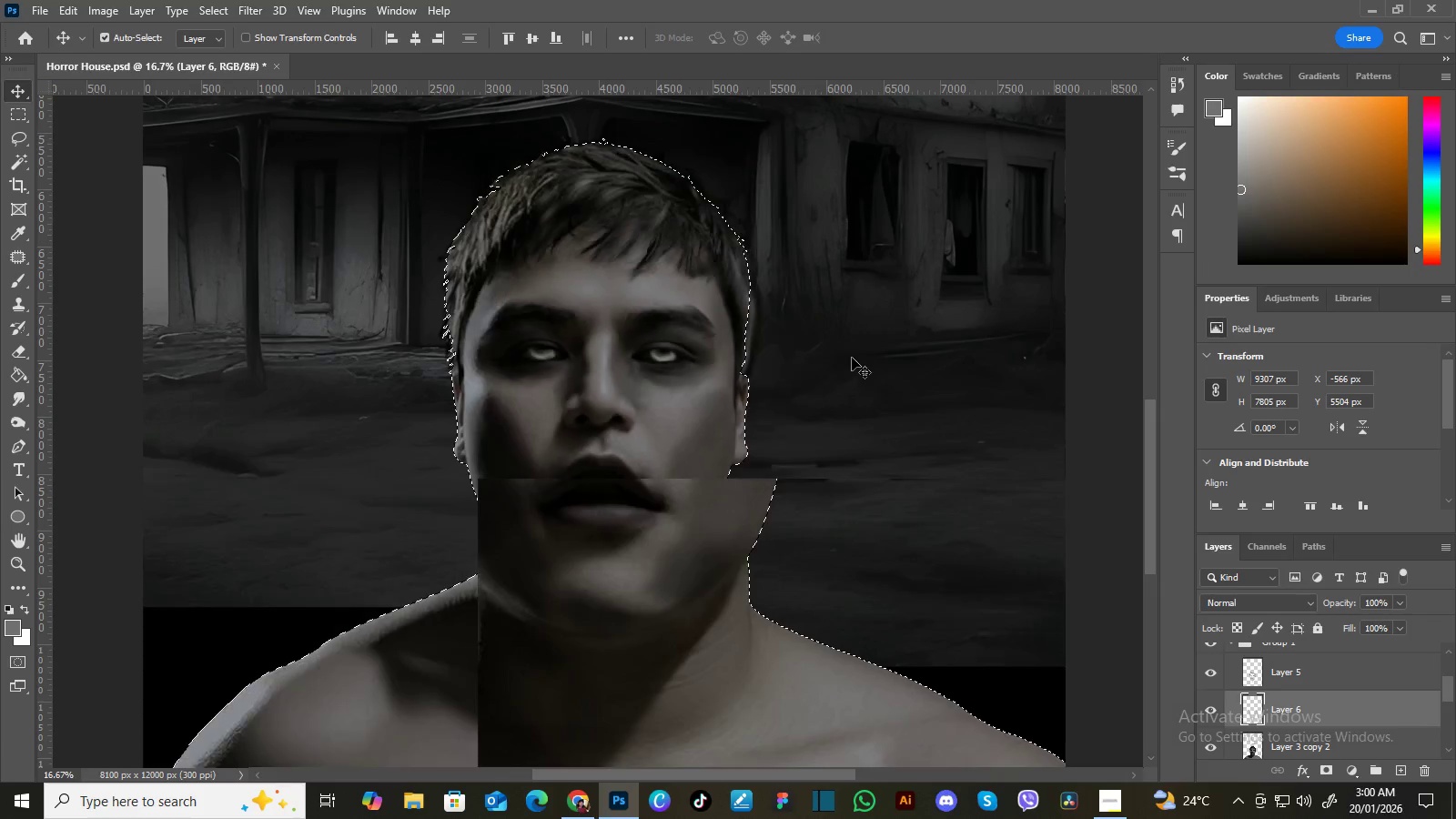 
key(Control+Minus)
 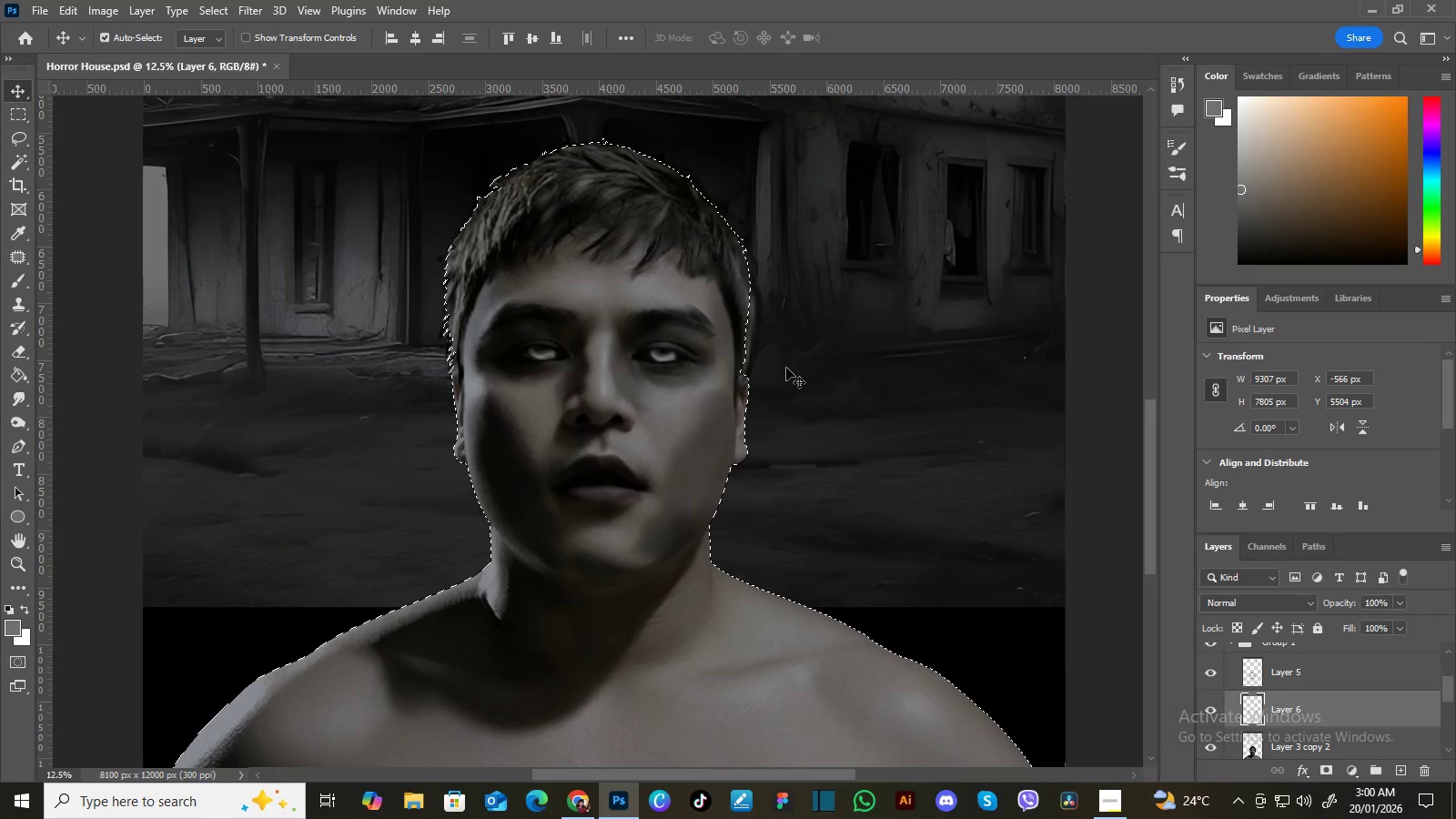 
key(Control+Minus)
 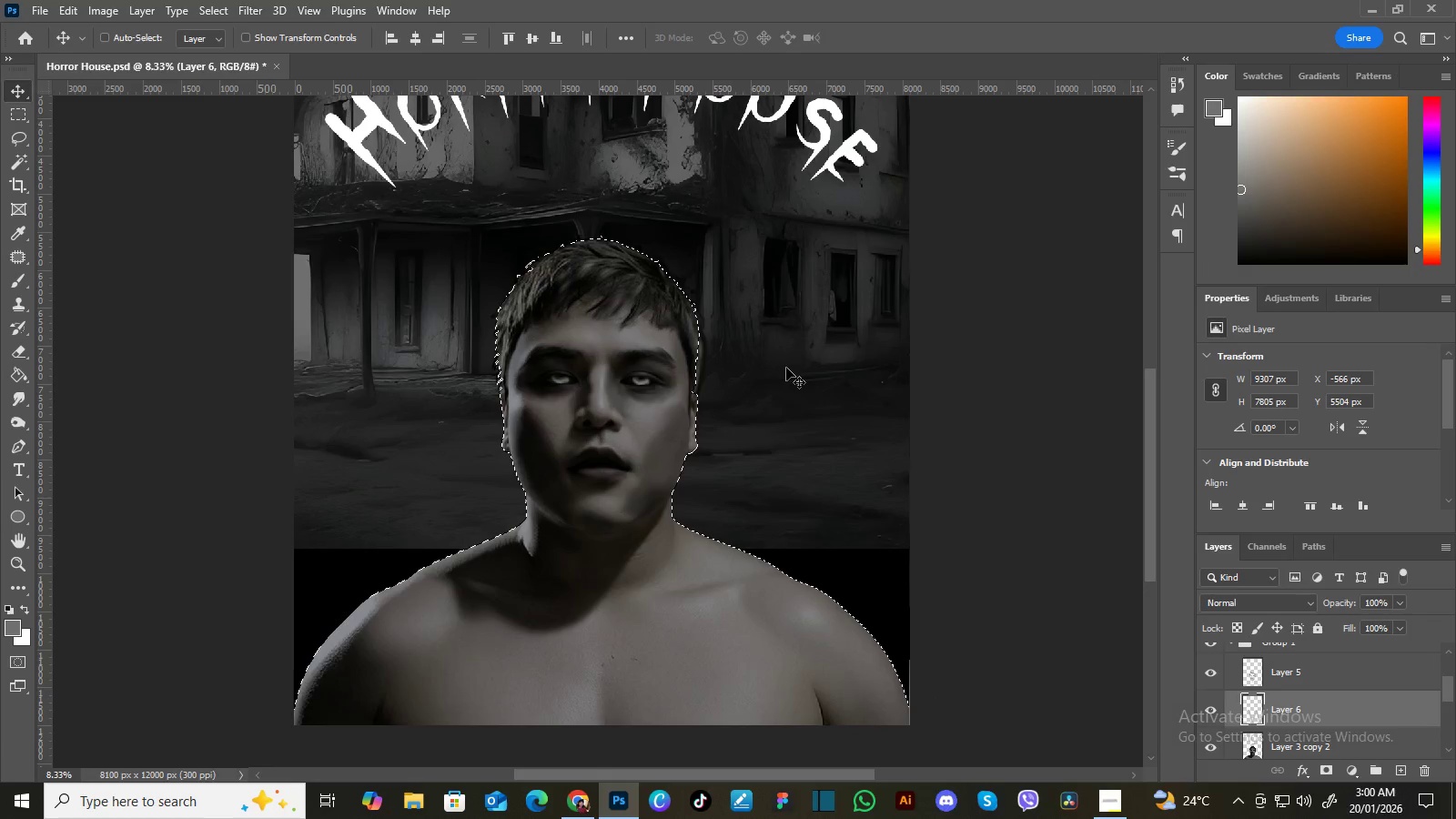 
key(I)
 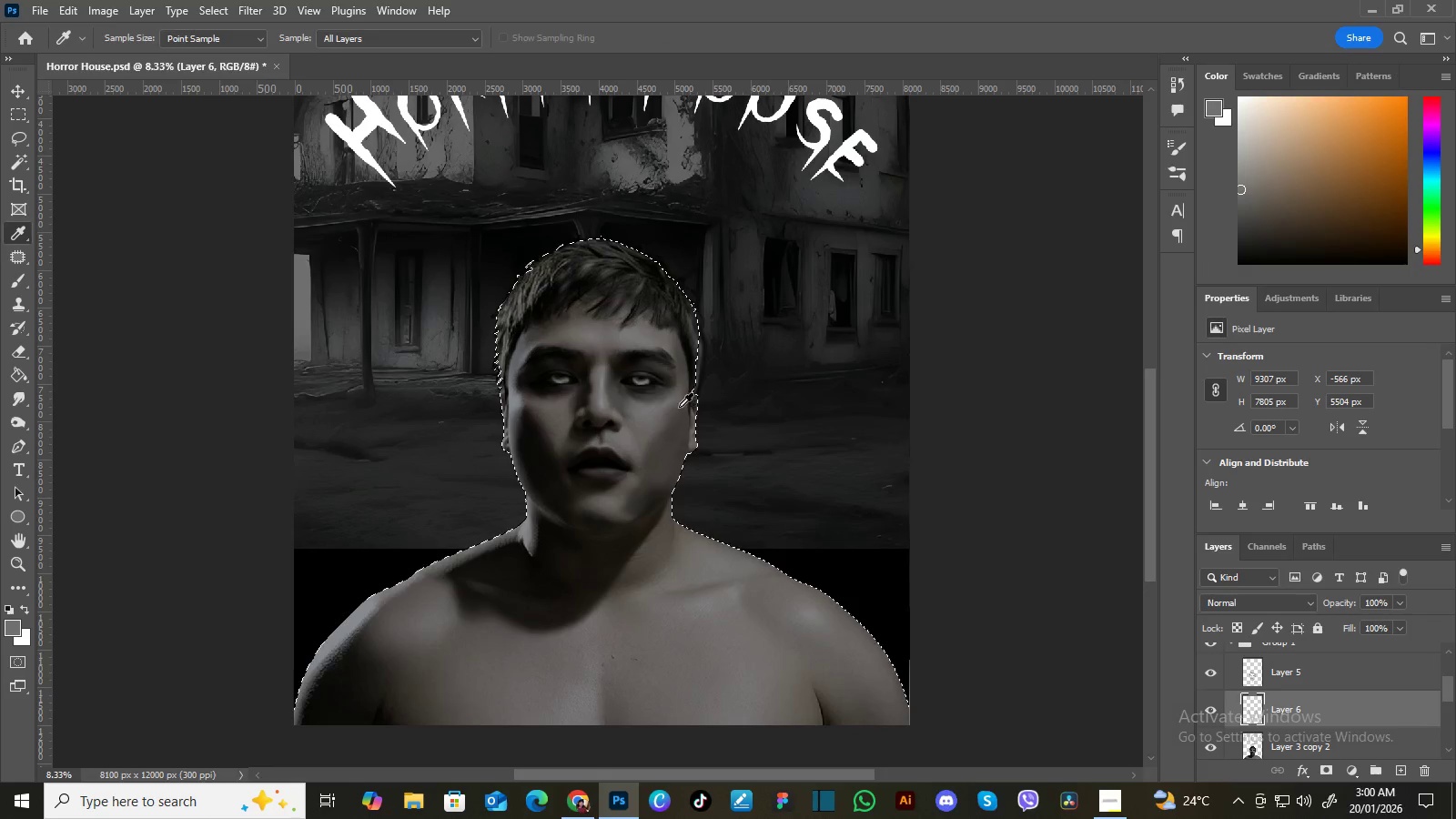 
left_click([678, 406])
 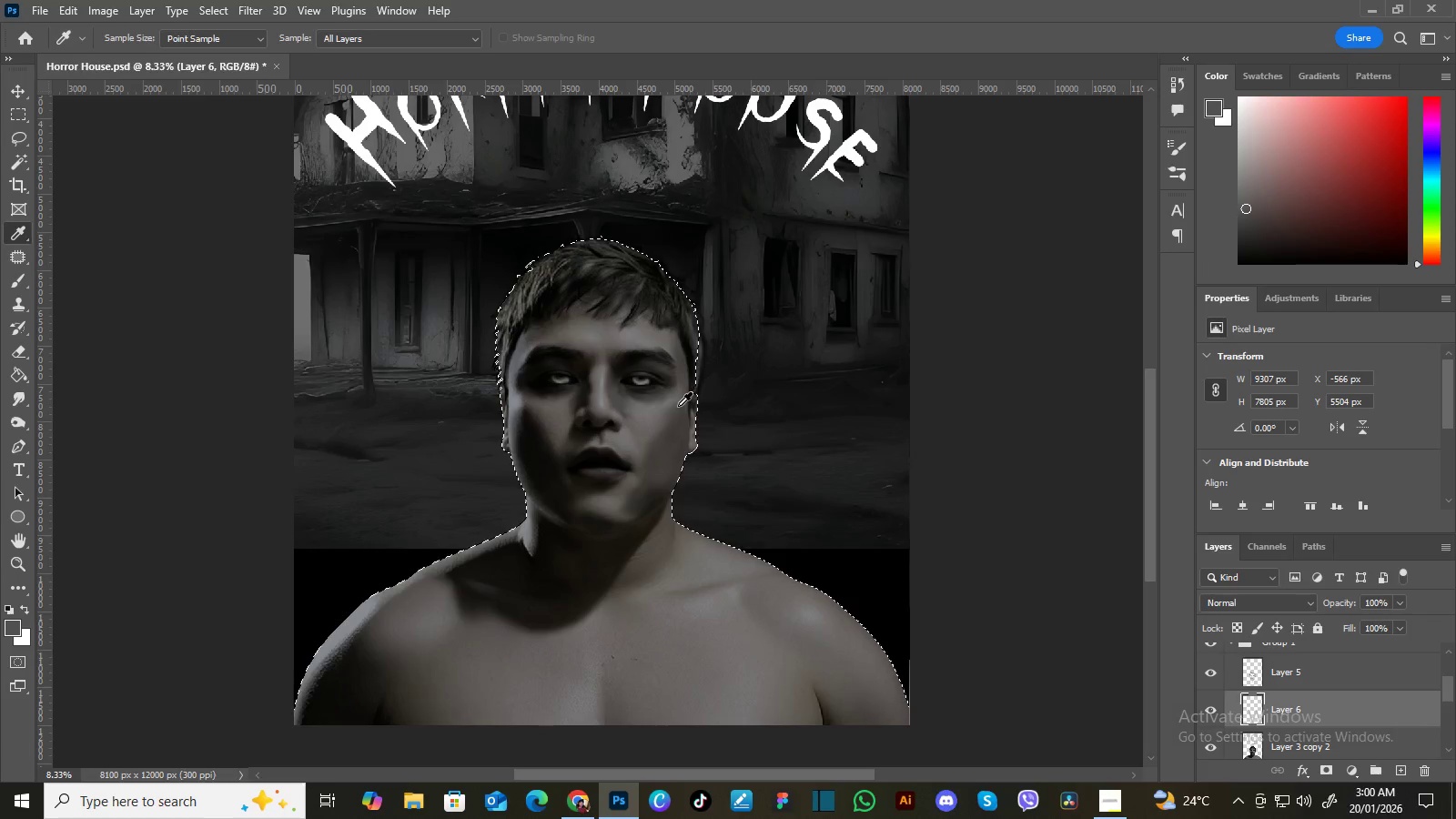 
key(B)
 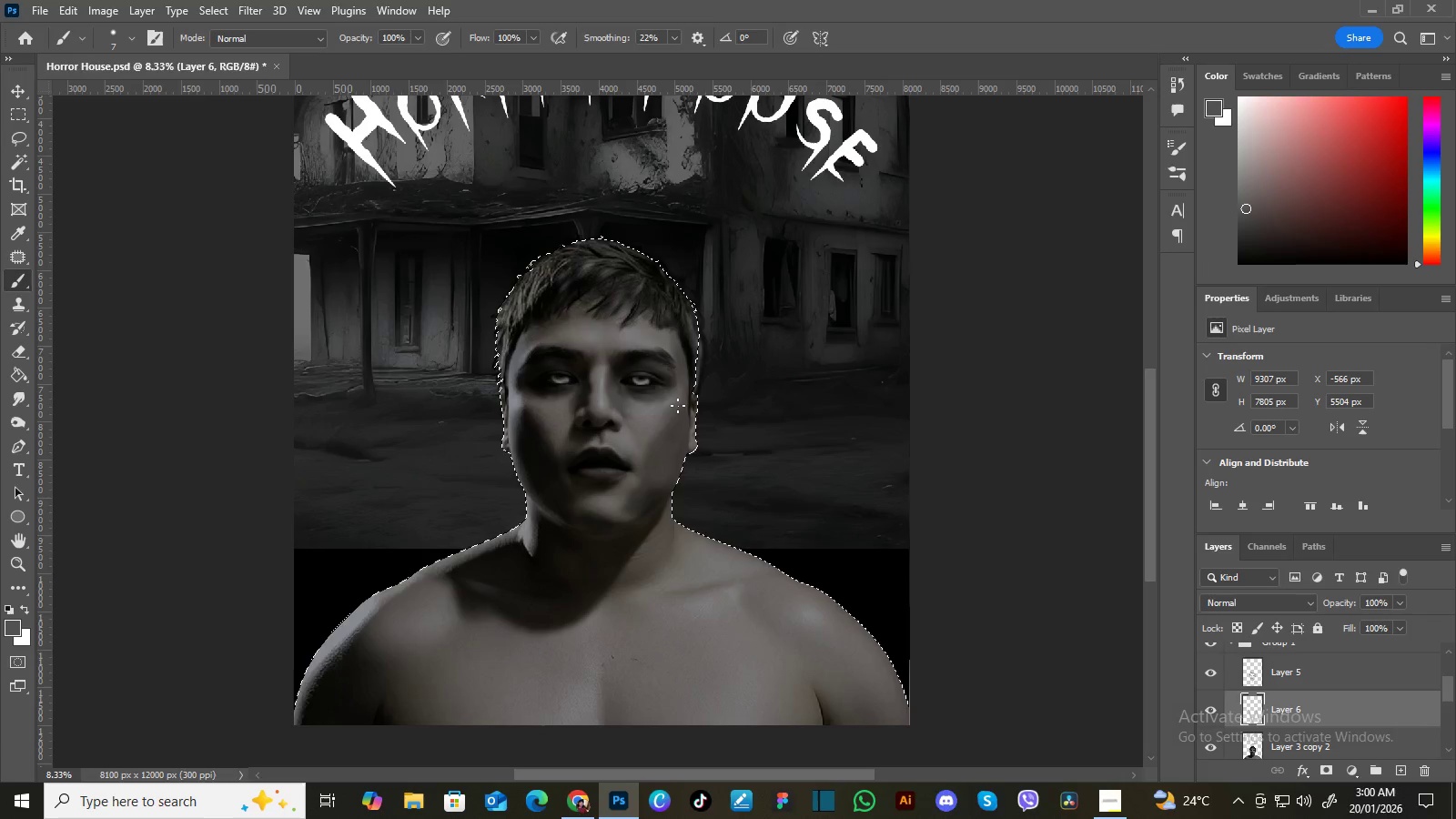 
hold_key(key=BracketRight, duration=1.5)
 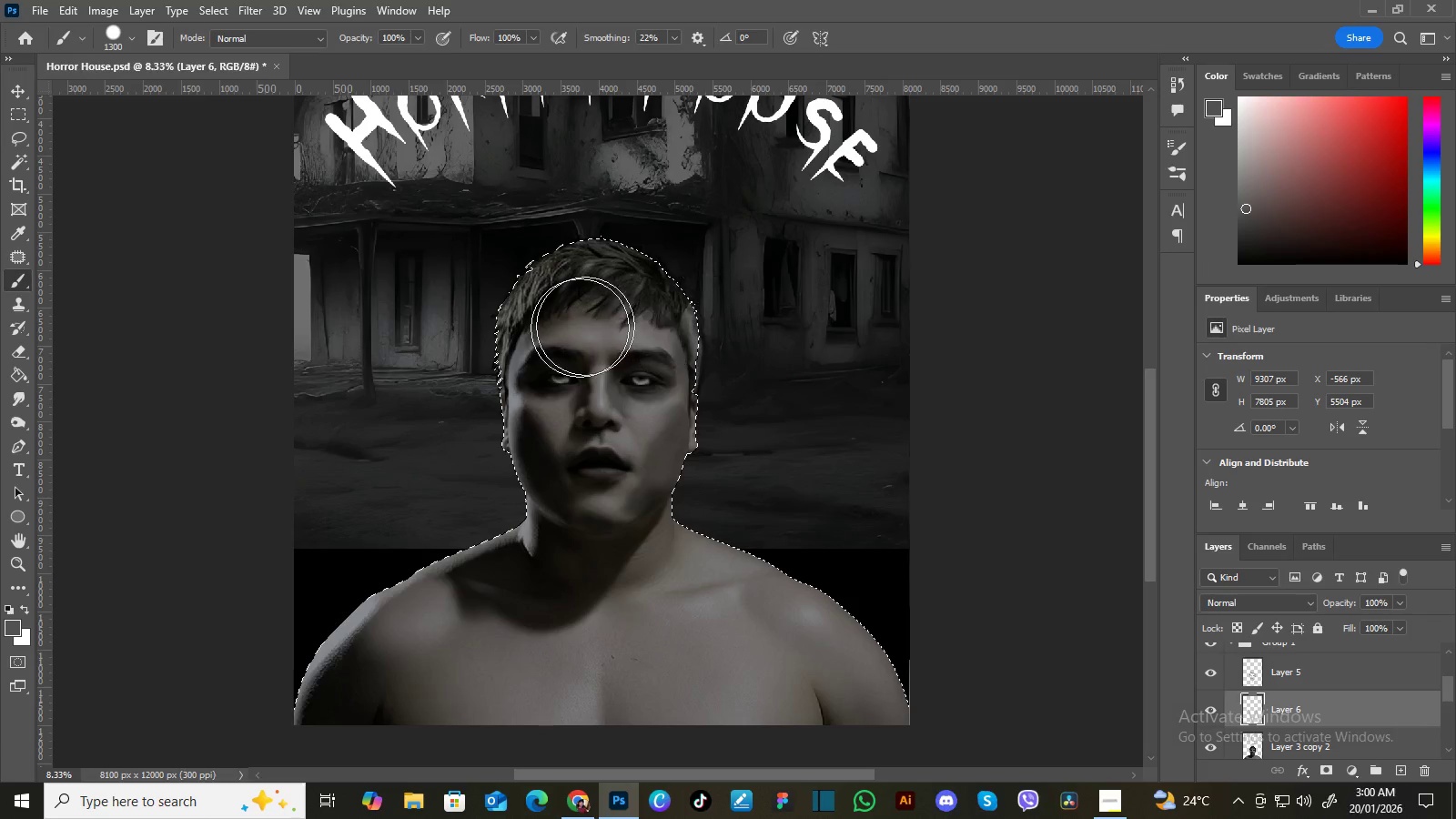 
key(BracketRight)
 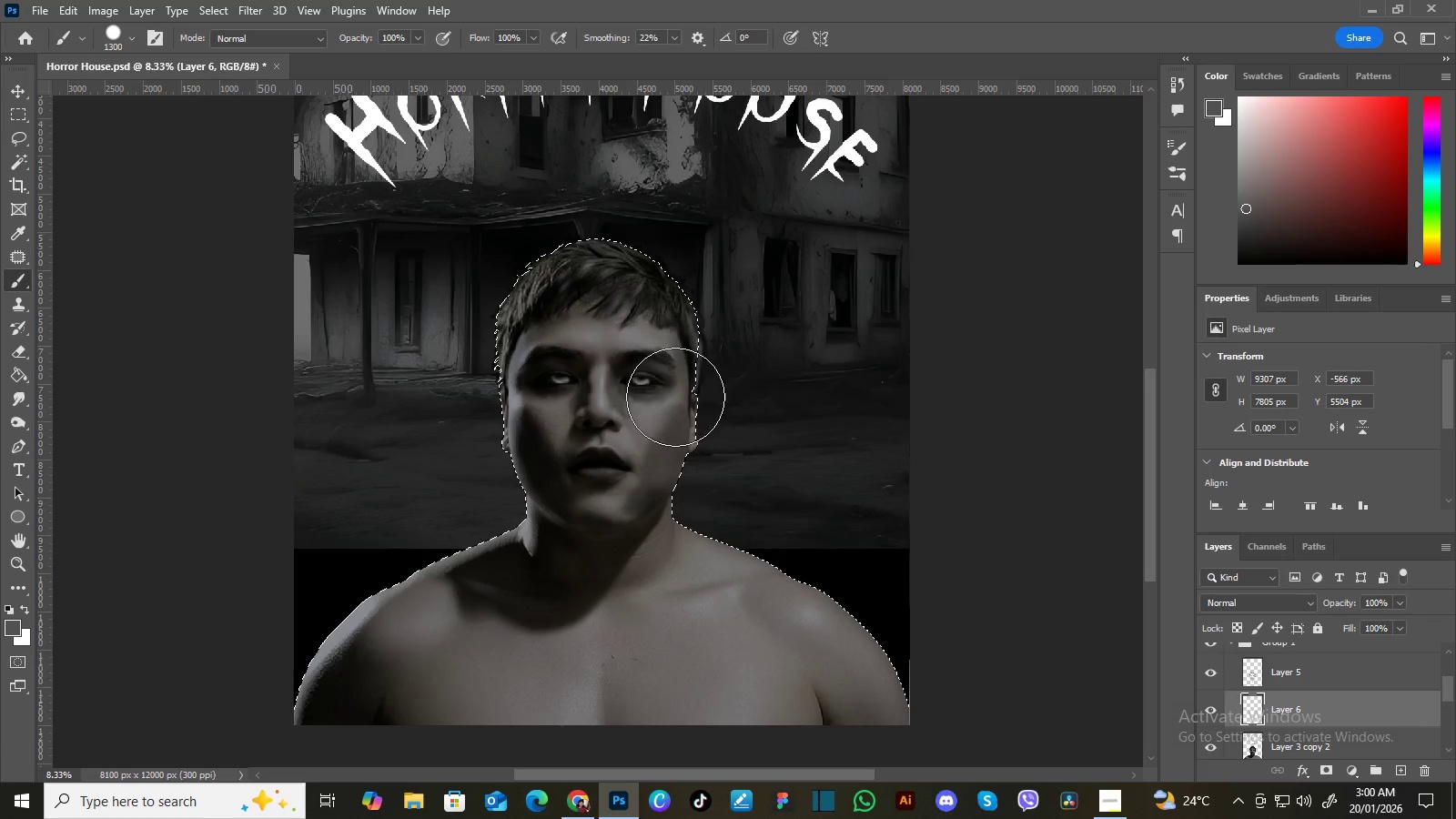 
key(BracketRight)
 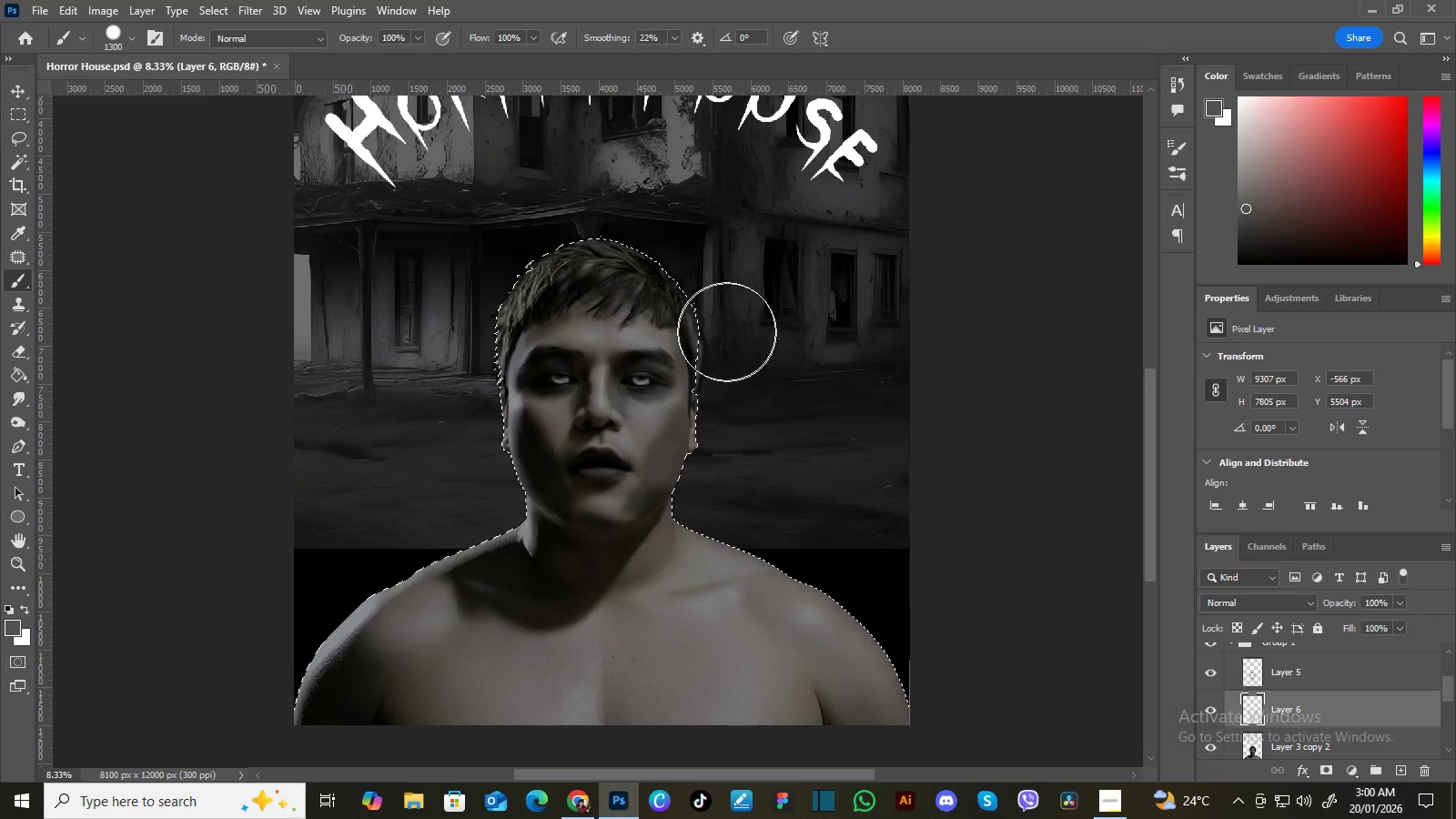 
left_click_drag(start_coordinate=[729, 334], to_coordinate=[459, 675])
 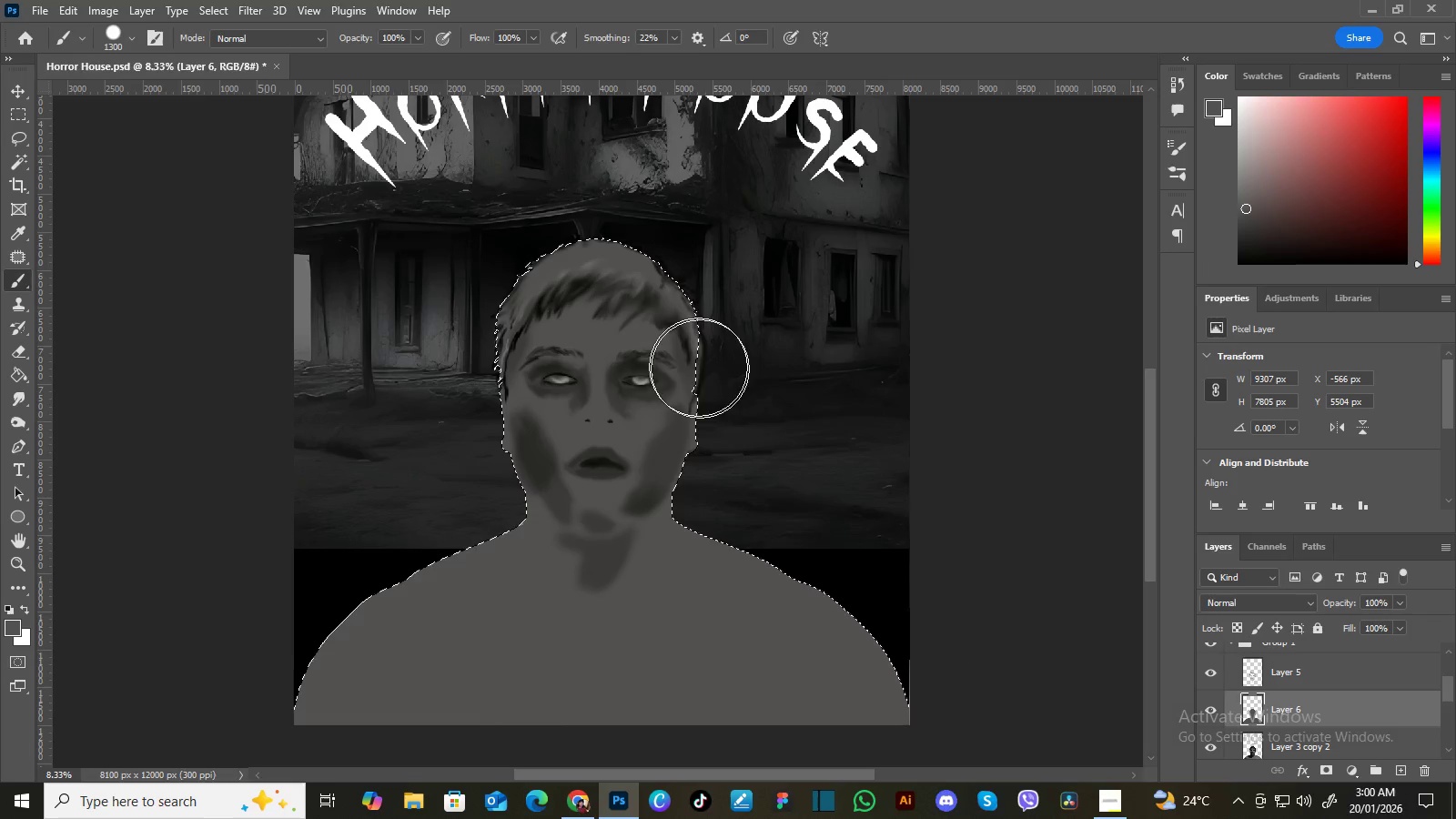 
left_click_drag(start_coordinate=[674, 317], to_coordinate=[957, 661])
 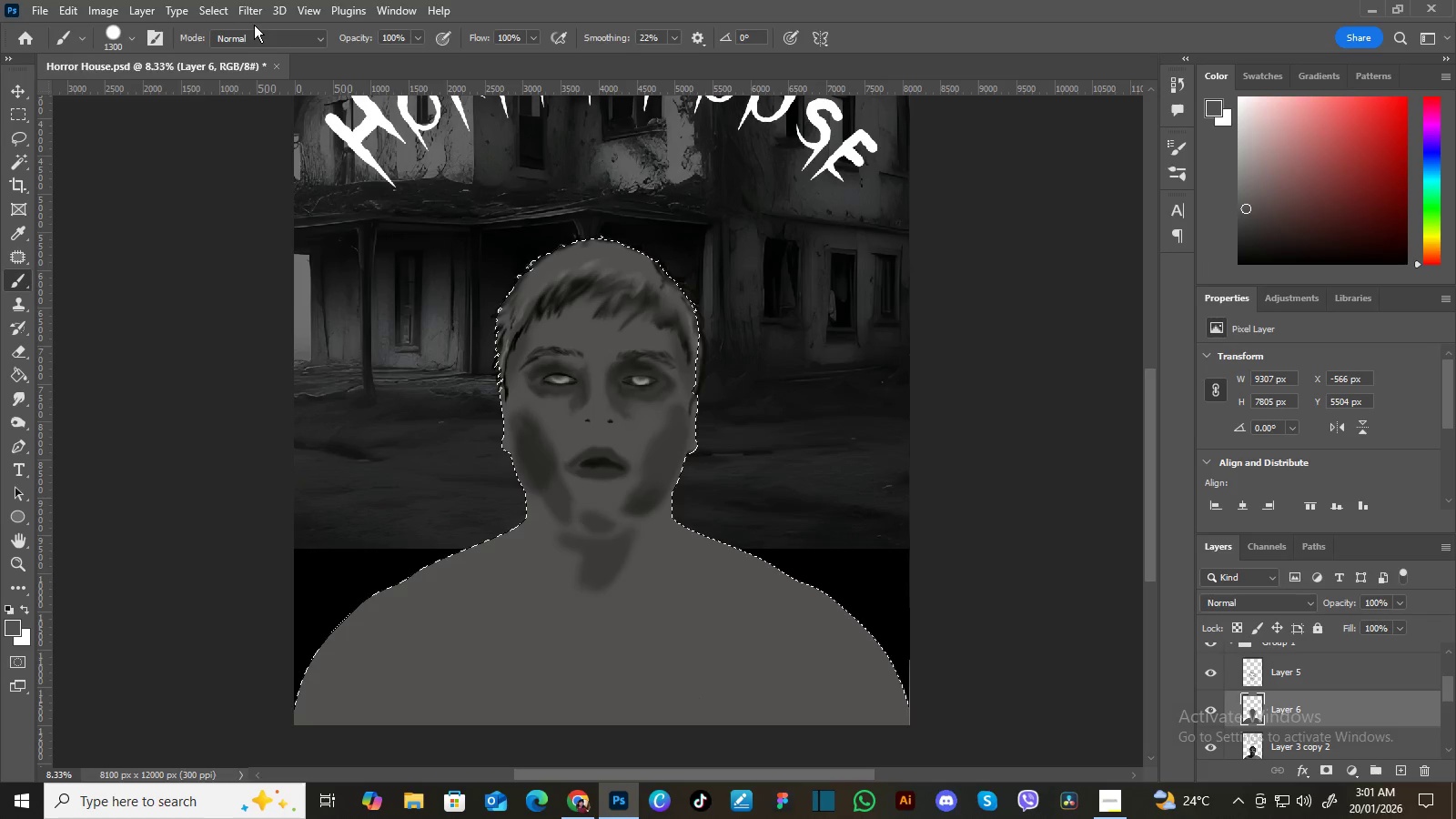 
left_click([257, 12])
 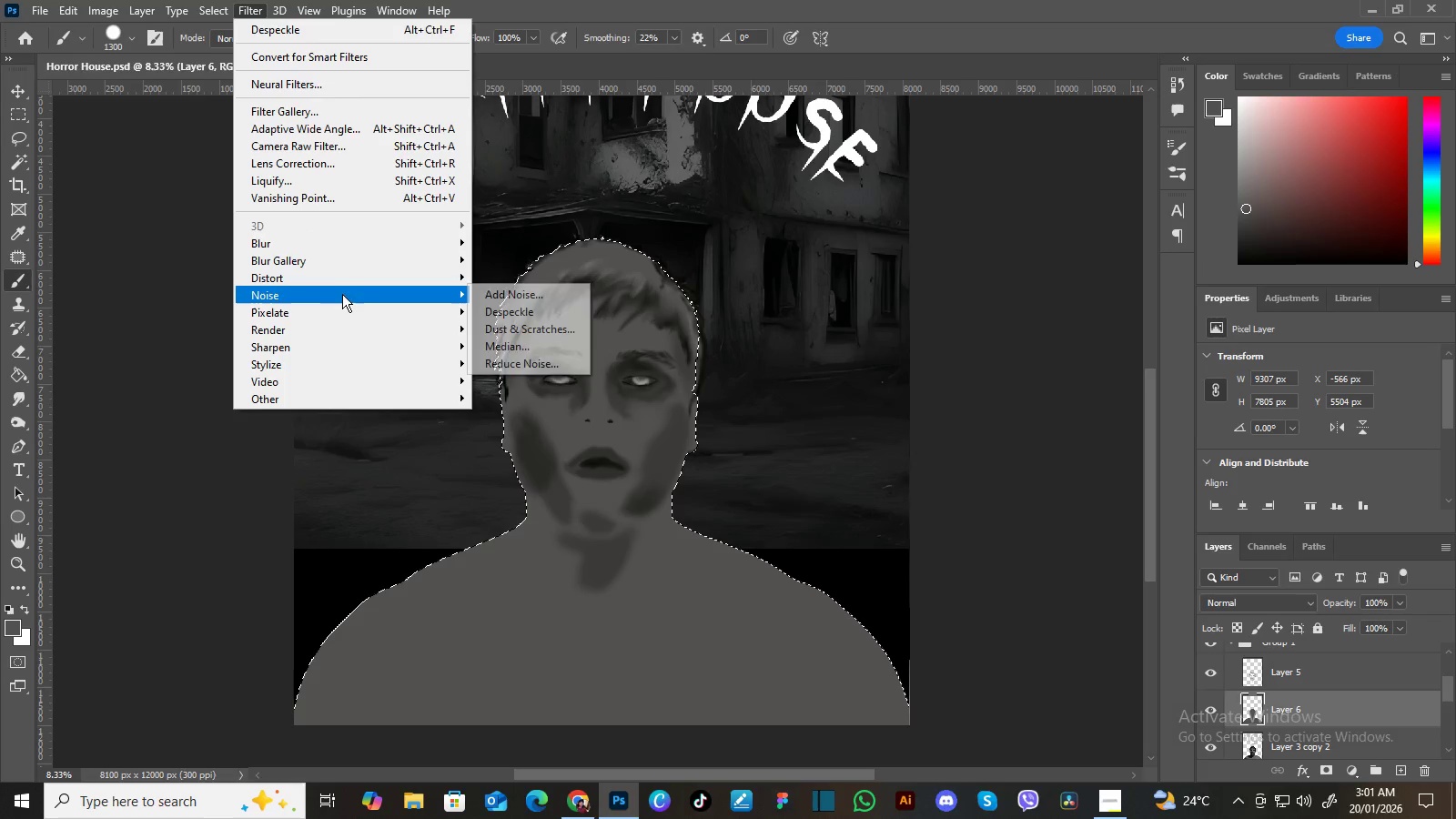 
left_click([496, 294])
 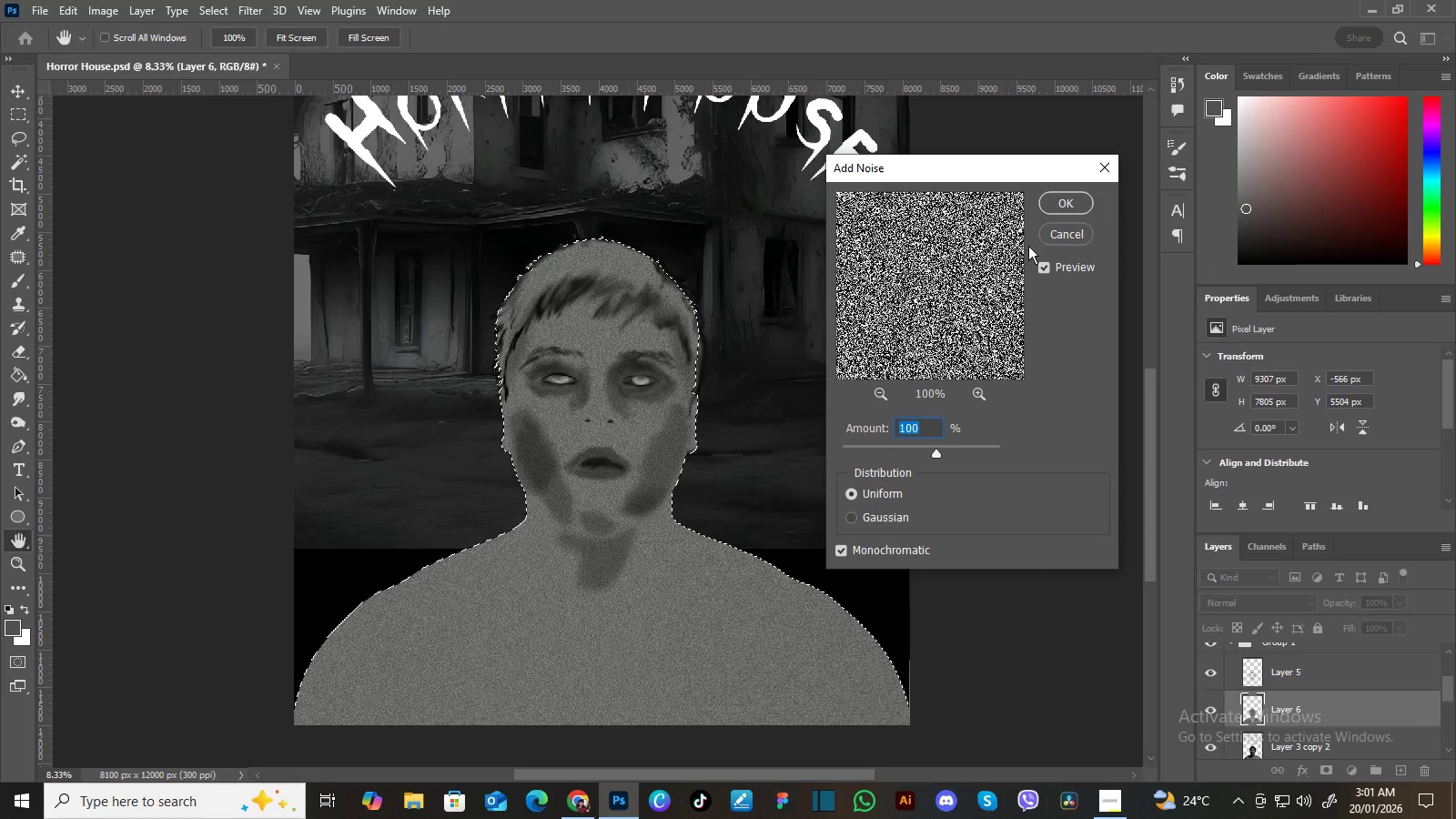 
left_click([1062, 207])
 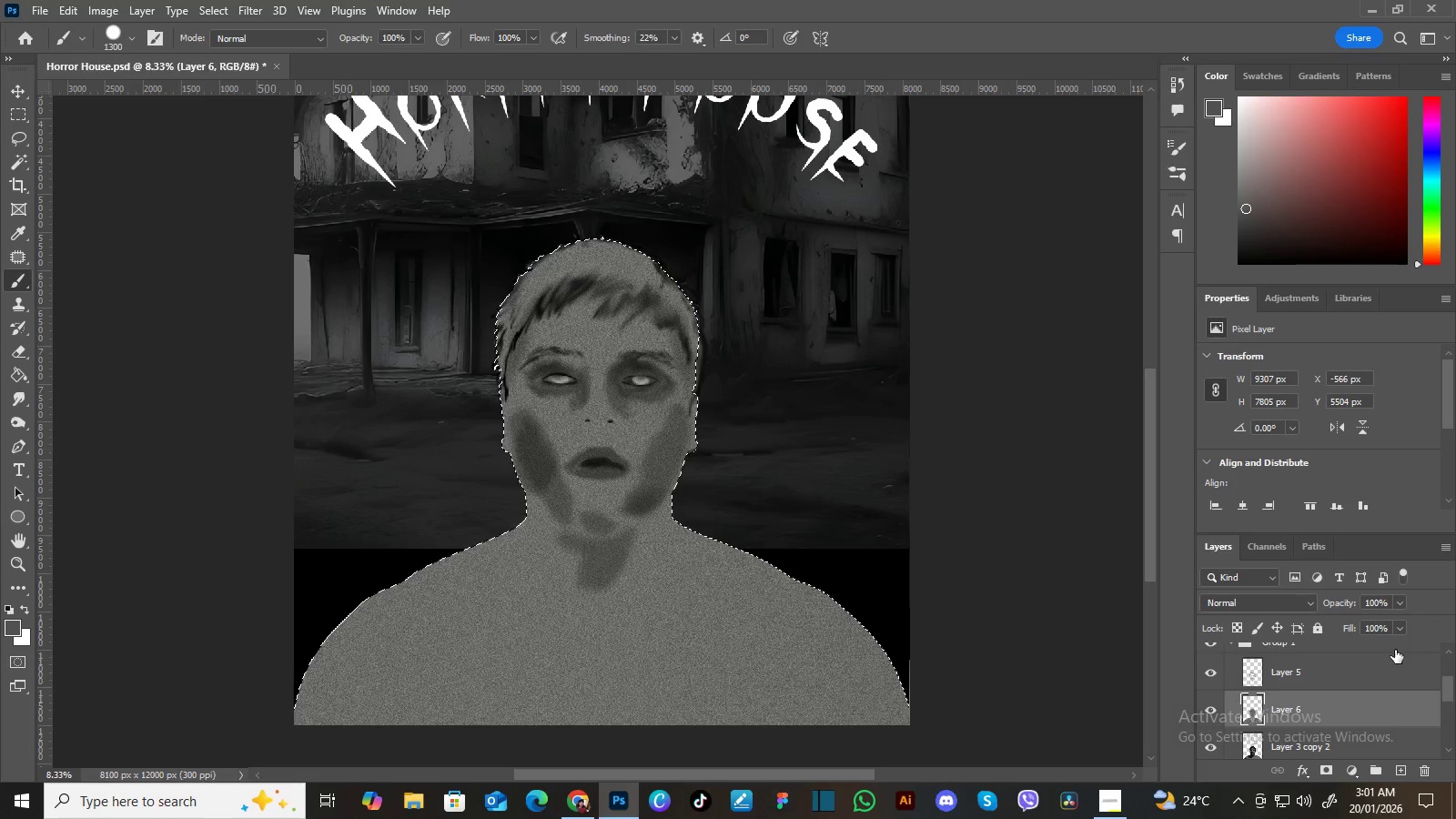 
left_click([1402, 603])
 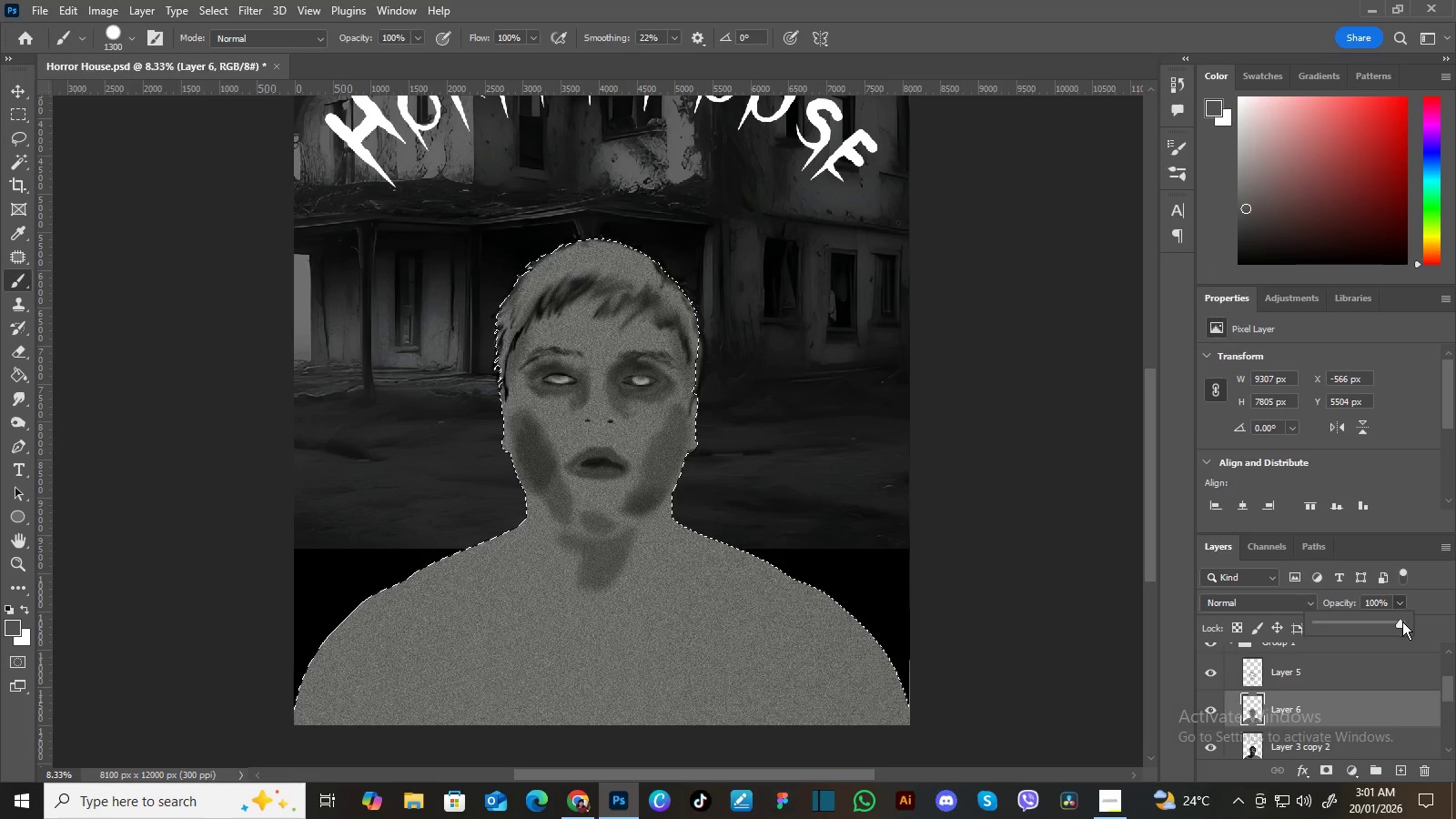 
left_click_drag(start_coordinate=[1402, 622], to_coordinate=[1369, 627])
 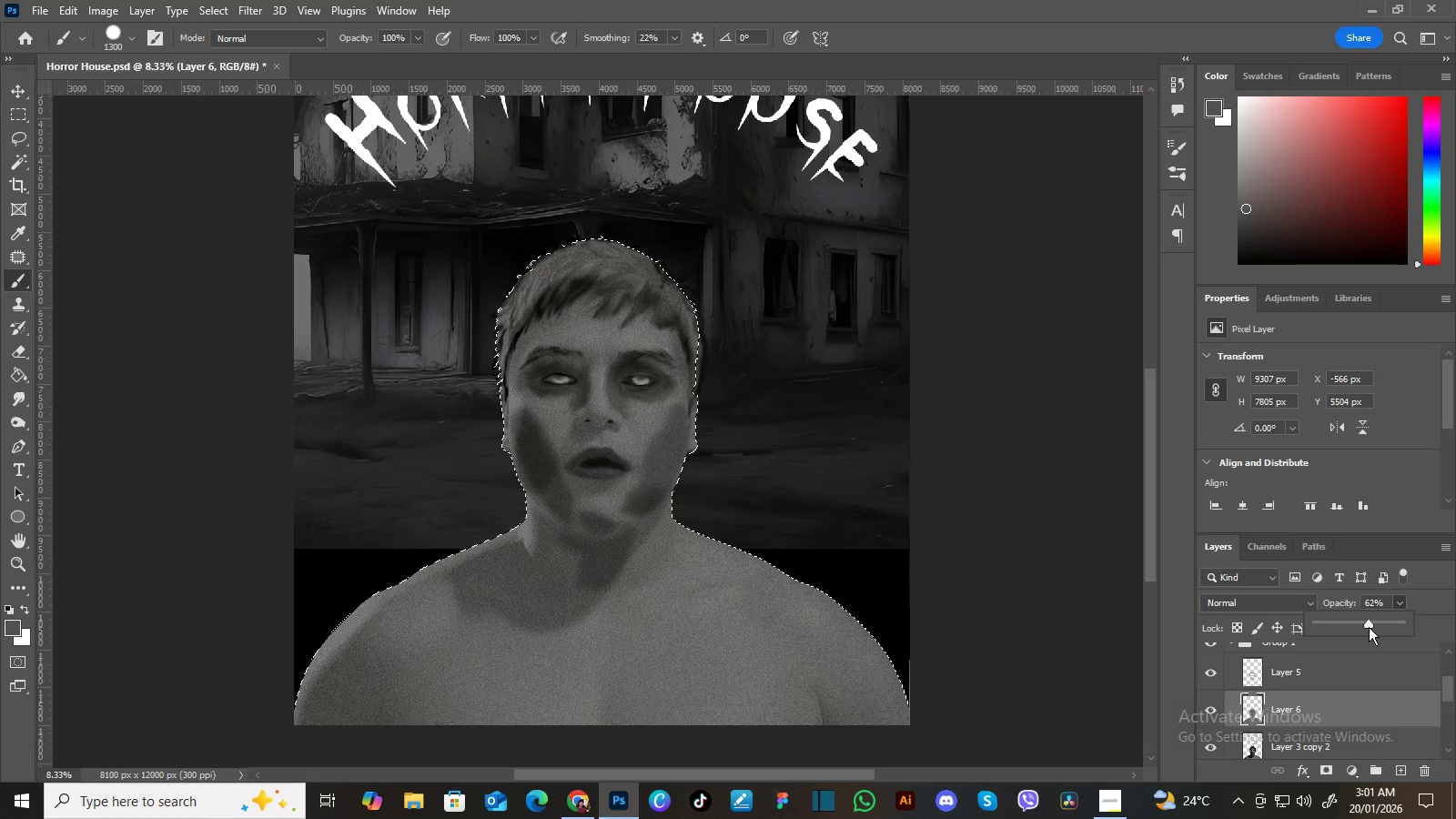 
left_click_drag(start_coordinate=[1369, 627], to_coordinate=[1355, 626])
 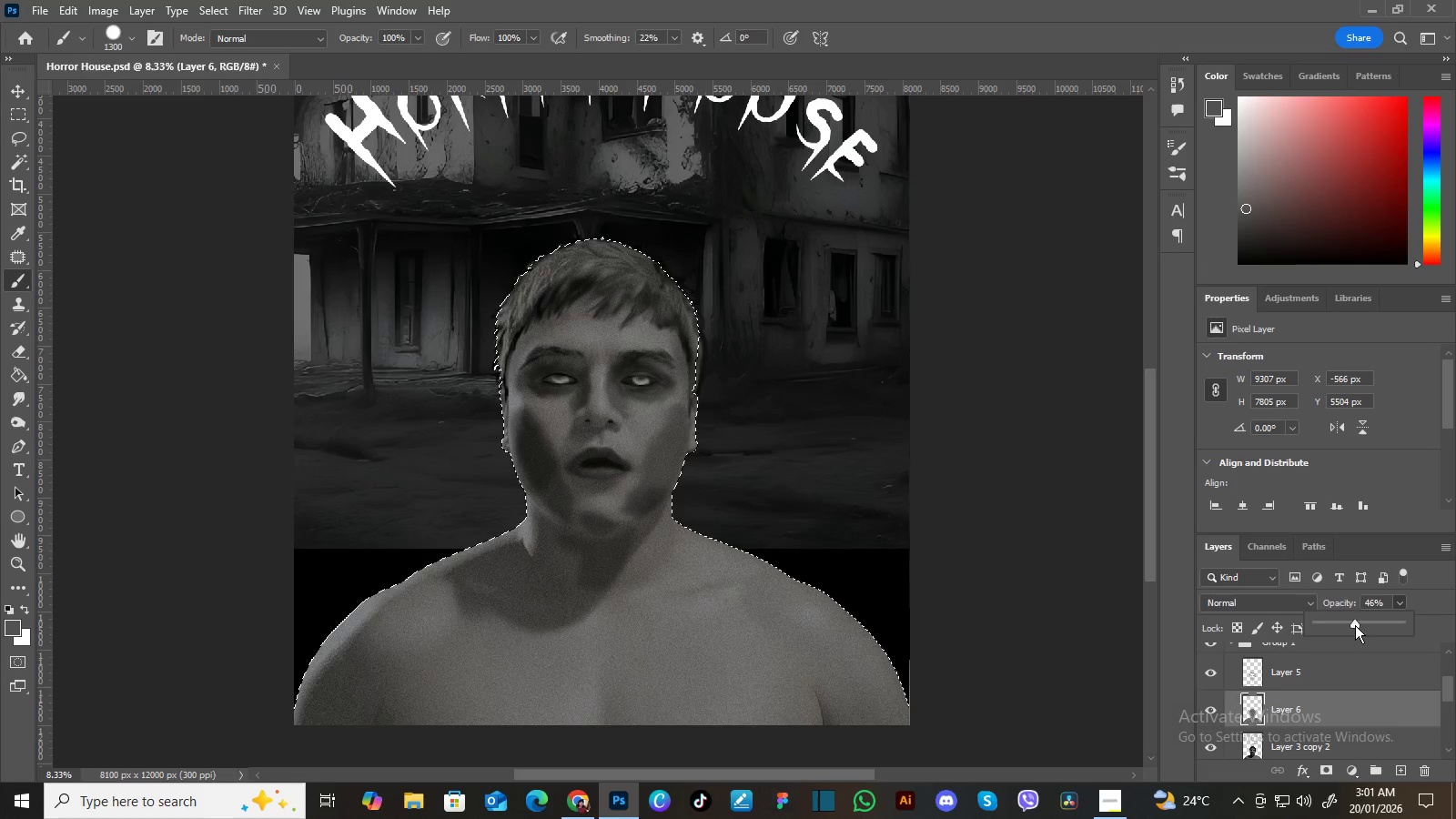 
left_click_drag(start_coordinate=[1355, 622], to_coordinate=[1330, 629])
 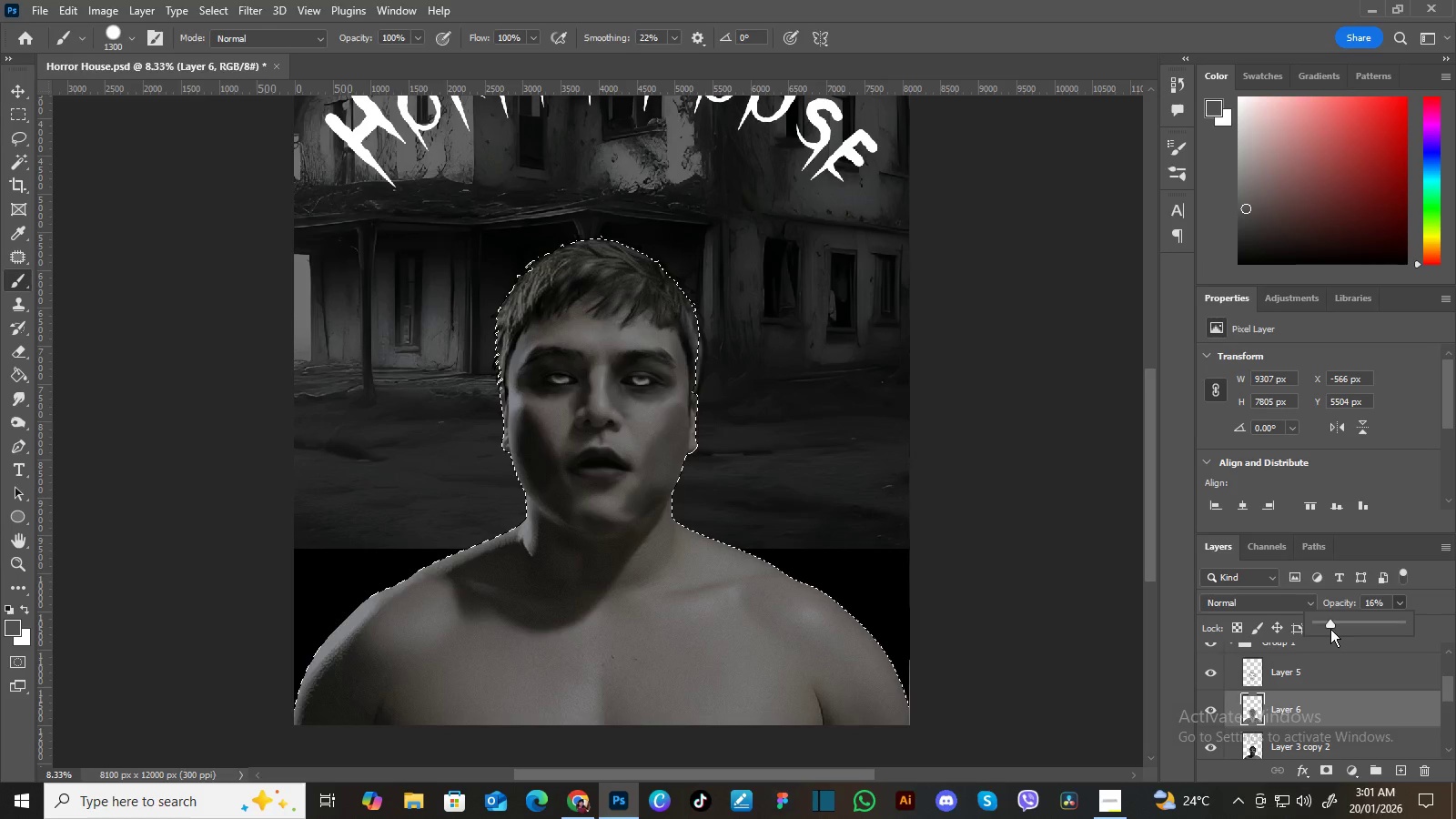 
left_click_drag(start_coordinate=[1331, 623], to_coordinate=[1337, 622])
 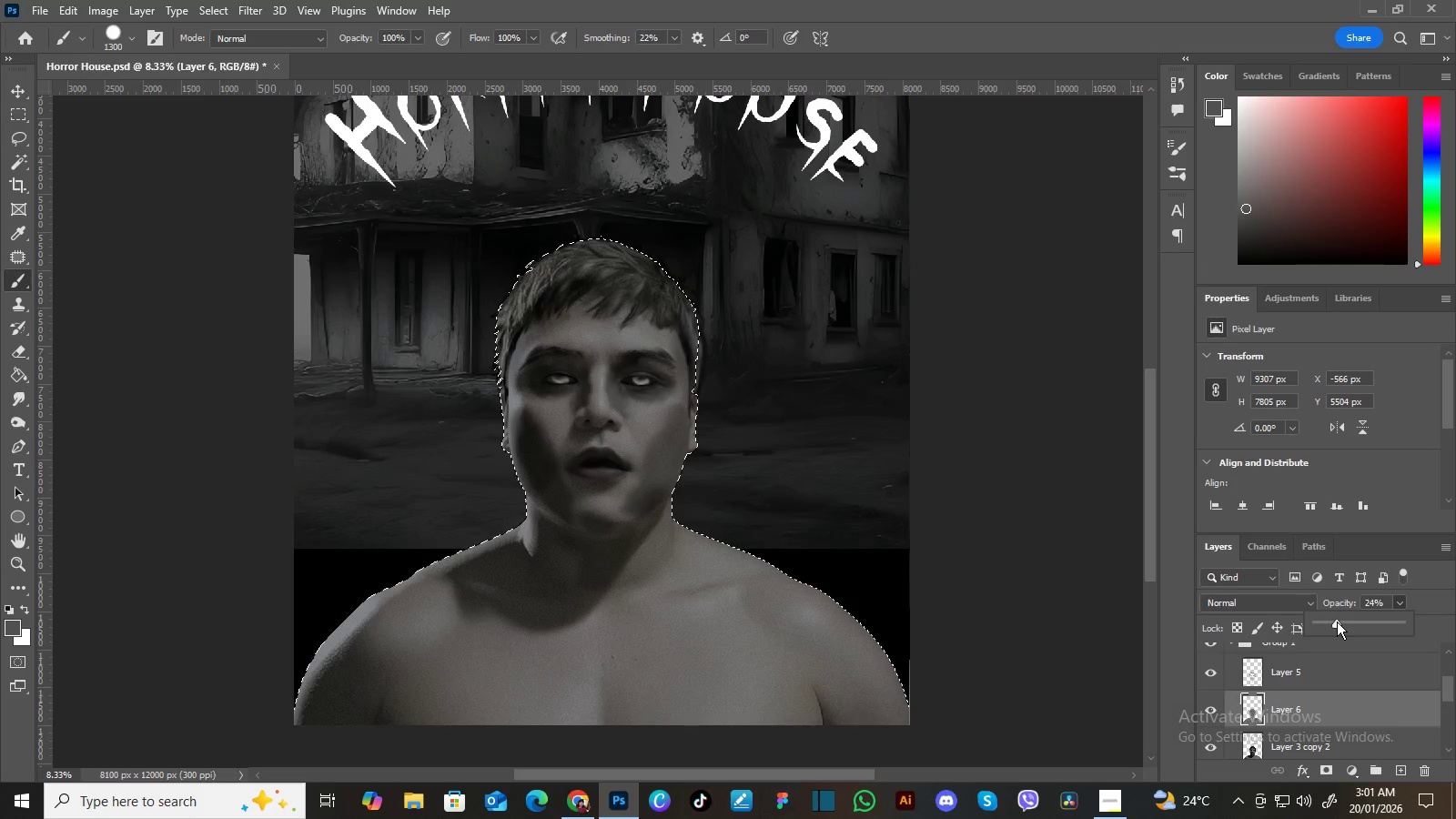 
left_click_drag(start_coordinate=[1337, 622], to_coordinate=[1348, 620])
 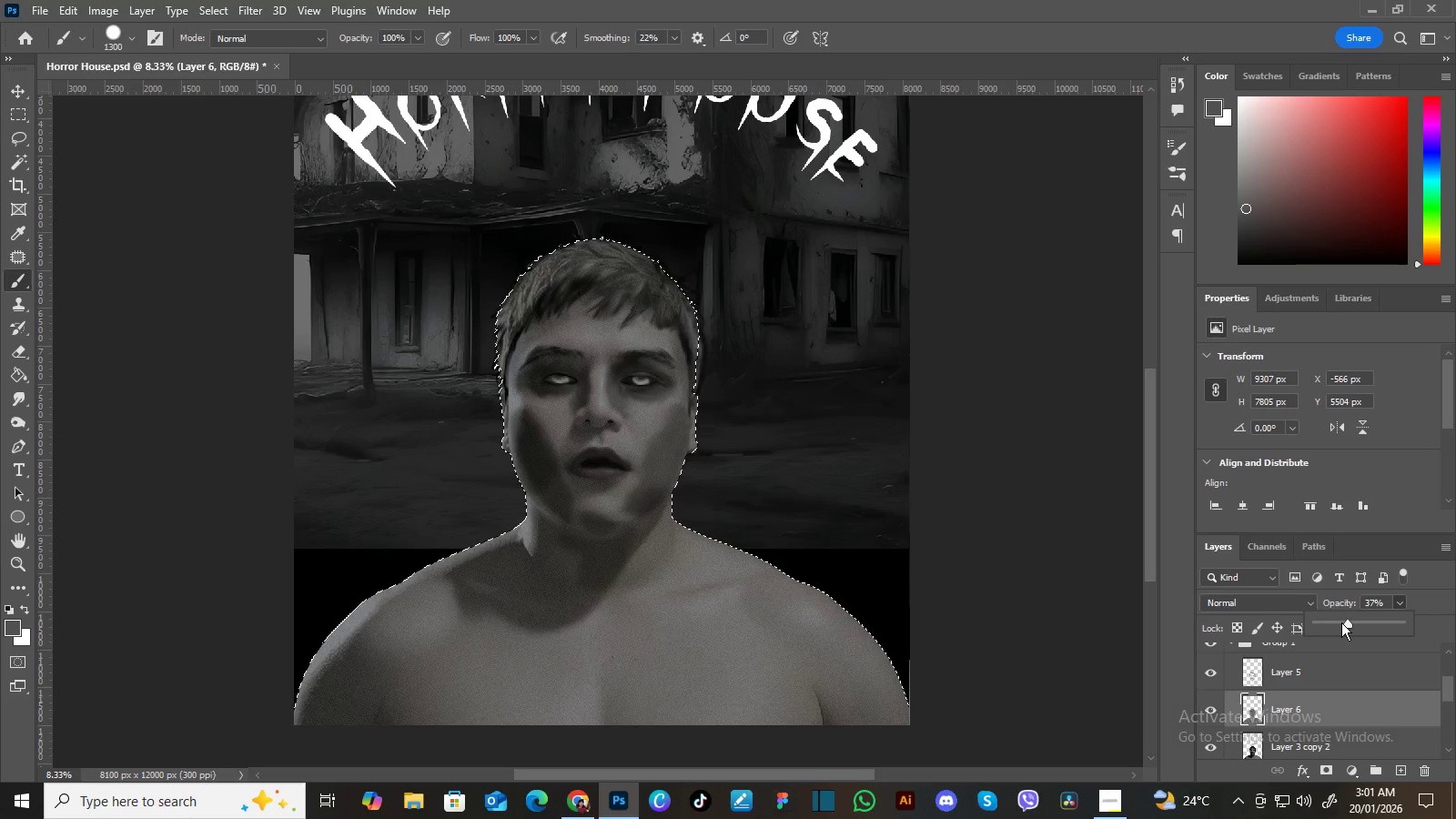 
key(Delete)
 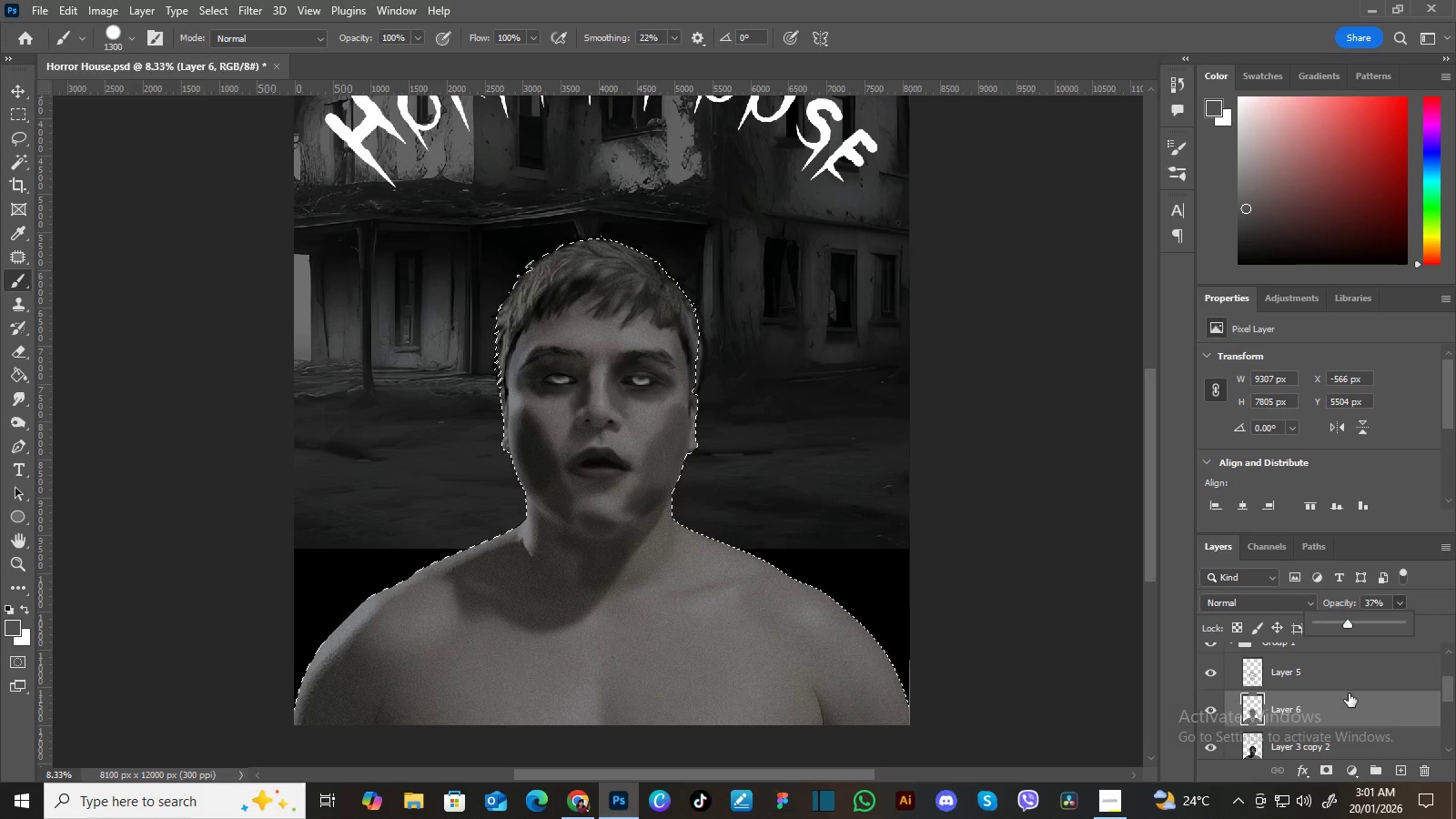 
left_click([1356, 706])
 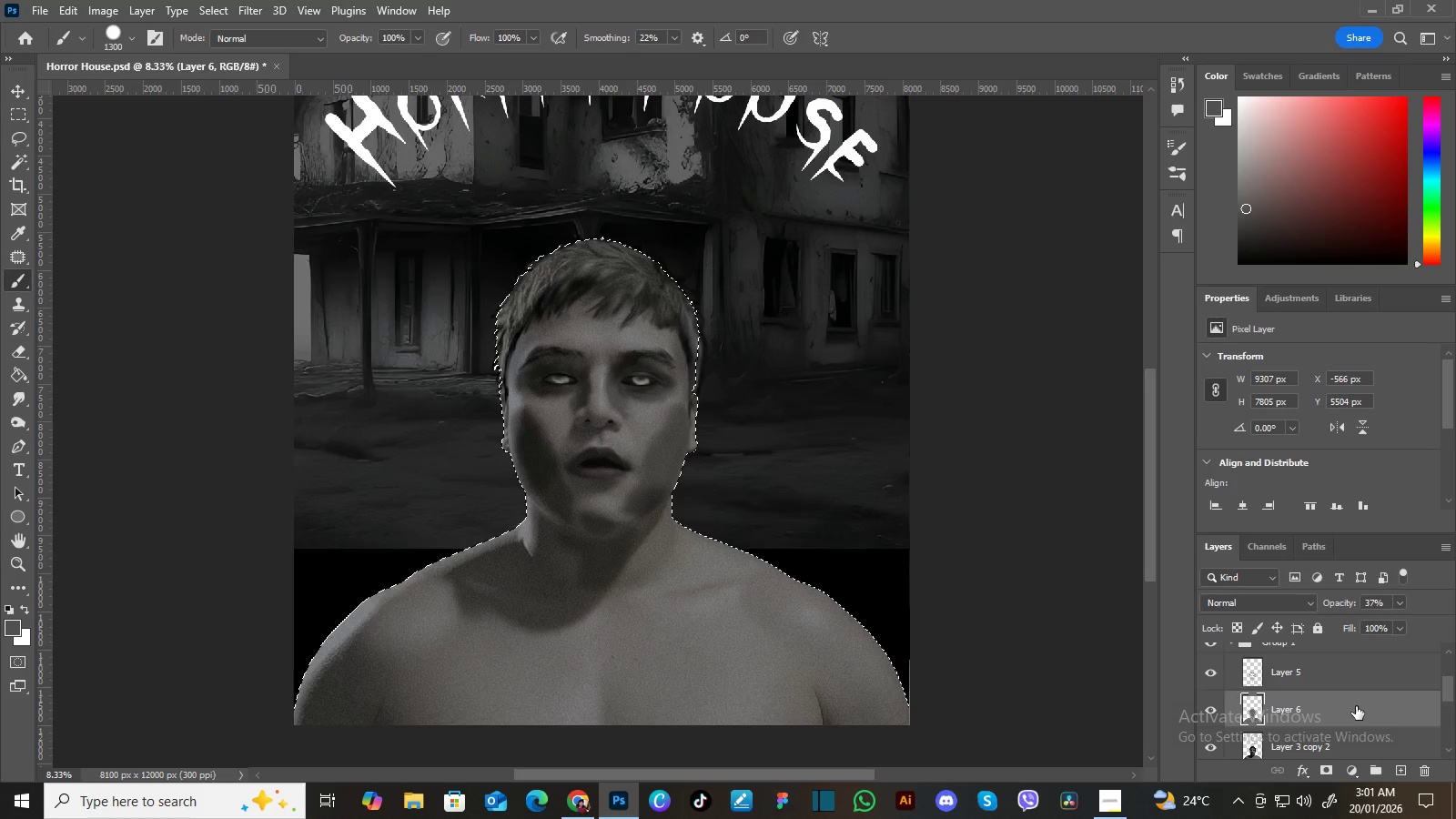 
key(Delete)
 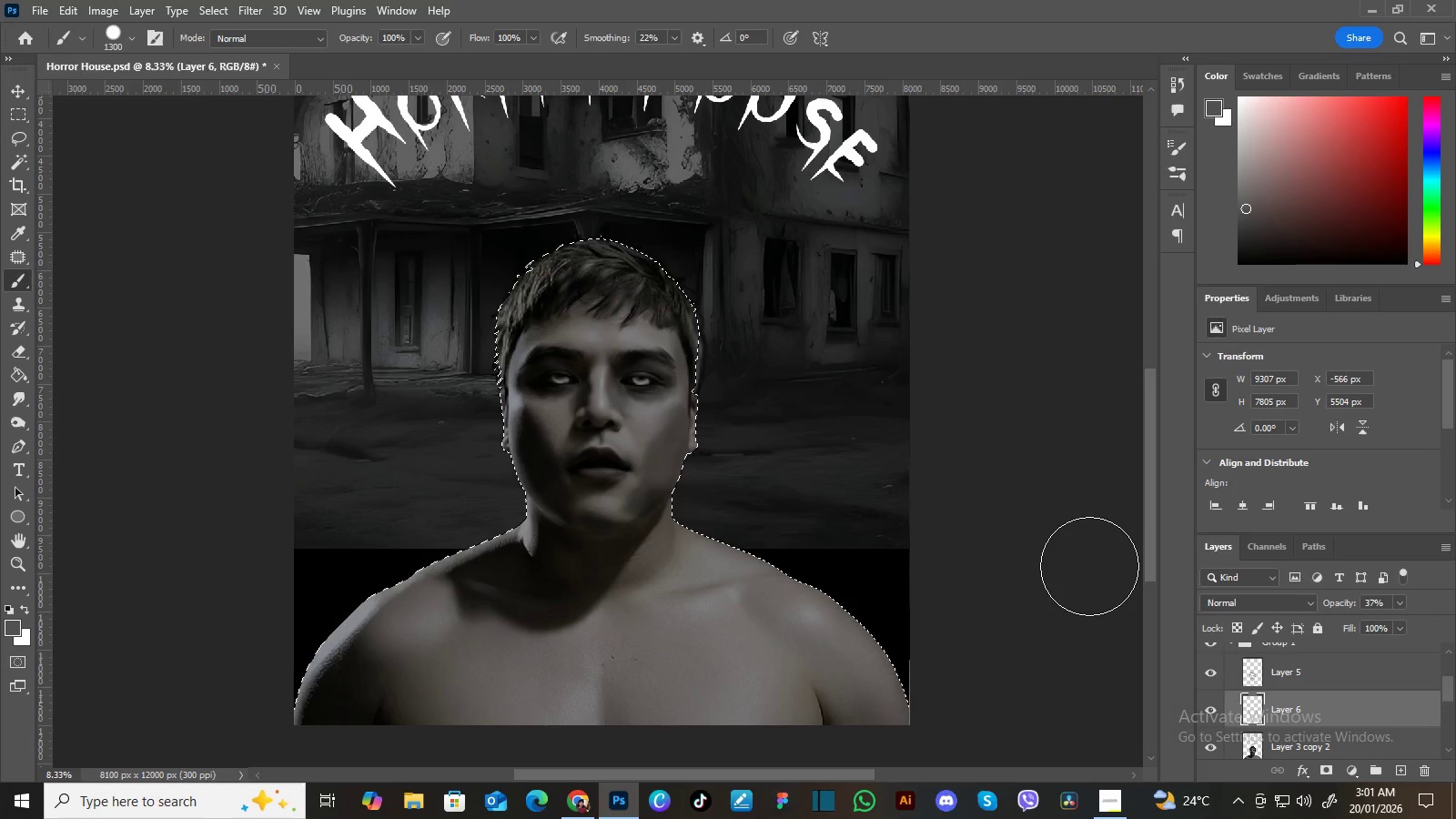 
key(Control+D)
 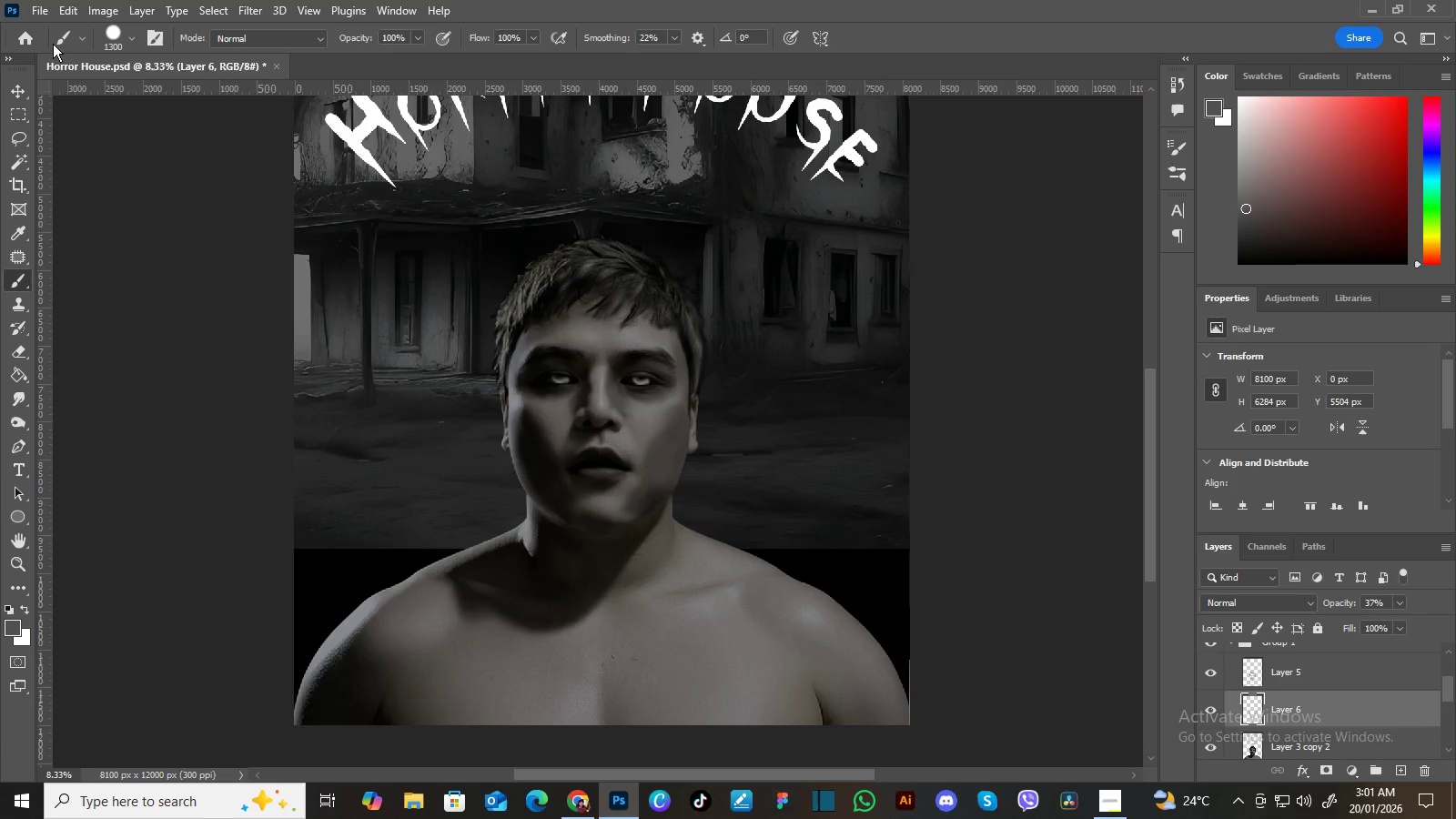 
left_click([45, 11])
 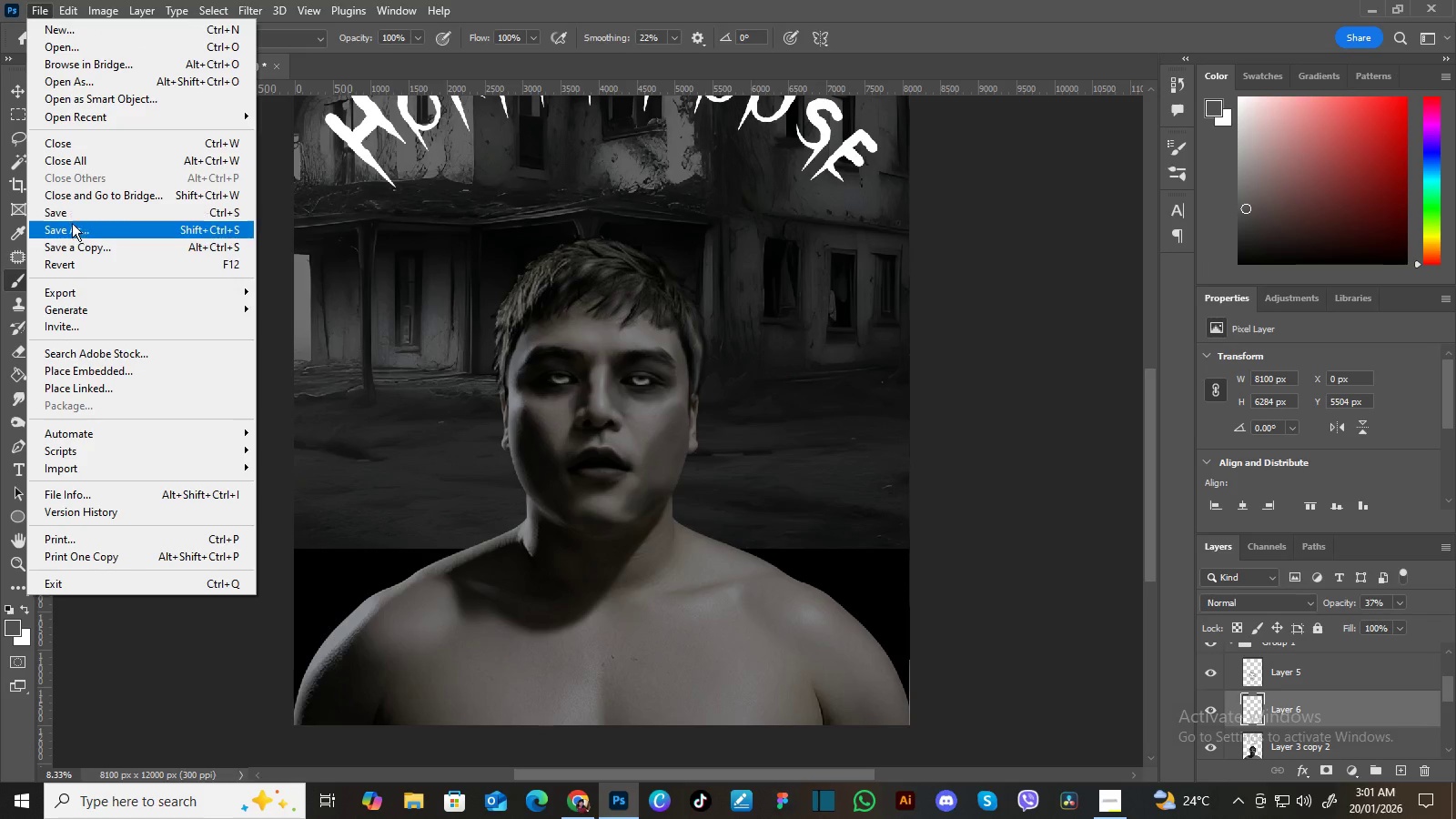 
left_click([73, 227])
 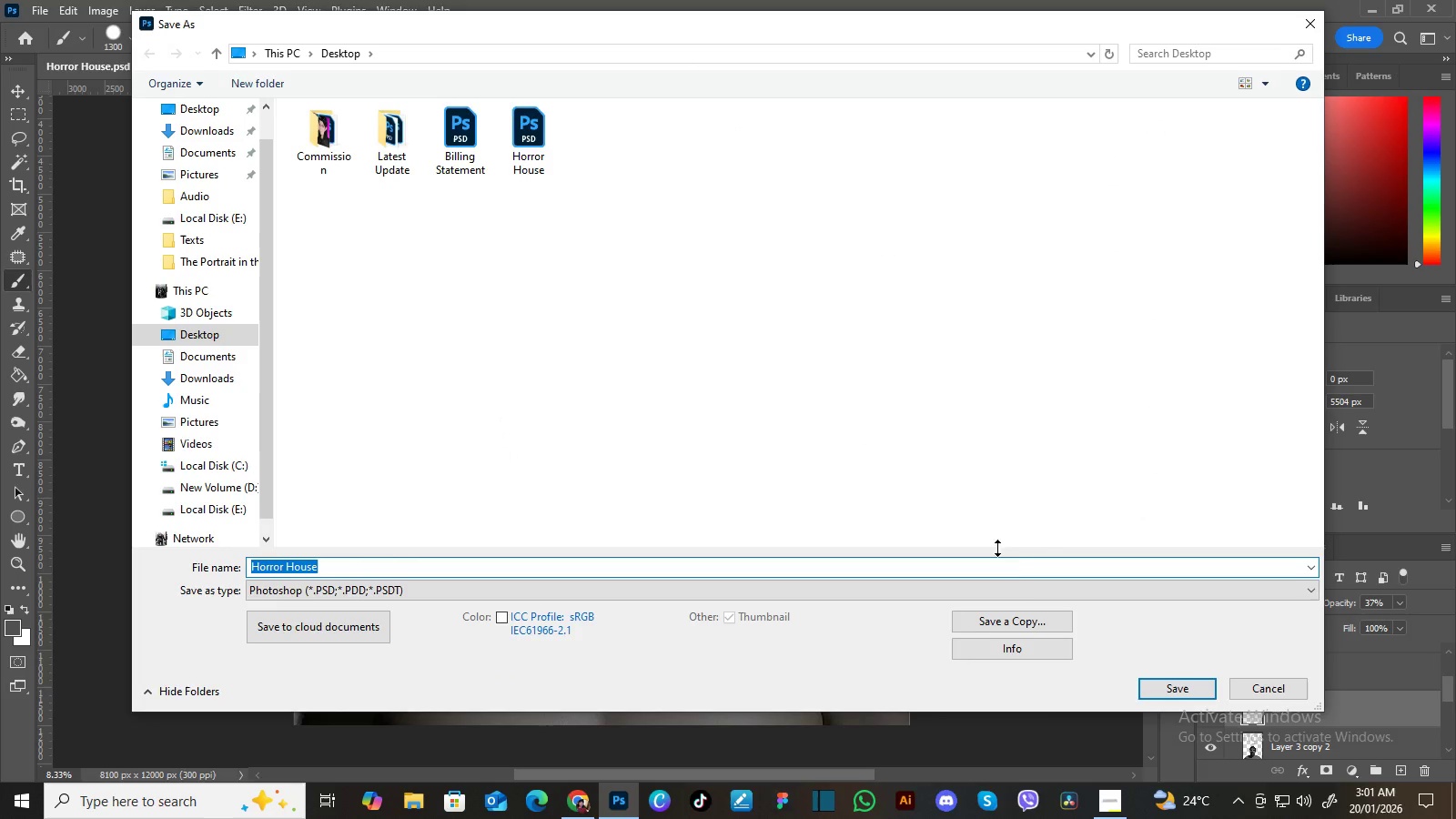 
left_click([1156, 685])
 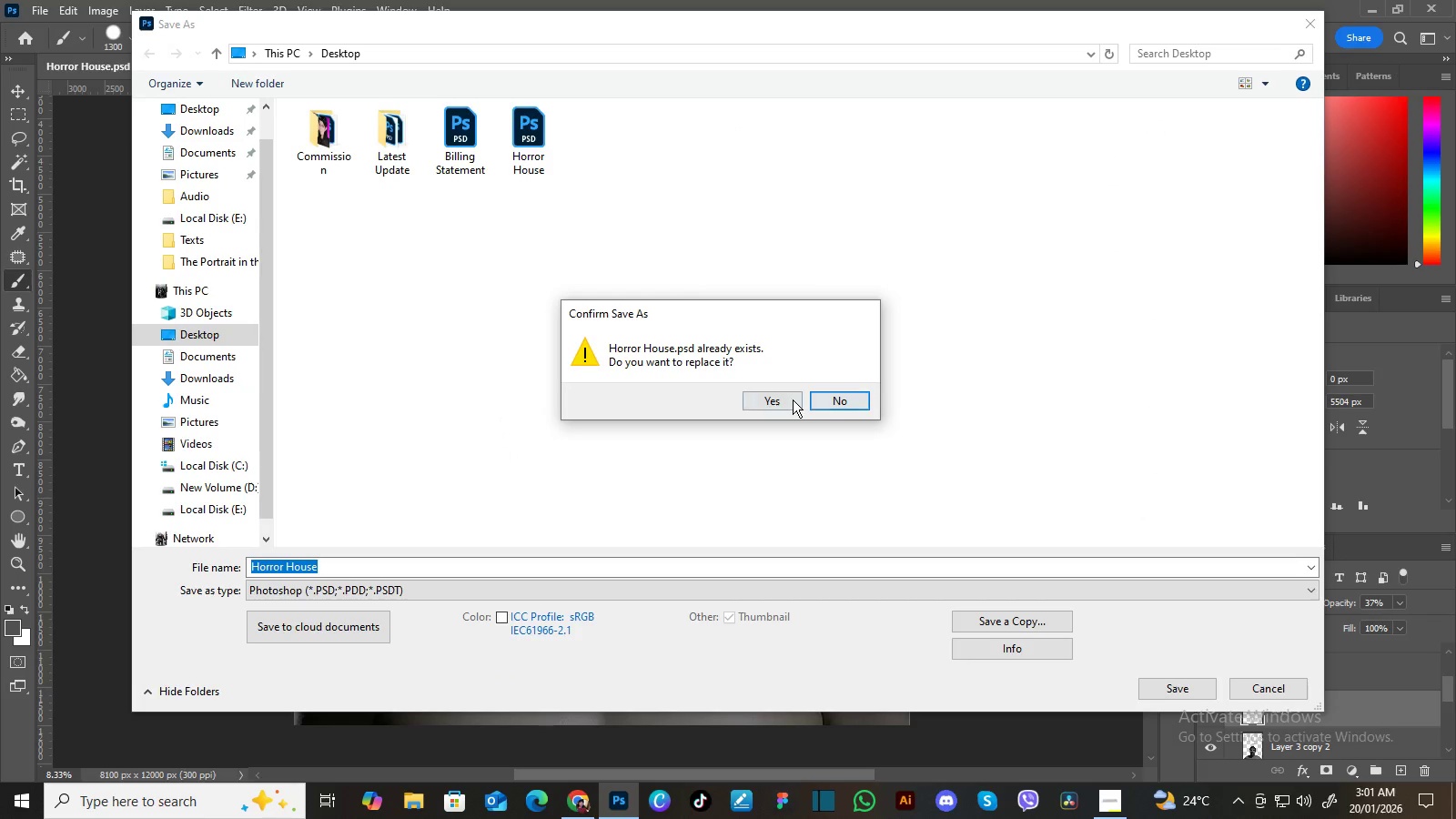 
left_click([788, 399])
 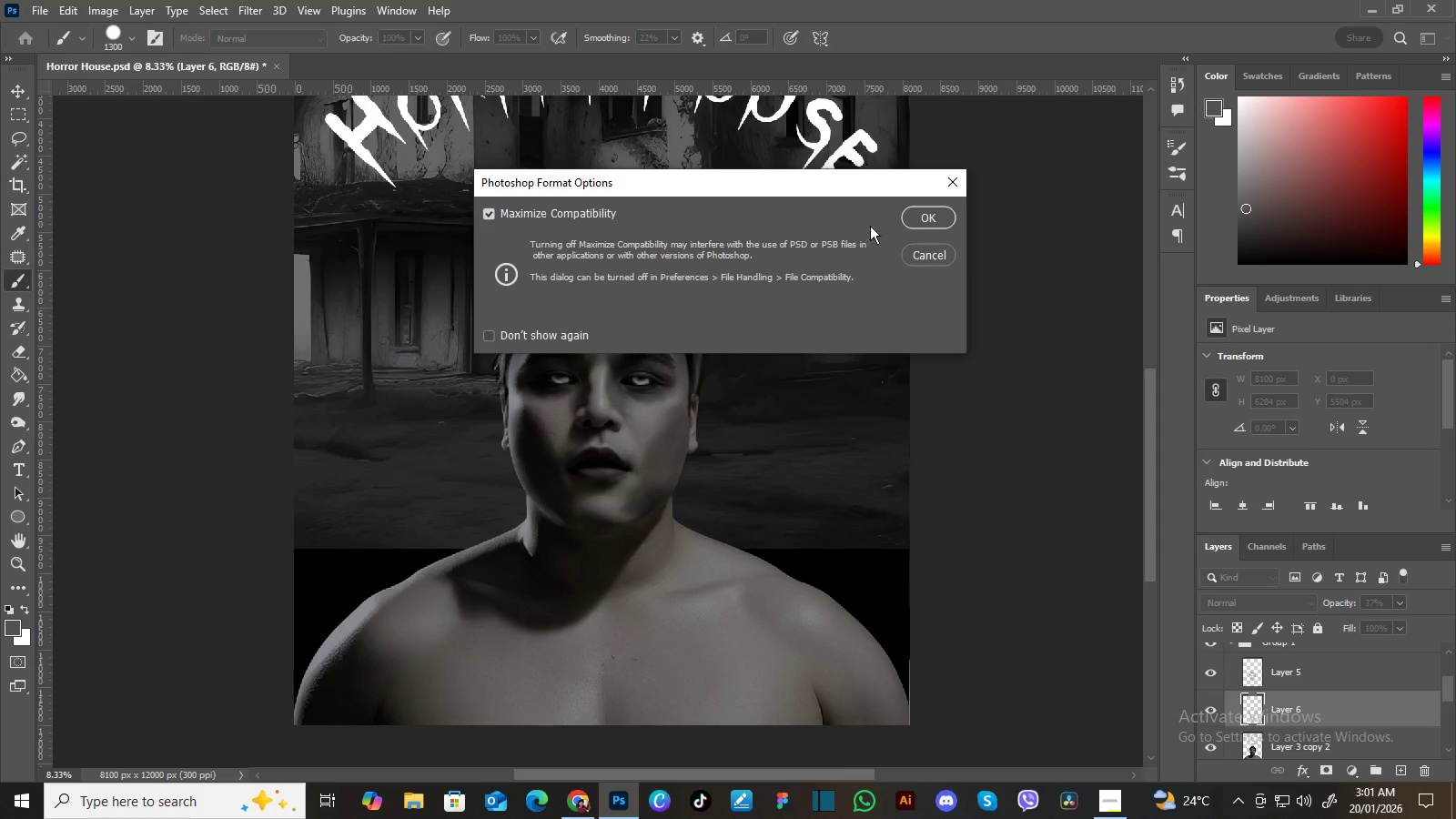 
left_click([908, 212])
 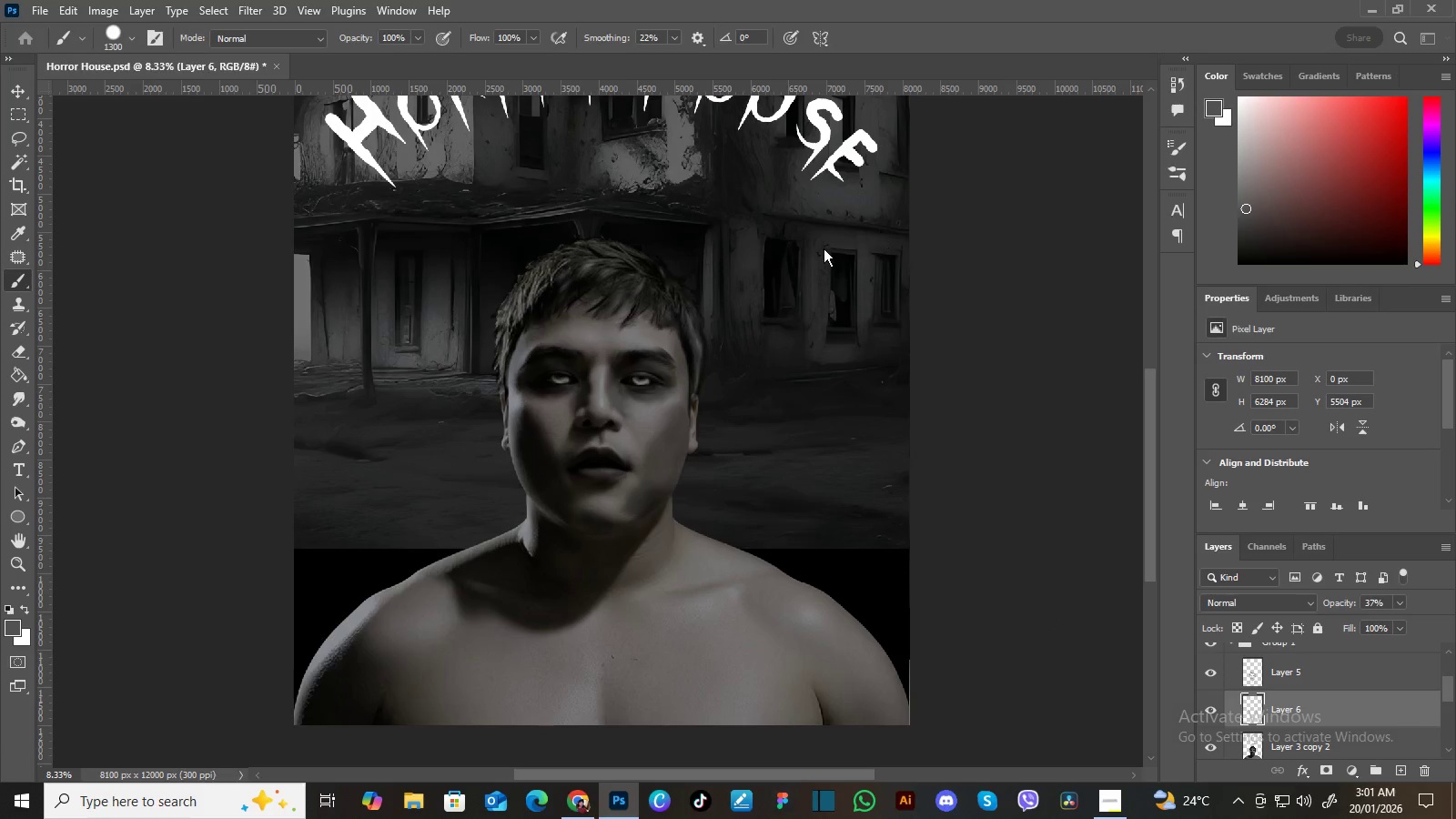 
hold_key(key=Space, duration=1.42)
 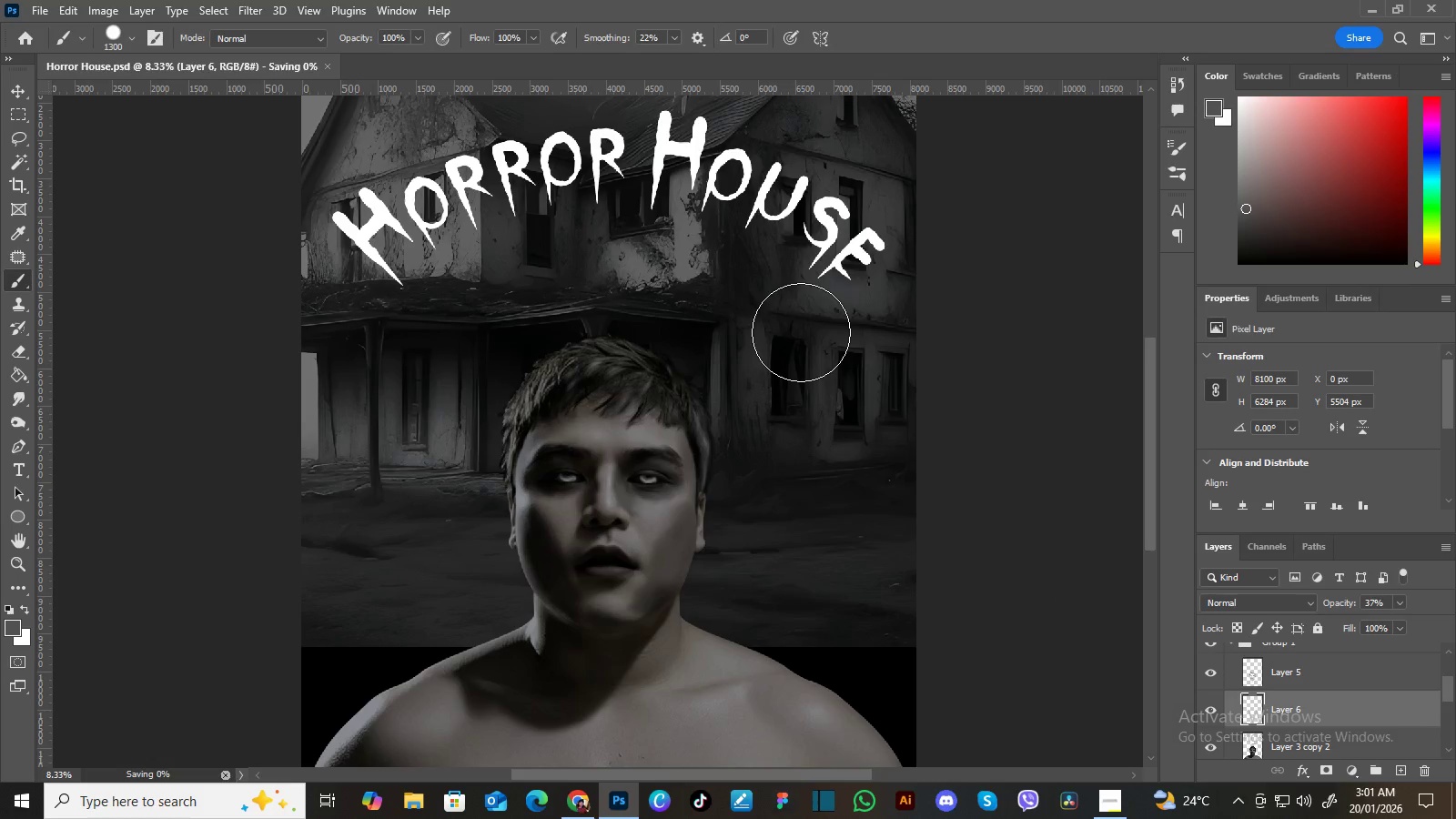 
left_click_drag(start_coordinate=[786, 260], to_coordinate=[791, 336])
 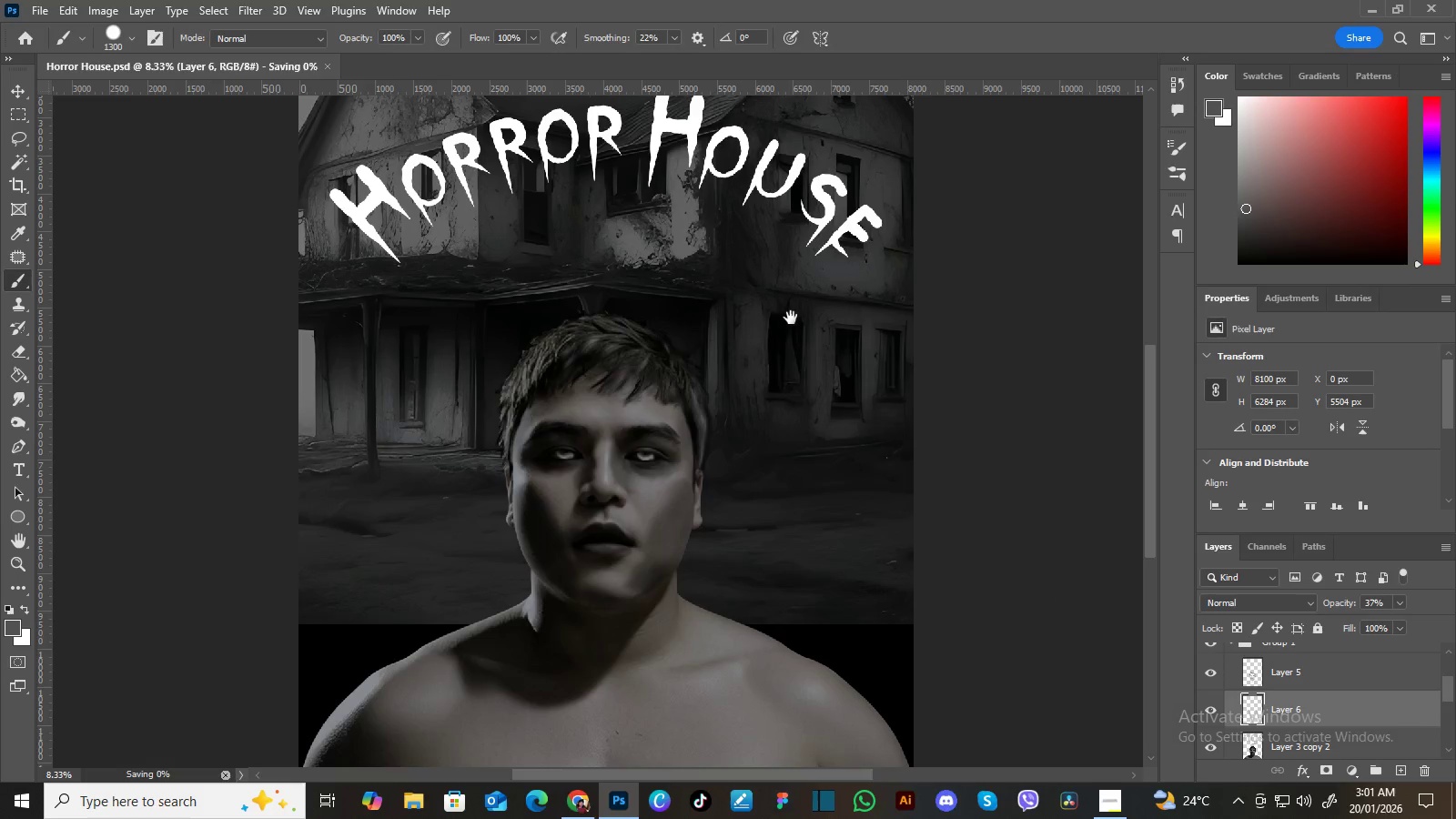 
left_click_drag(start_coordinate=[791, 318], to_coordinate=[794, 340])
 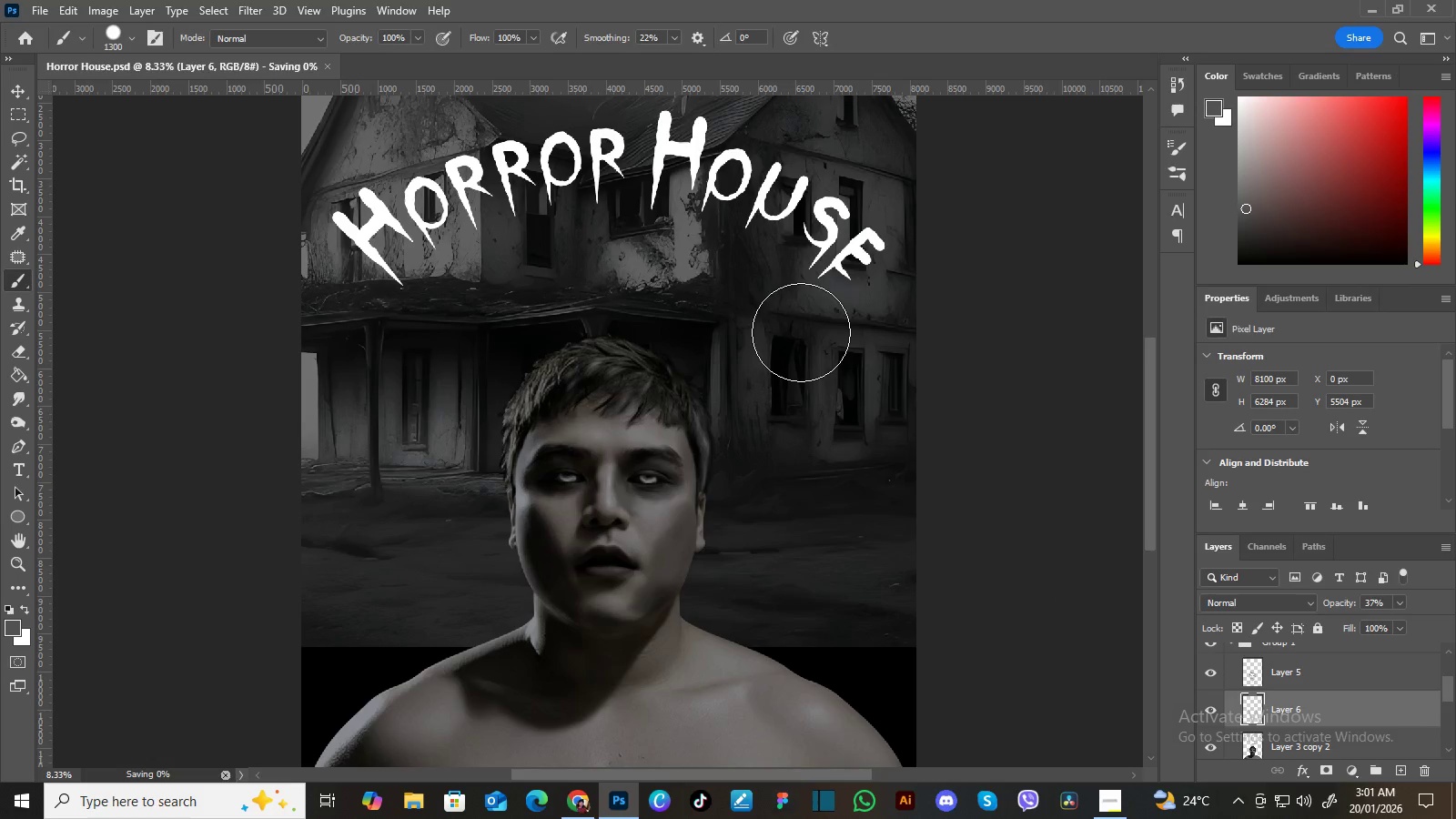 
key(Control+Minus)
 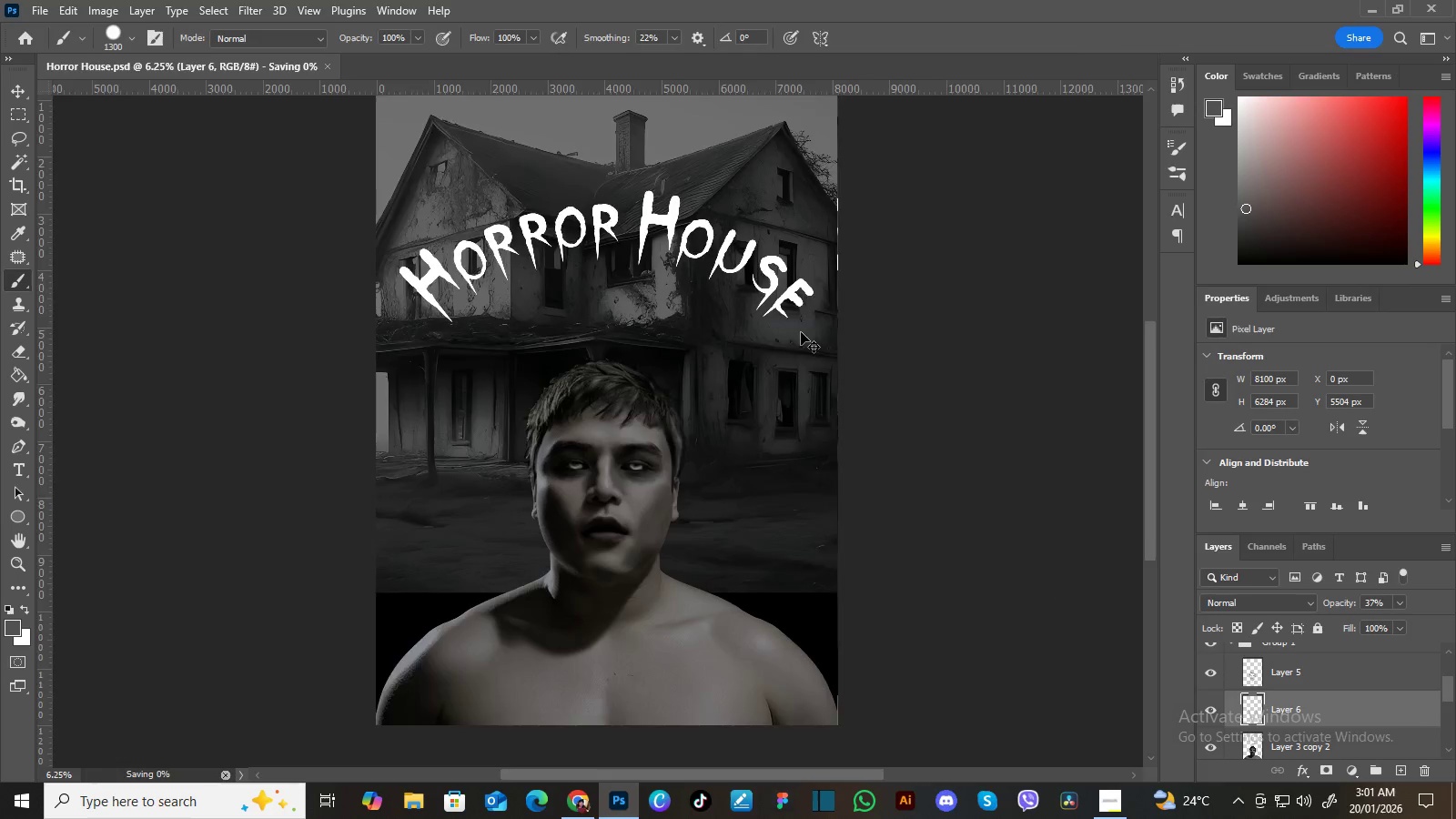 
key(Control+Minus)
 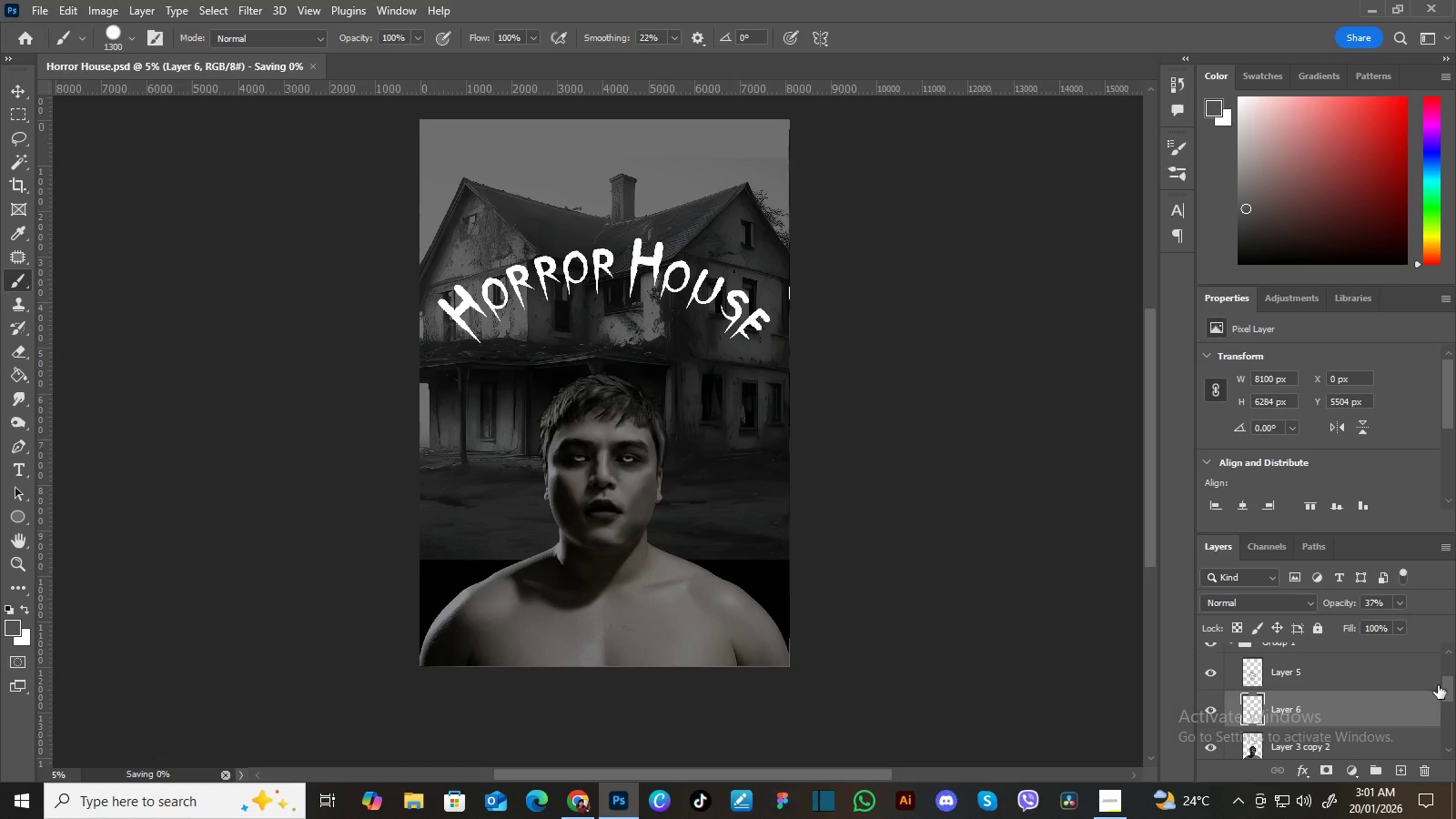 
left_click_drag(start_coordinate=[1444, 685], to_coordinate=[1455, 657])
 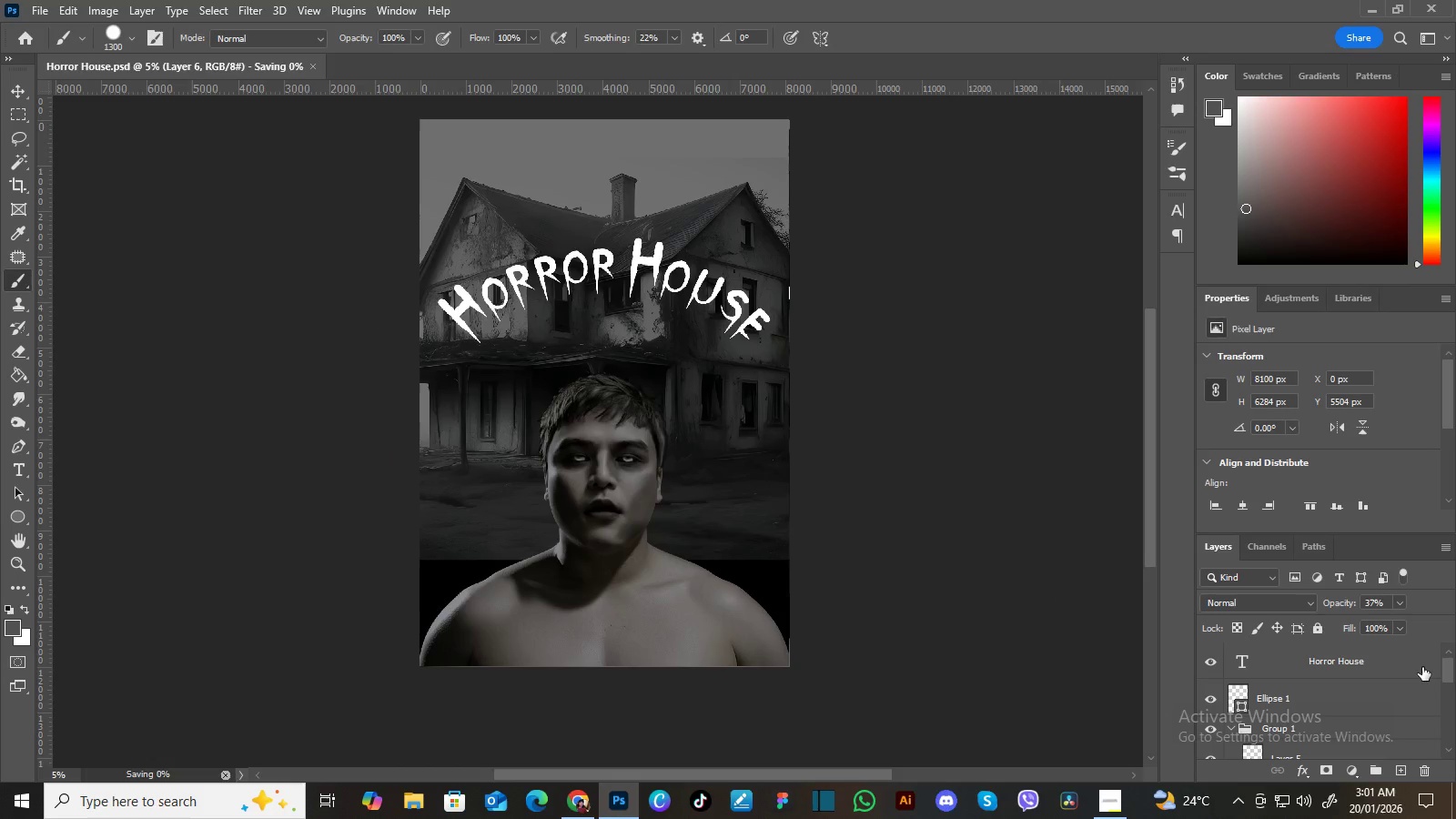 
left_click([1422, 667])
 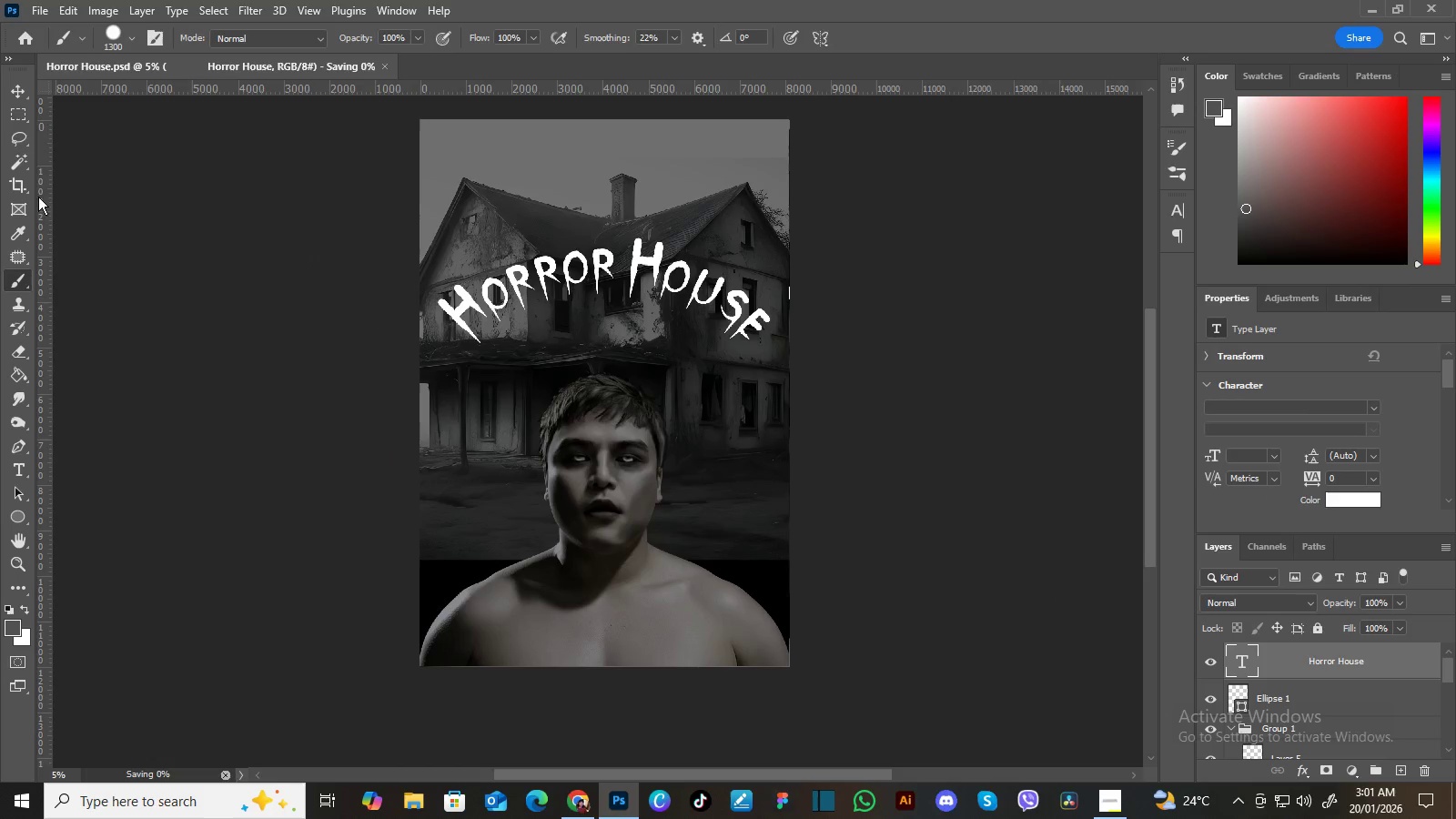 
left_click([21, 95])
 